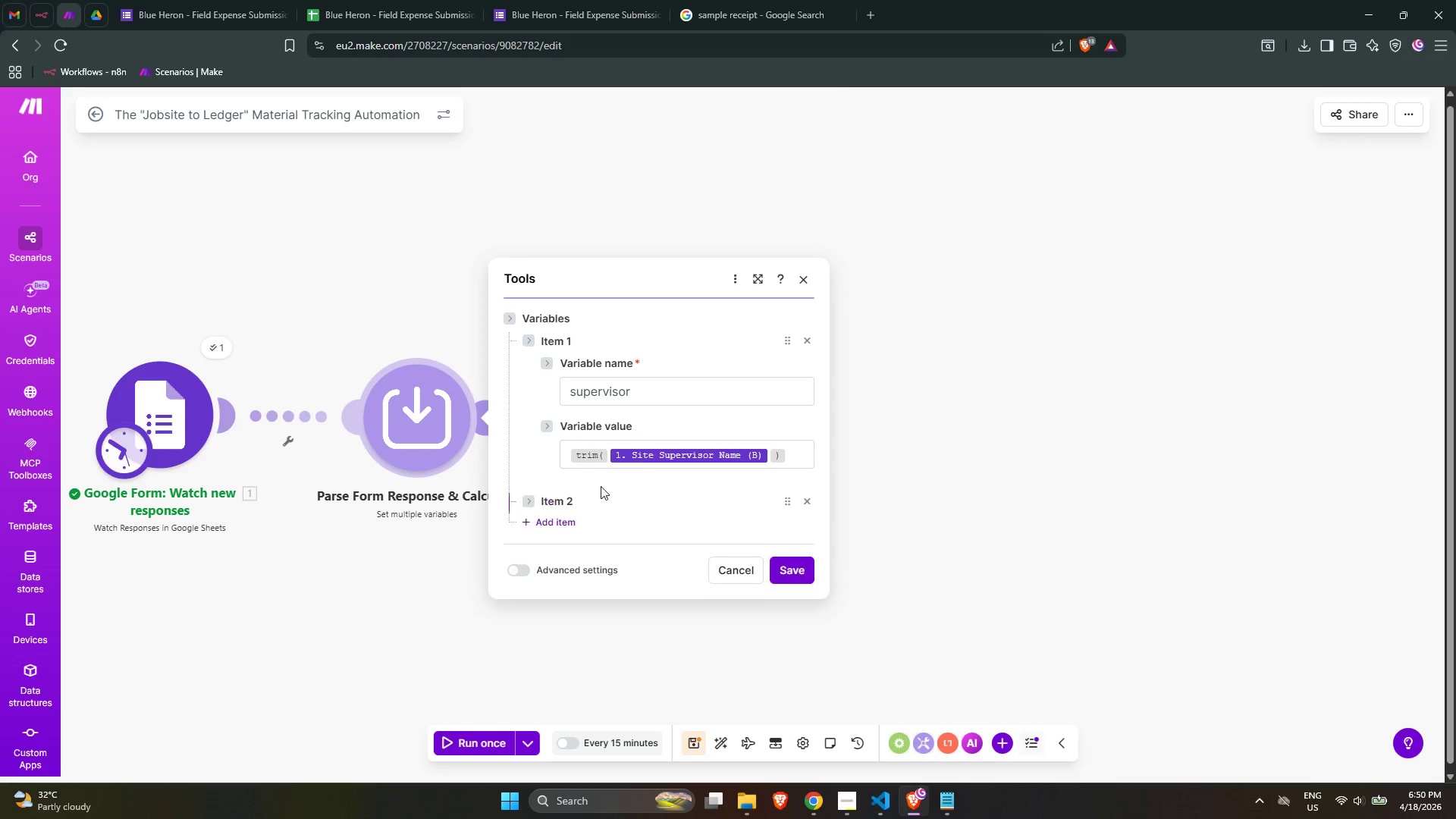 
scroll: coordinate [647, 457], scroll_direction: down, amount: 1.0
 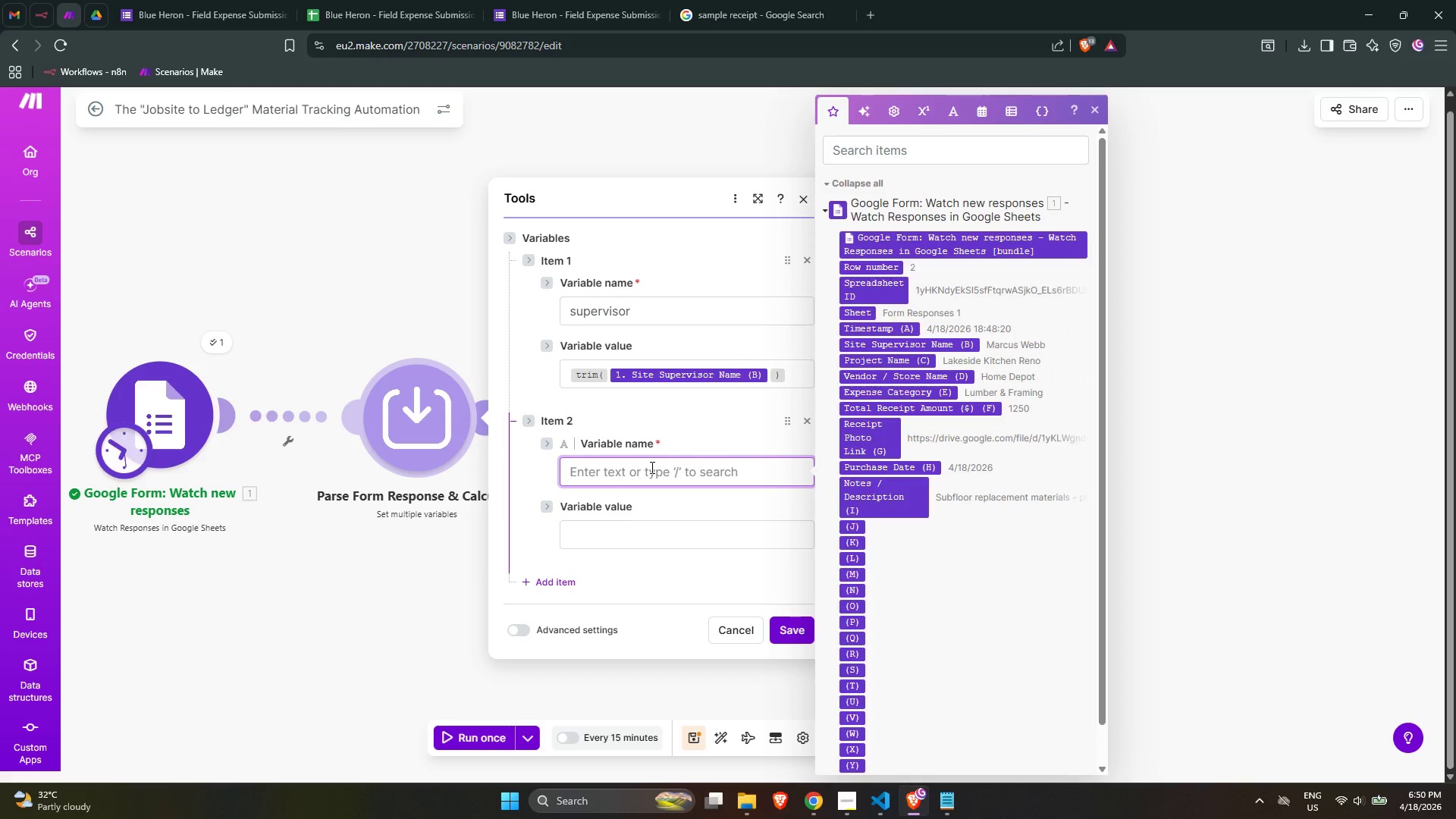 
type(project_name)
 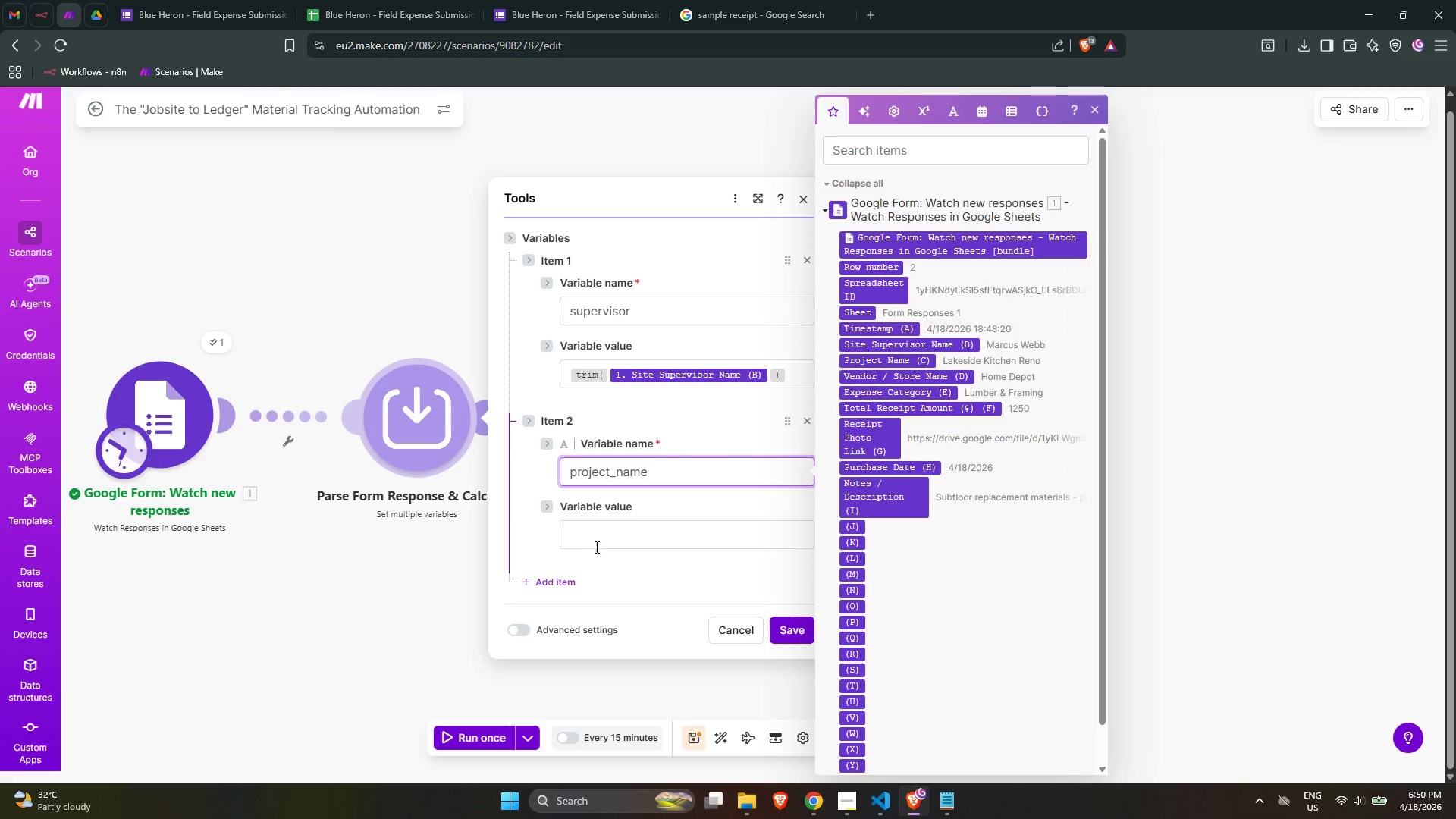 
left_click([615, 535])
 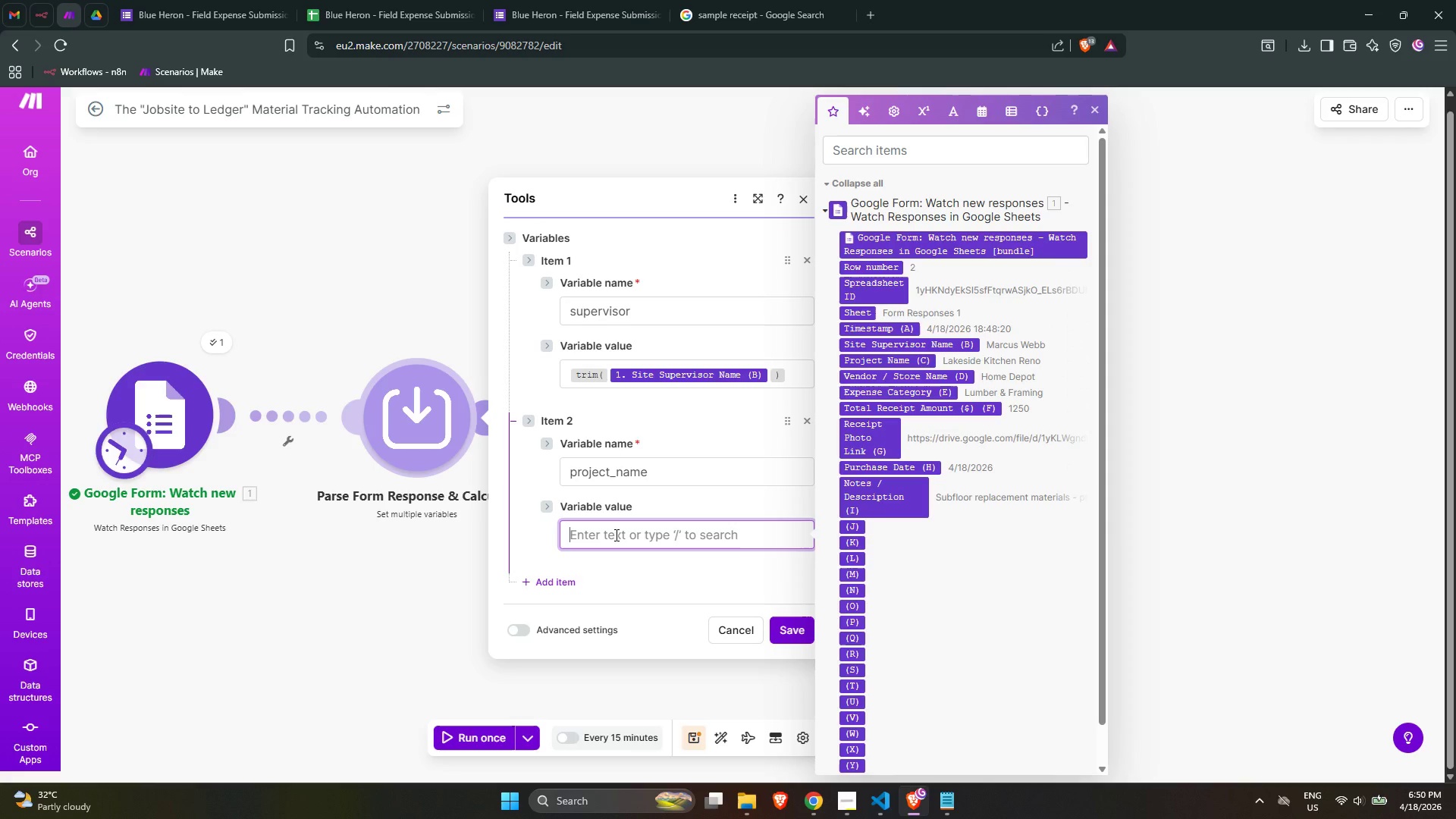 
type(/trim)
 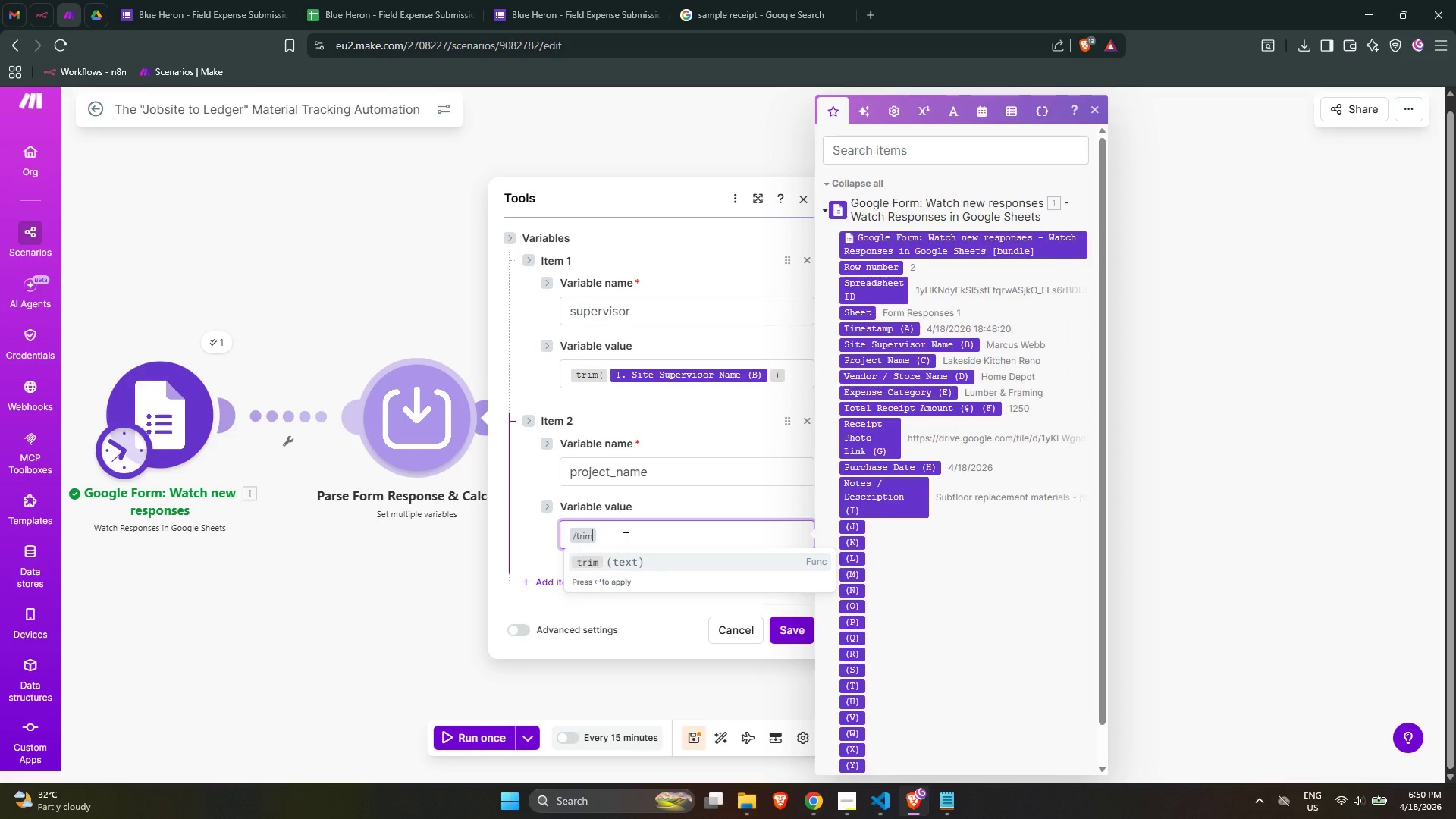 
key(Enter)
 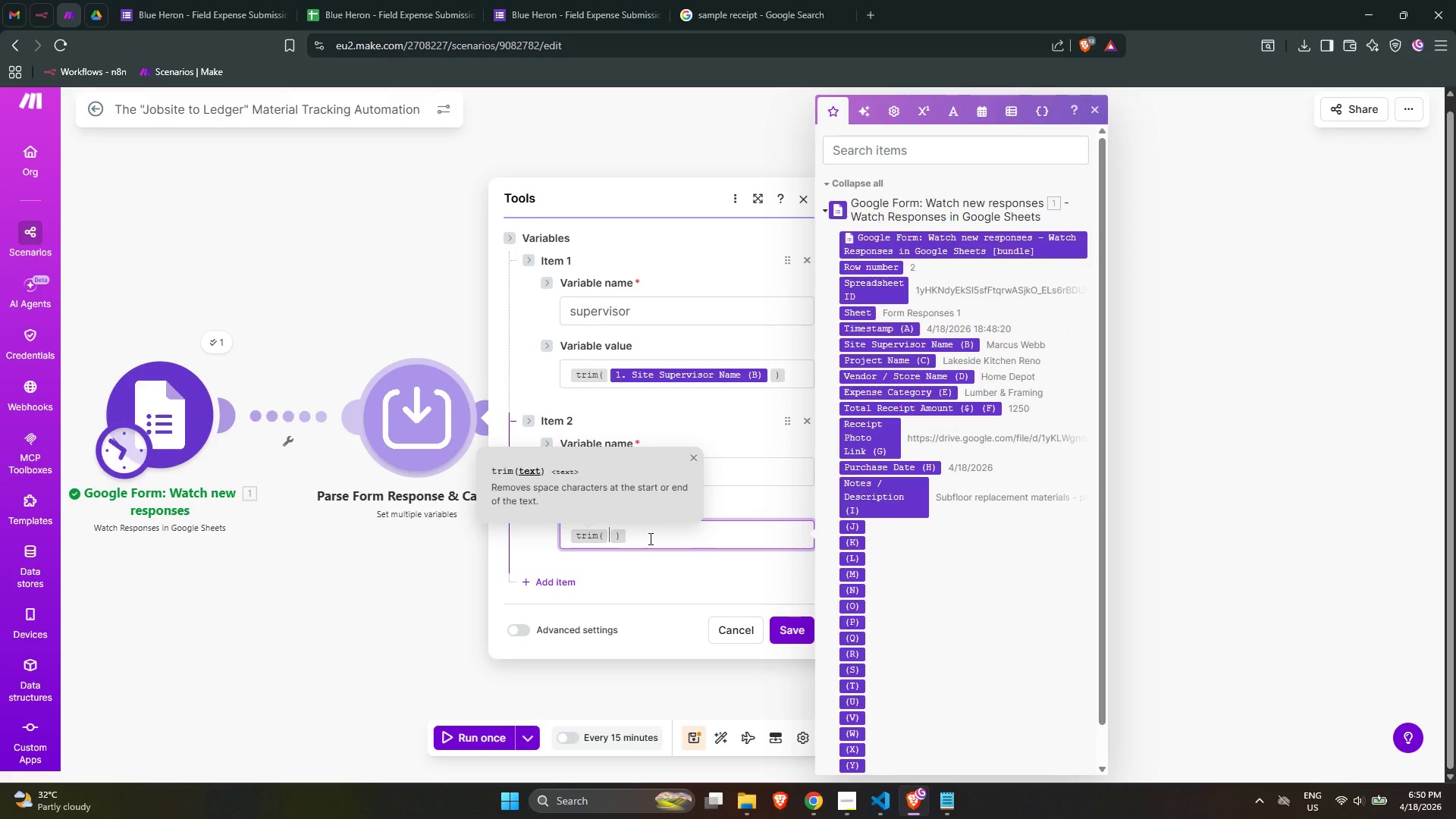 
wait(19.75)
 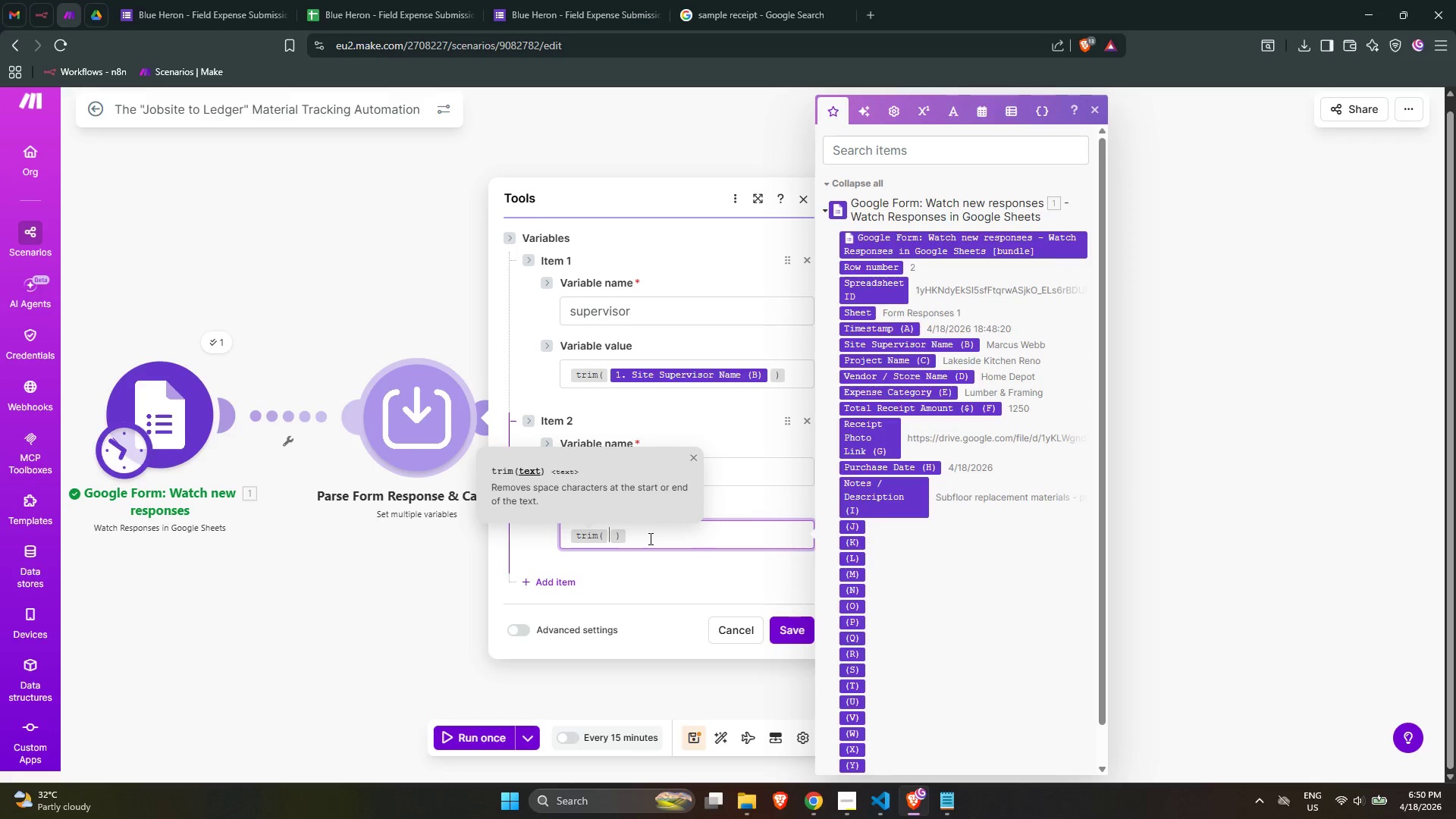 
left_click([649, 538])
 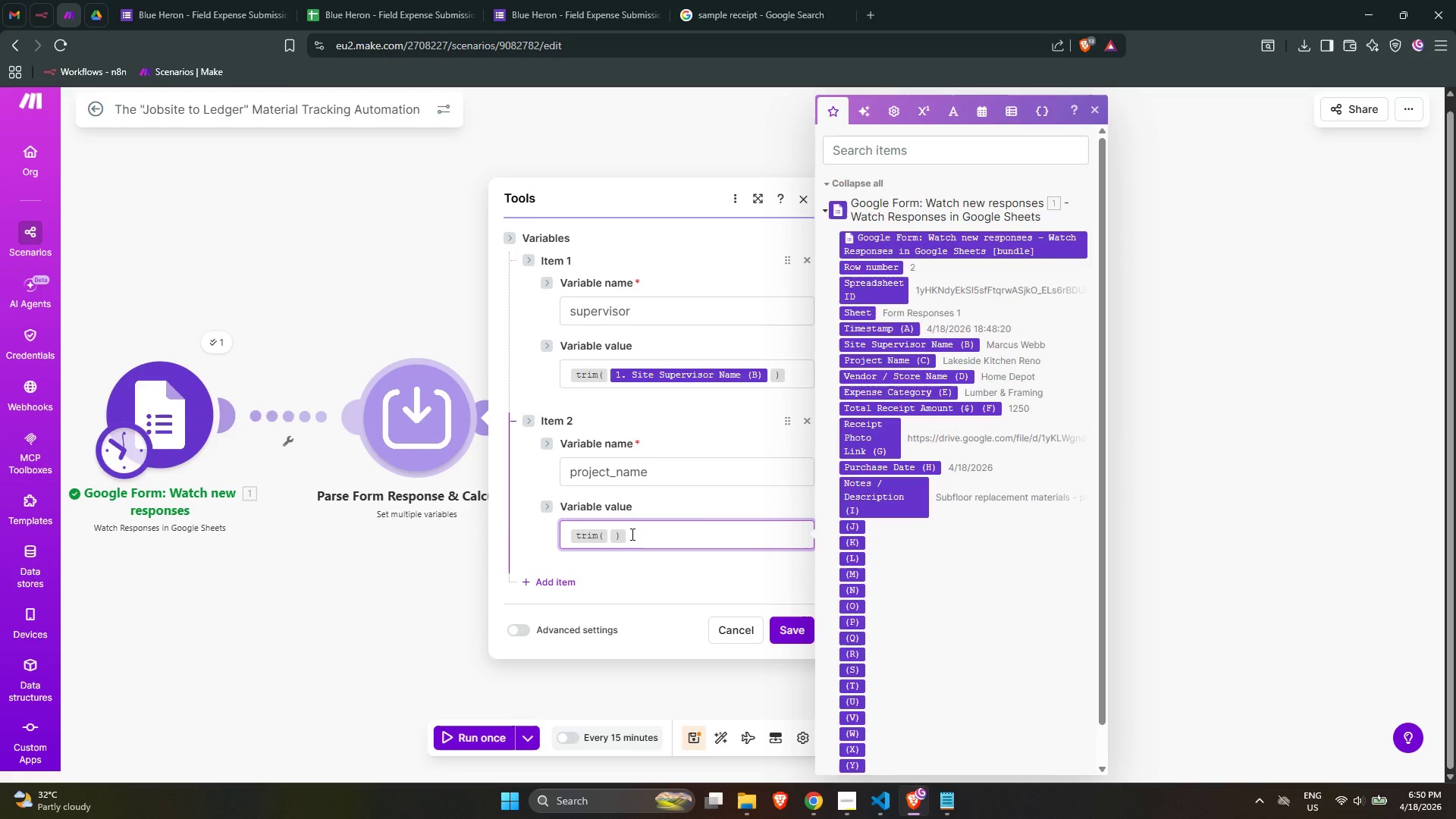 
key(ArrowLeft)
 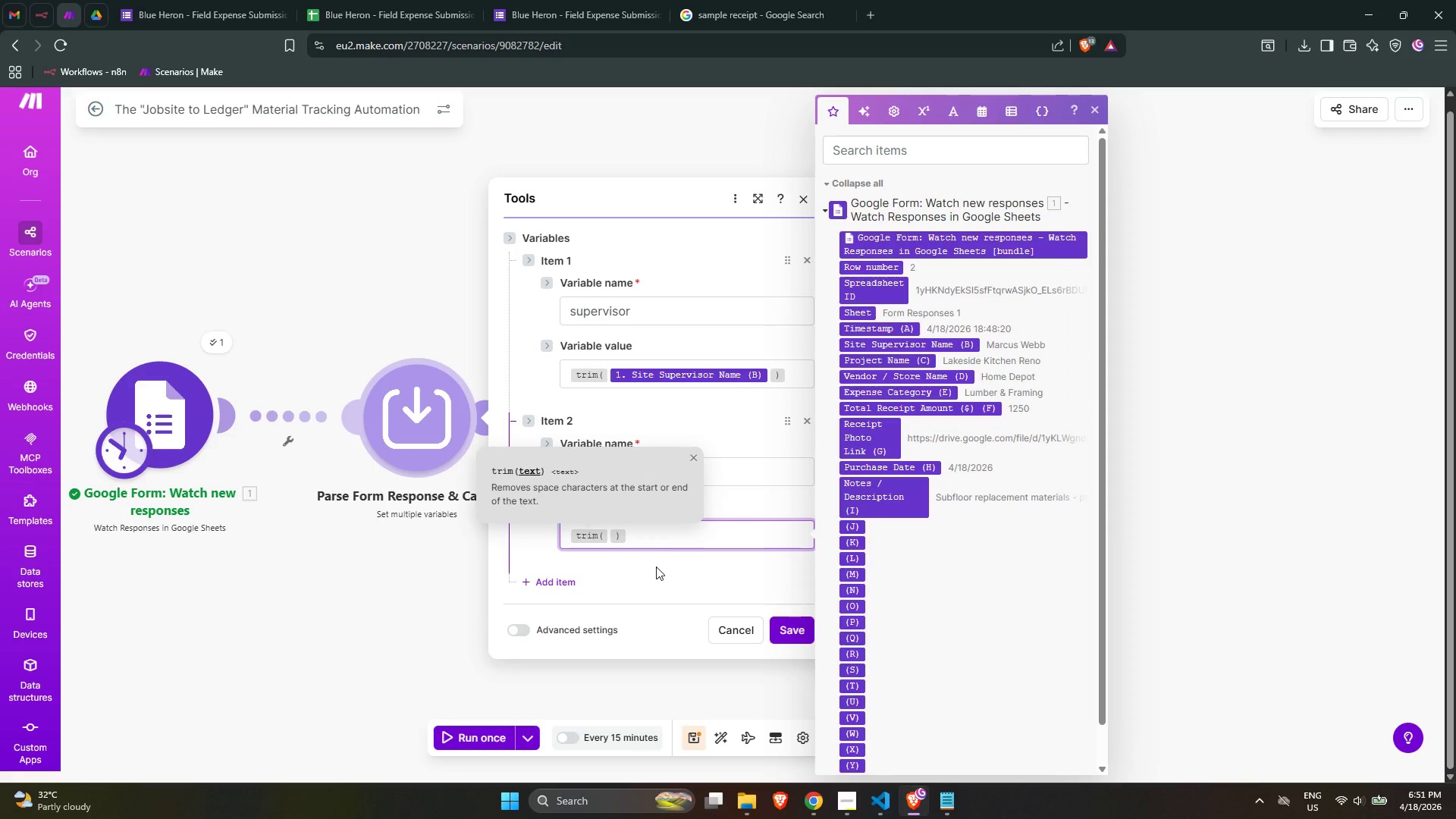 
left_click([670, 545])
 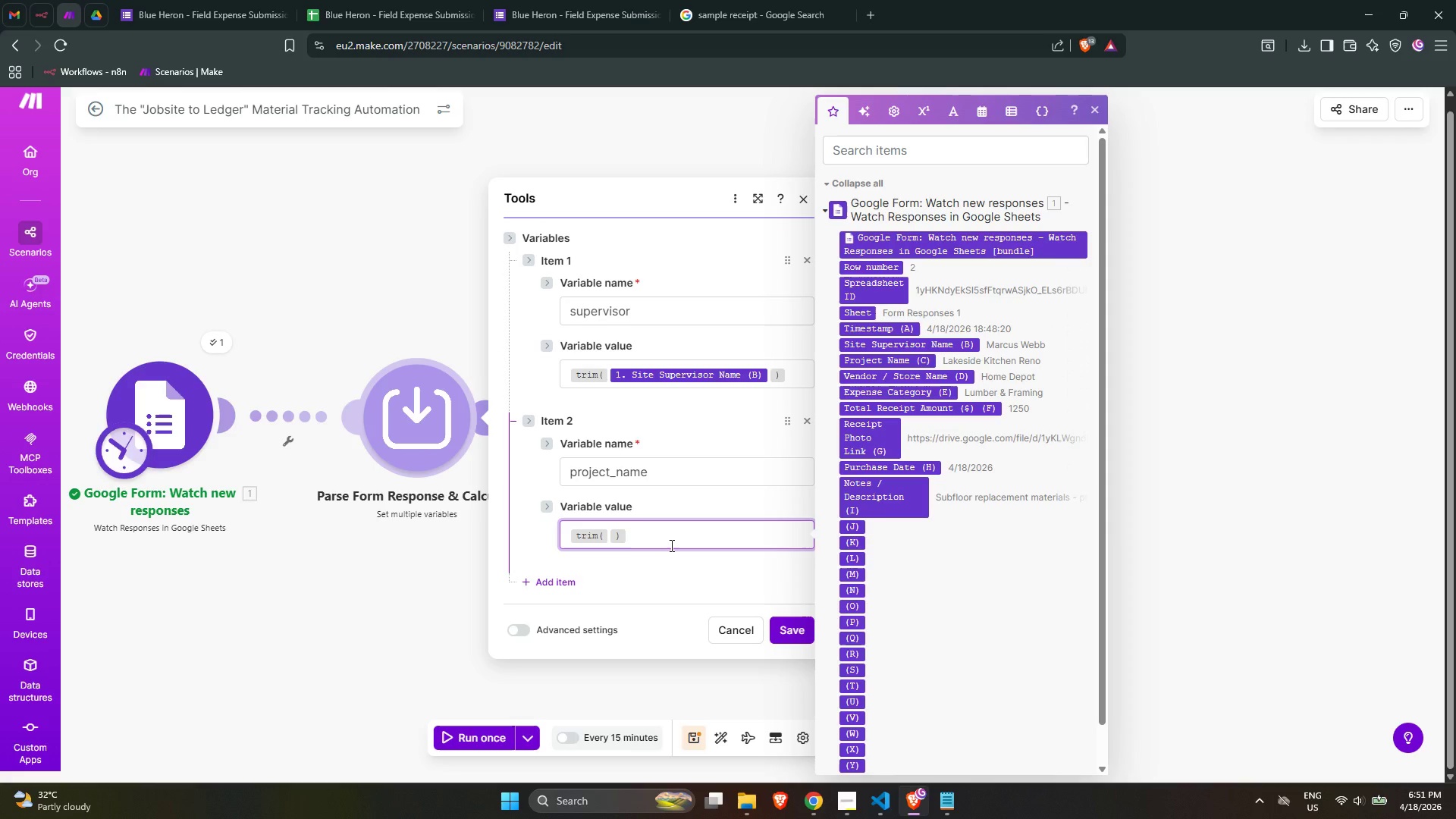 
wait(6.45)
 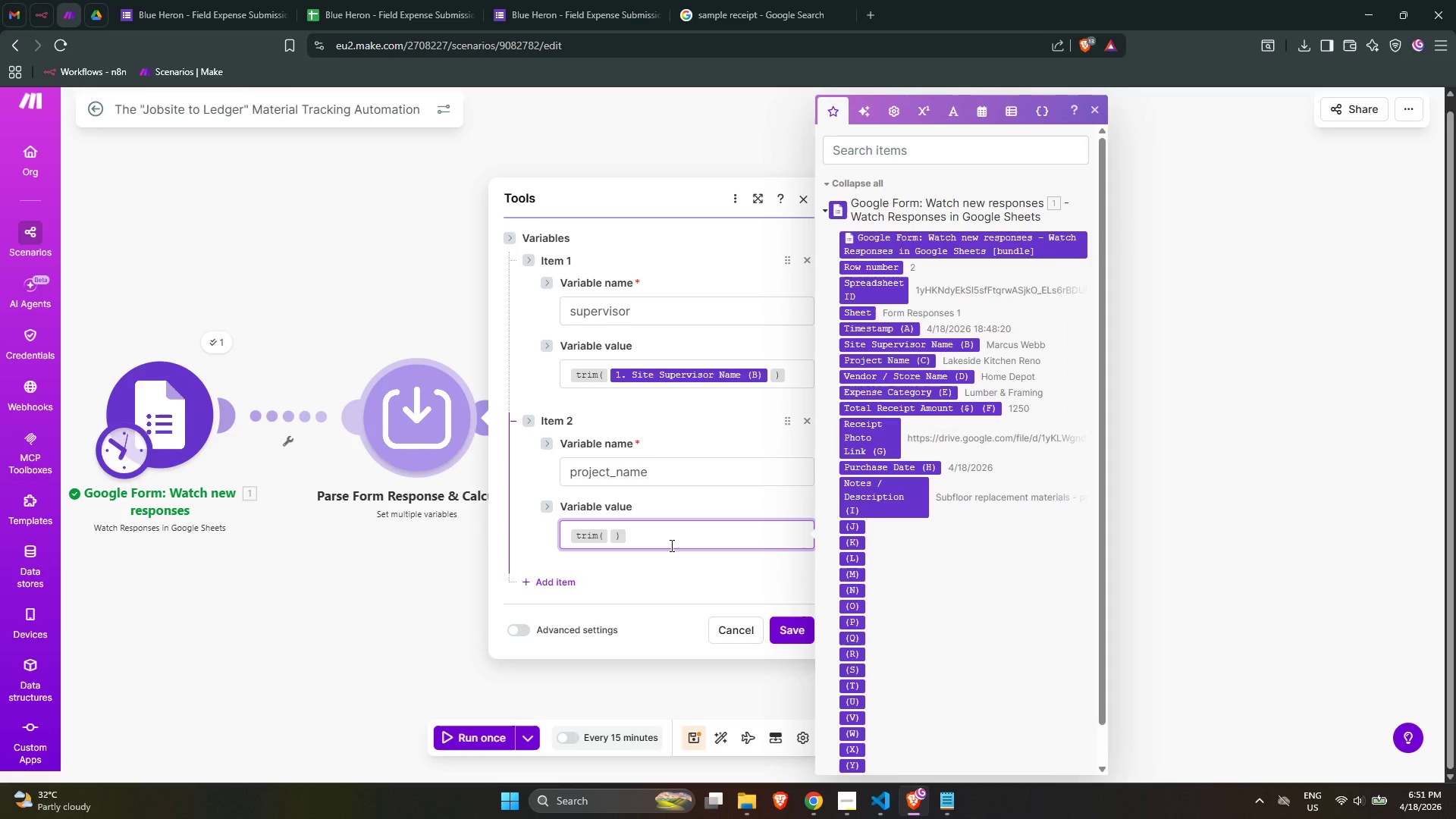 
key(ArrowLeft)
 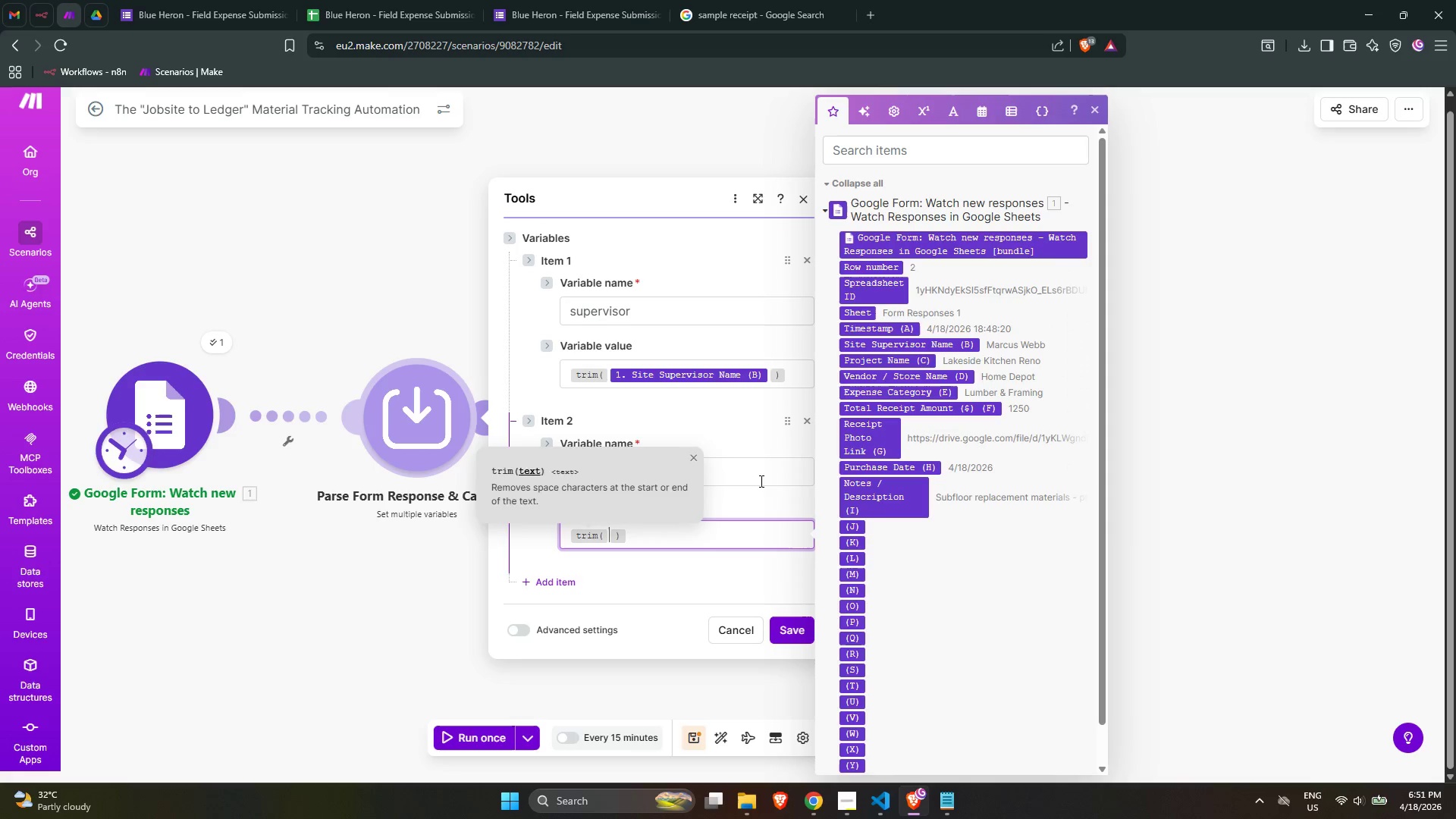 
mouse_move([920, 378])
 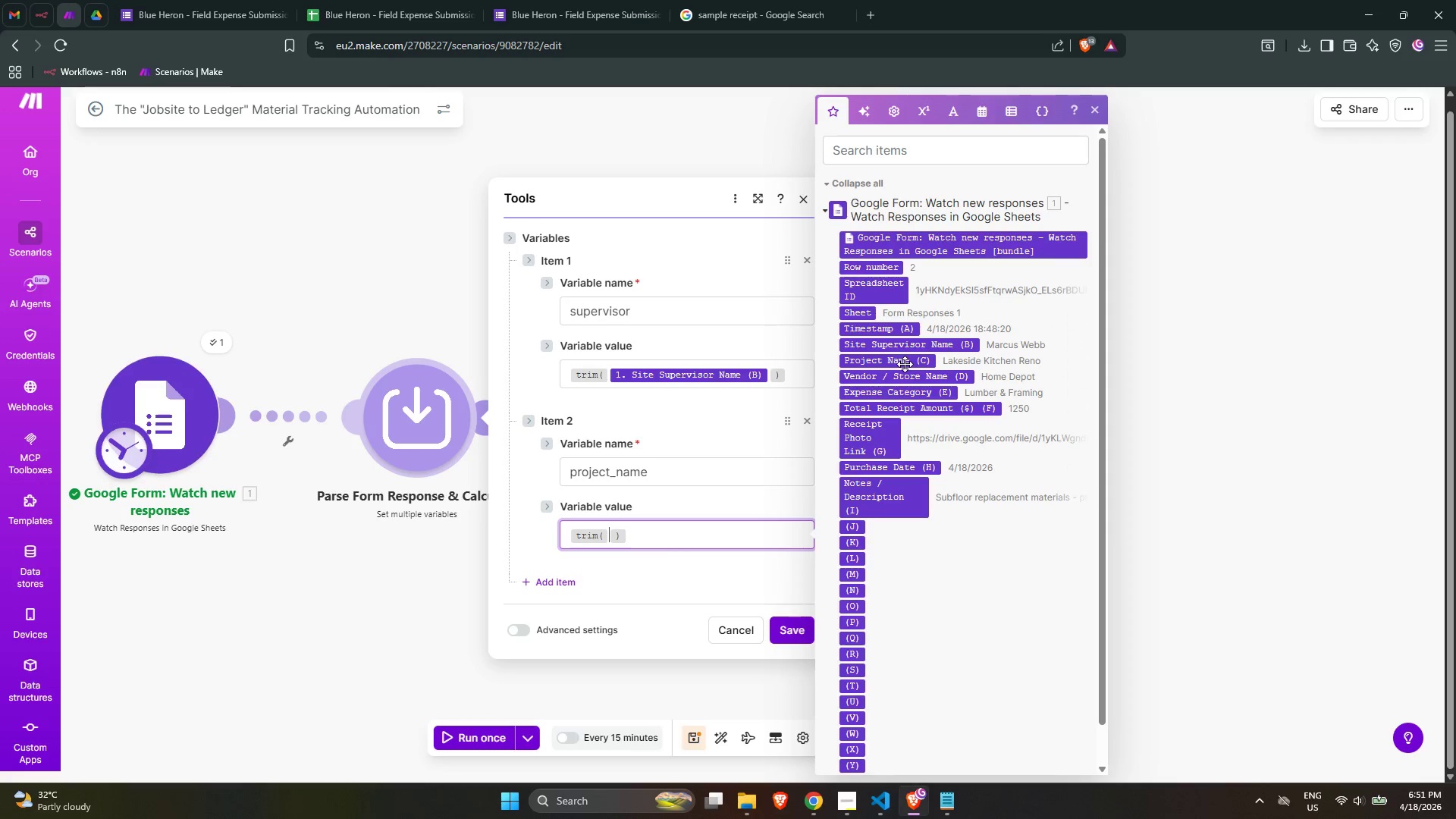 
left_click([902, 360])
 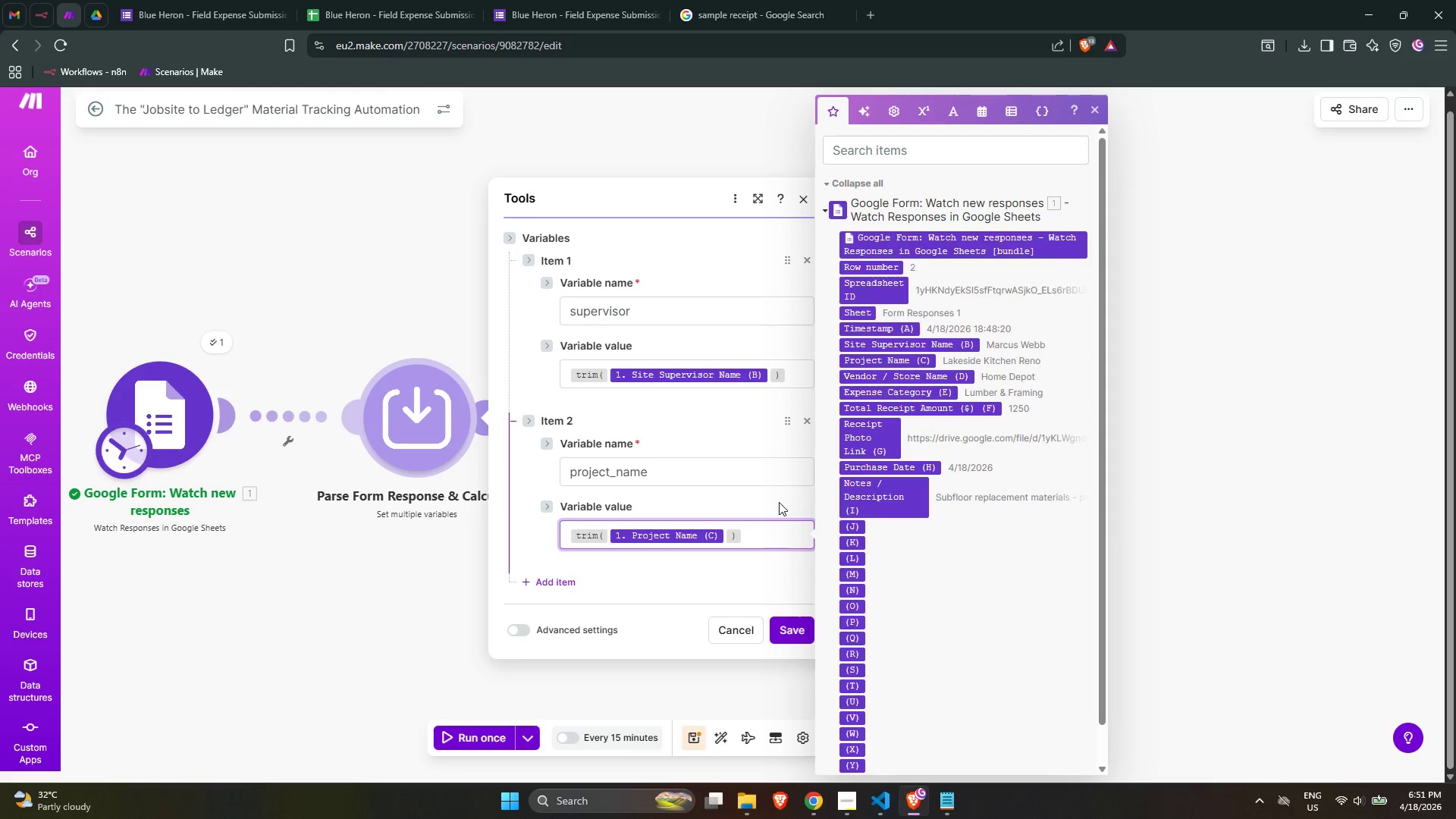 
scroll: coordinate [667, 529], scroll_direction: down, amount: 2.0
 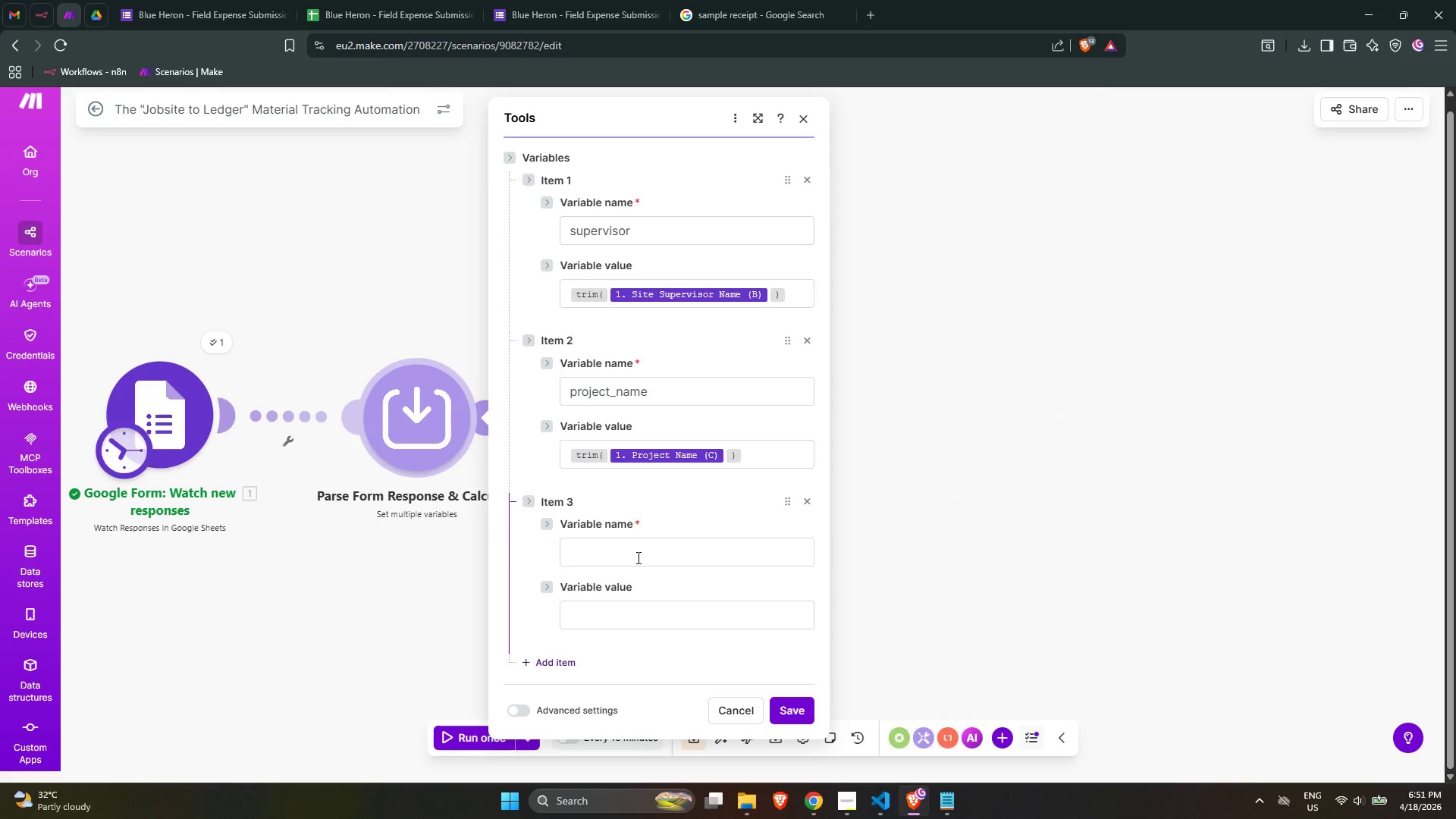 
left_click([637, 557])
 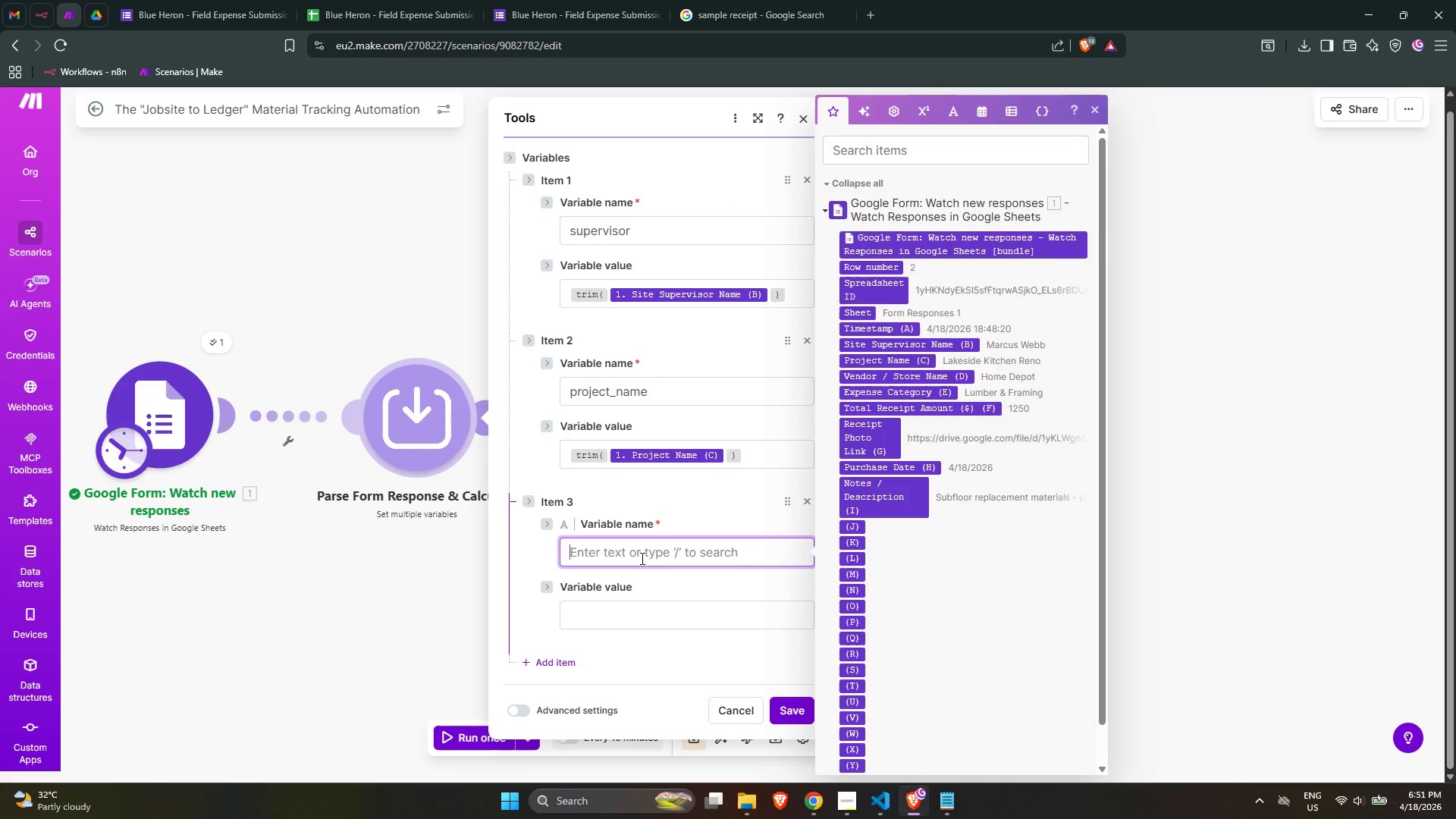 
type(vendor)
key(Tab)
type(/trim)
 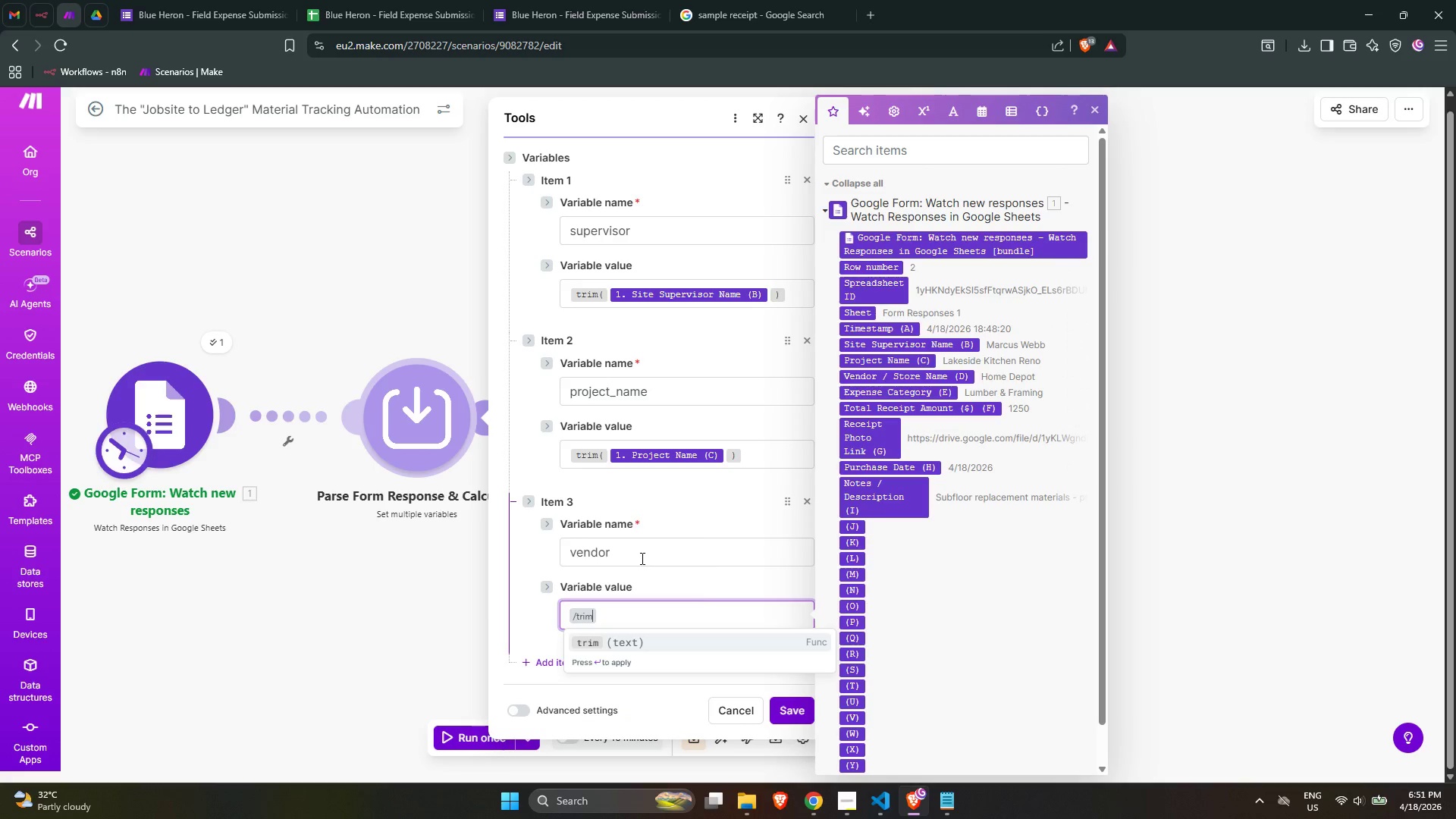 
key(Enter)
 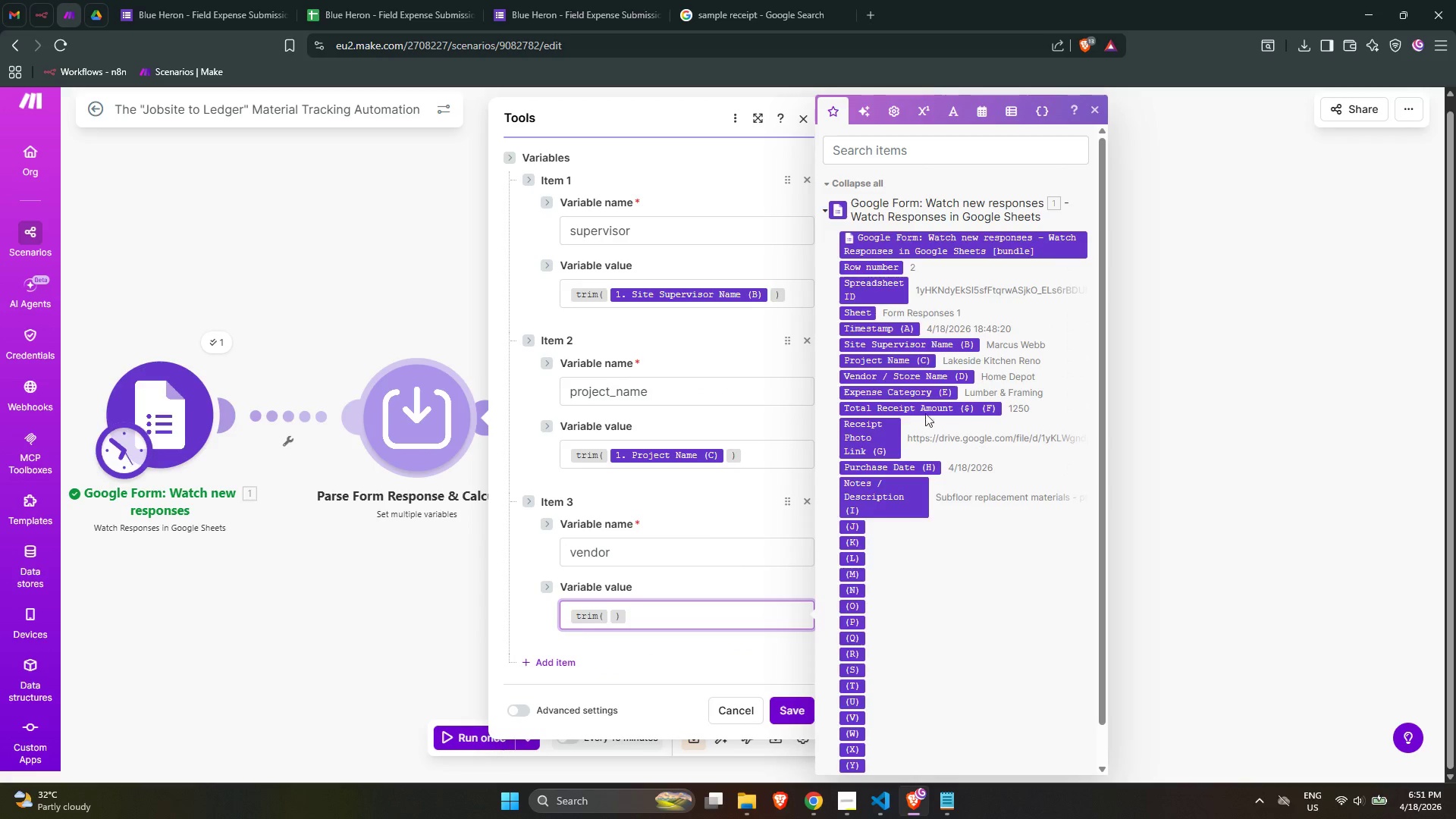 
wait(6.89)
 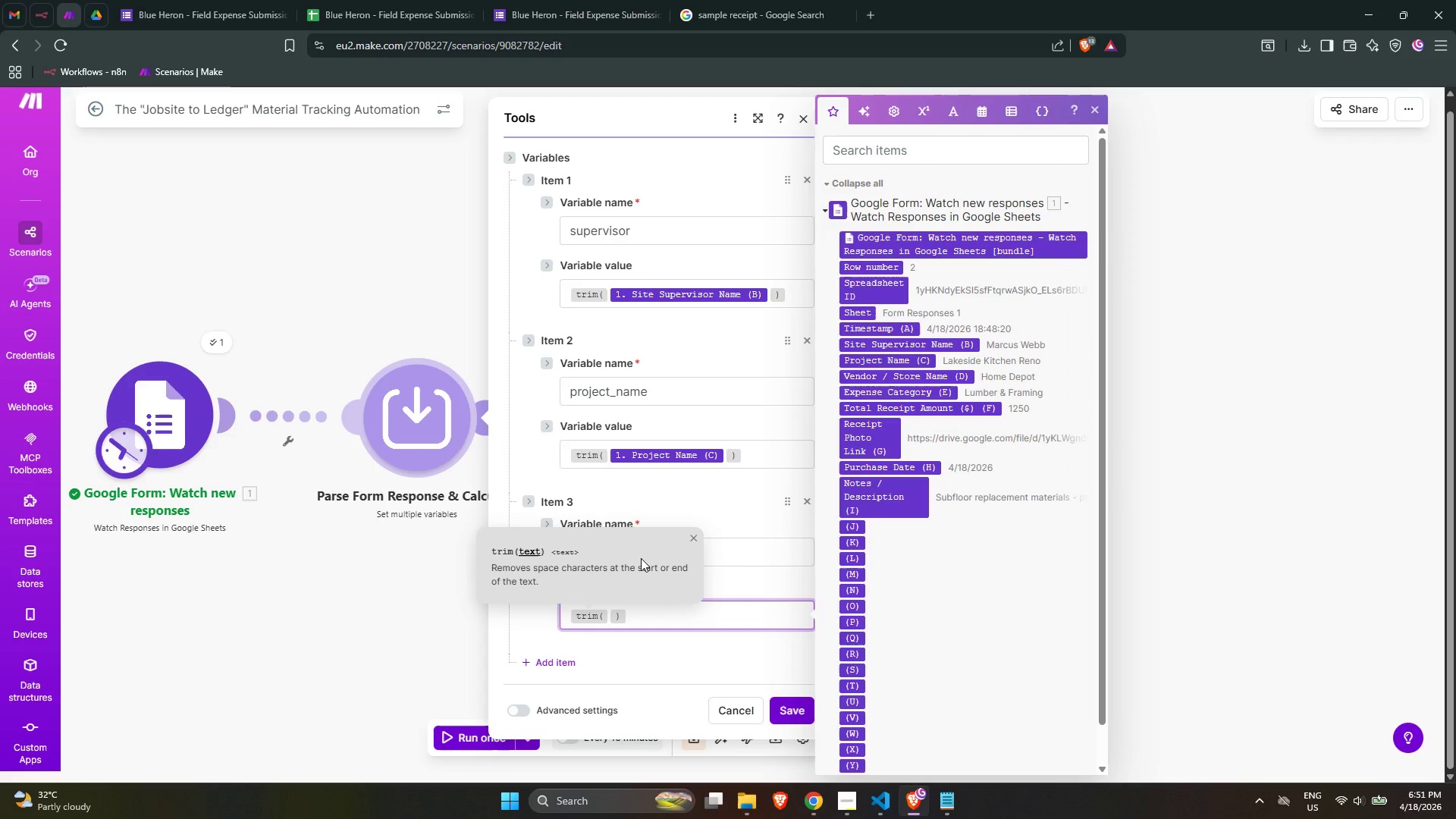 
left_click([905, 378])
 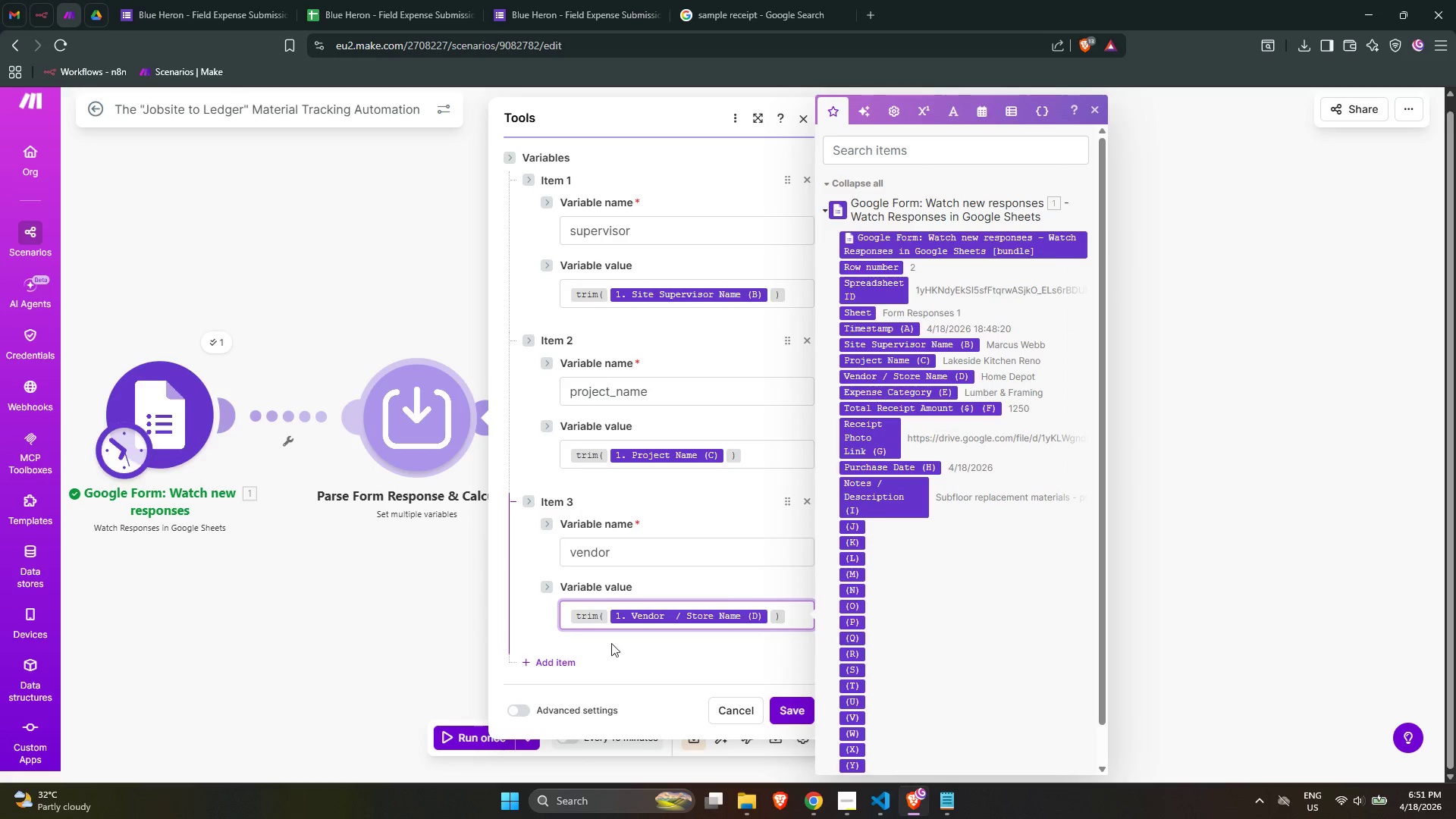 
left_click([556, 664])
 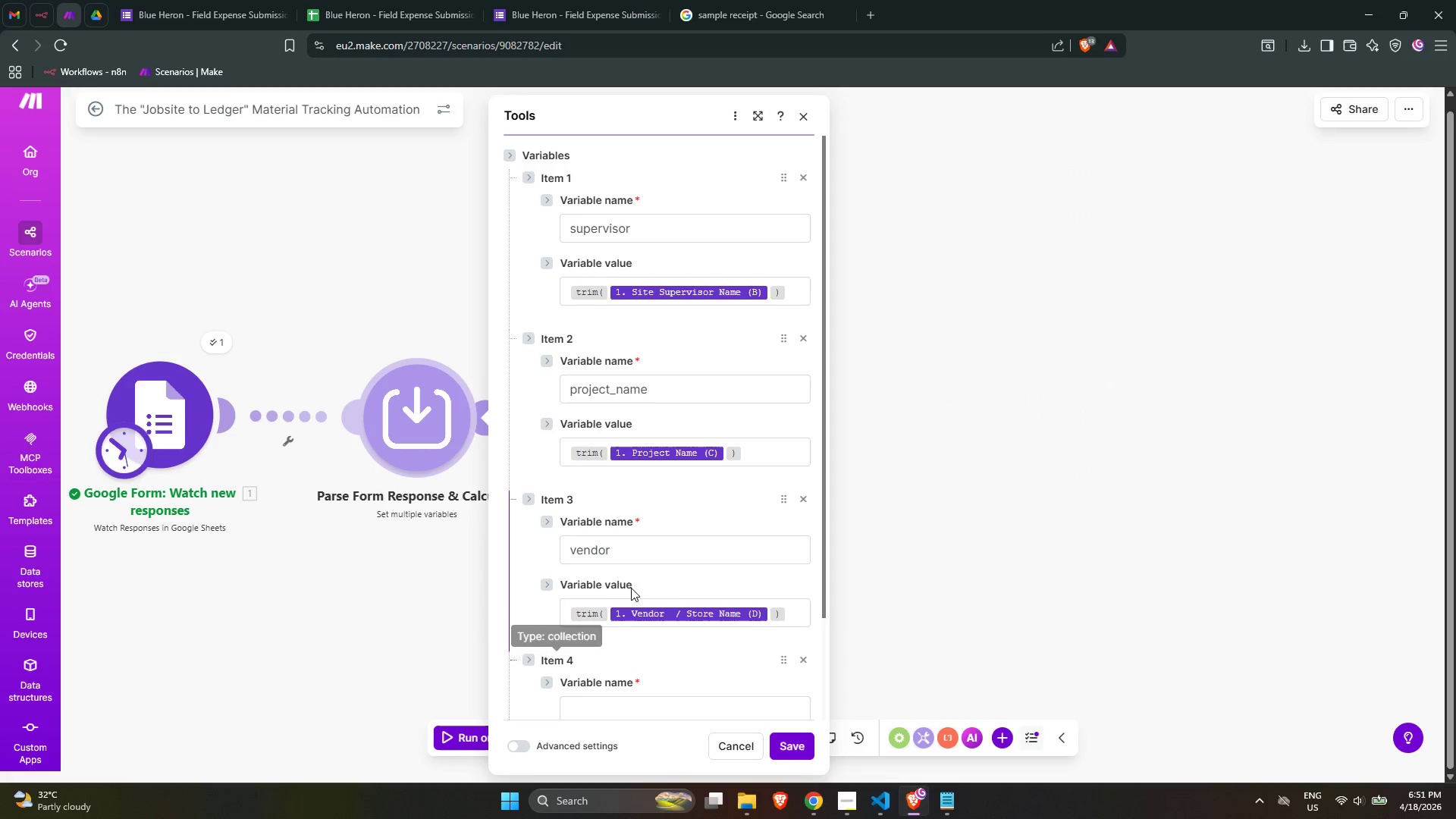 
scroll: coordinate [649, 570], scroll_direction: down, amount: 1.0
 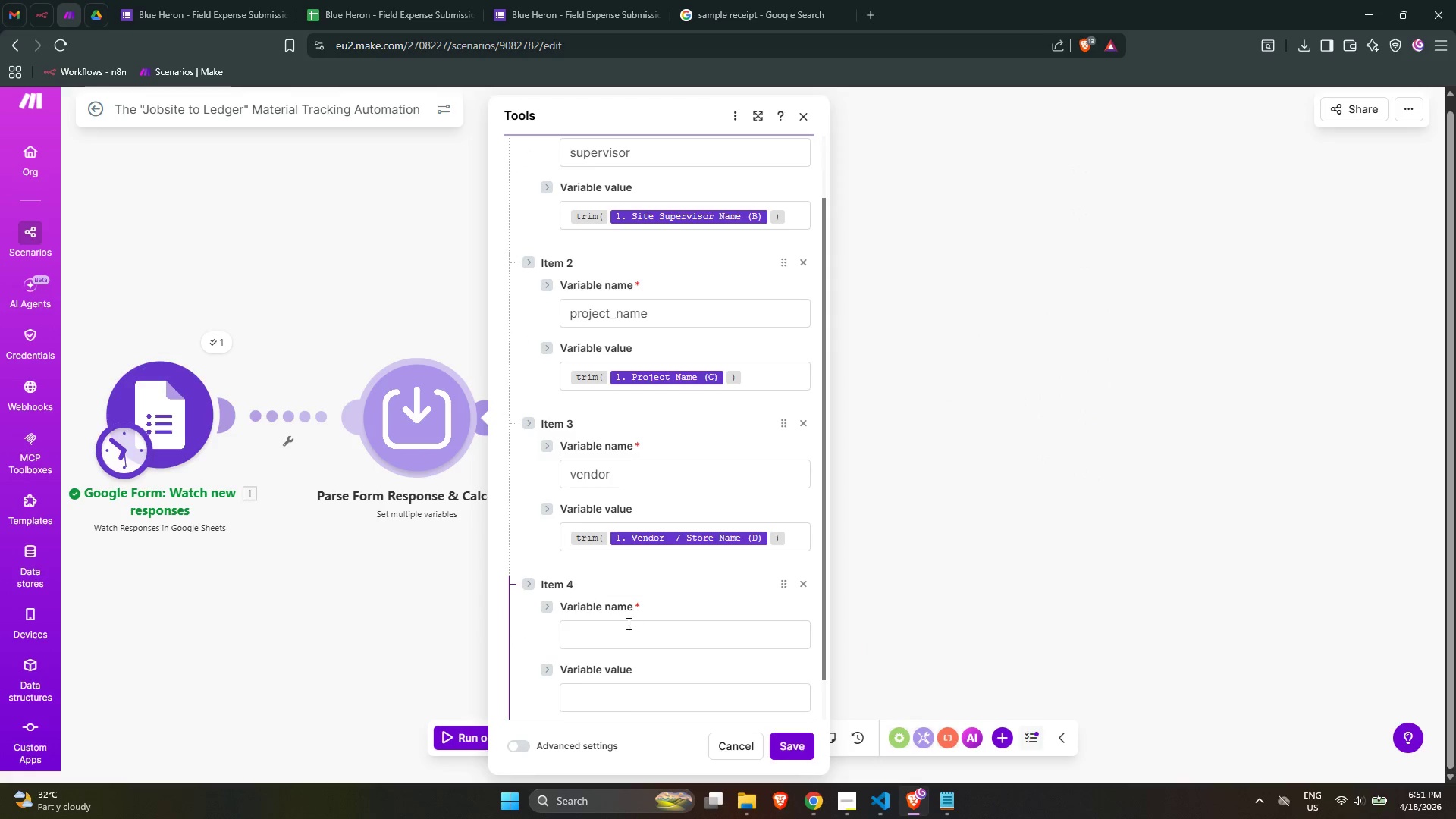 
left_click([627, 631])
 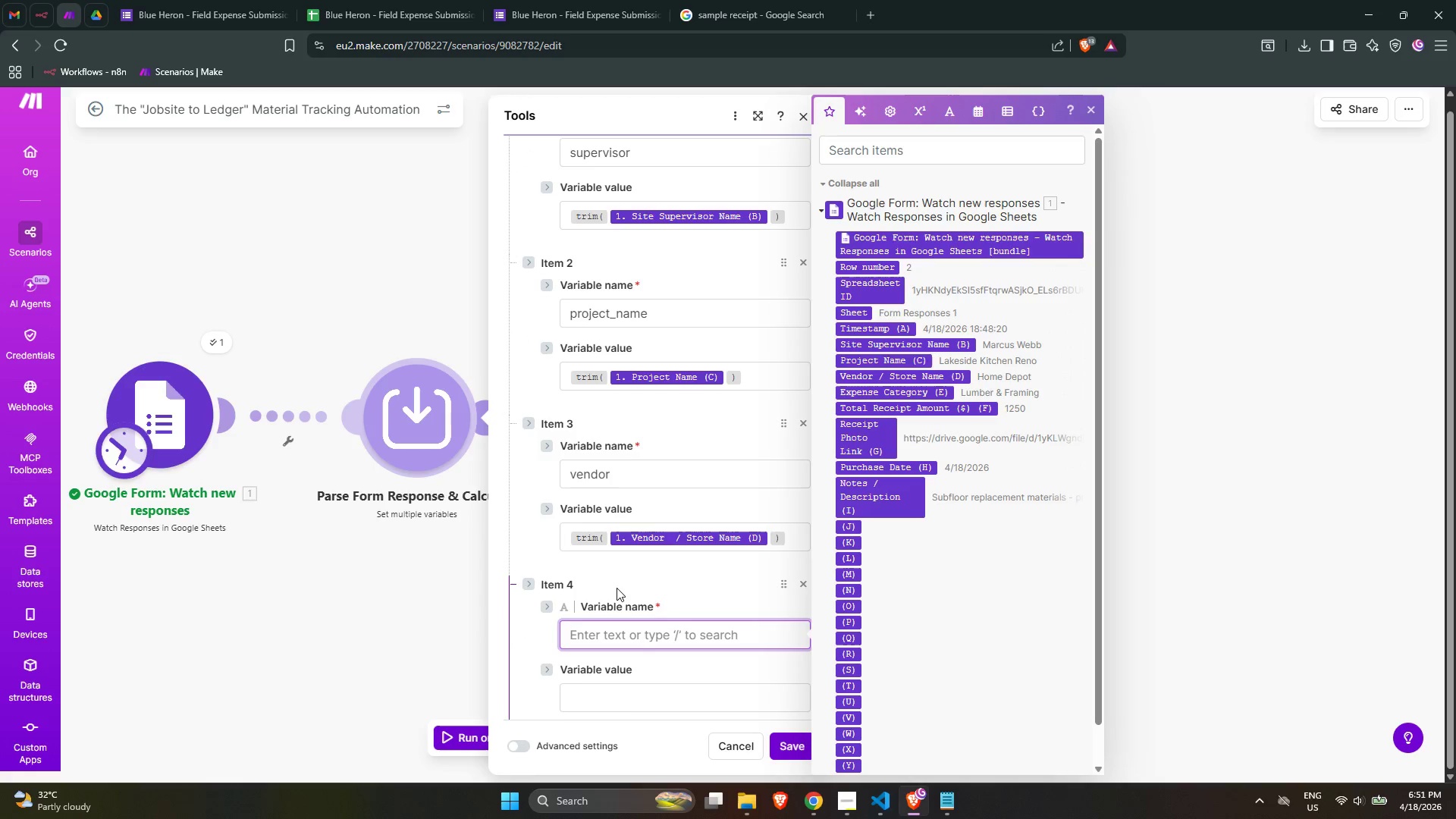 
wait(10.23)
 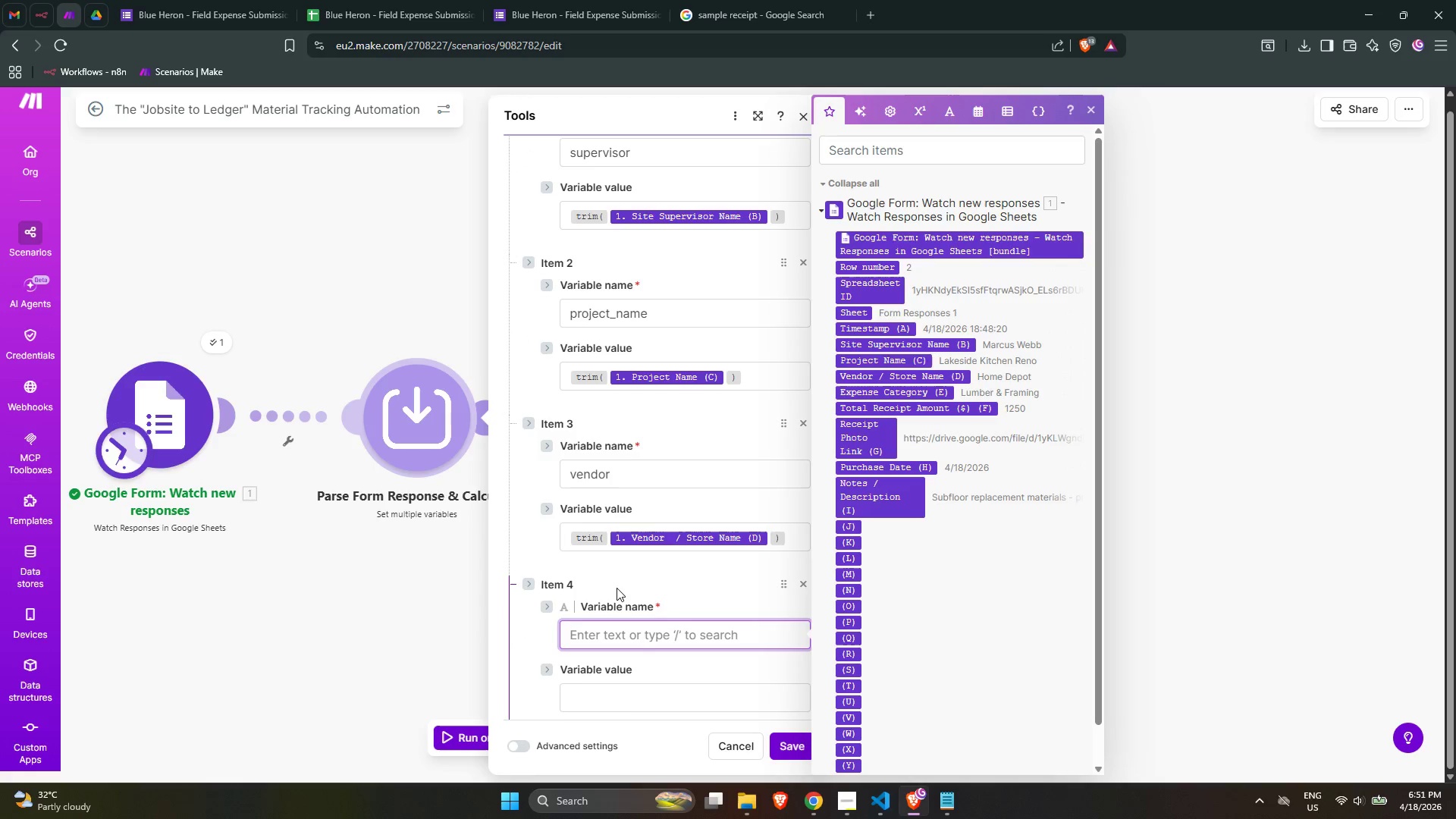 
type(category)
key(Tab)
 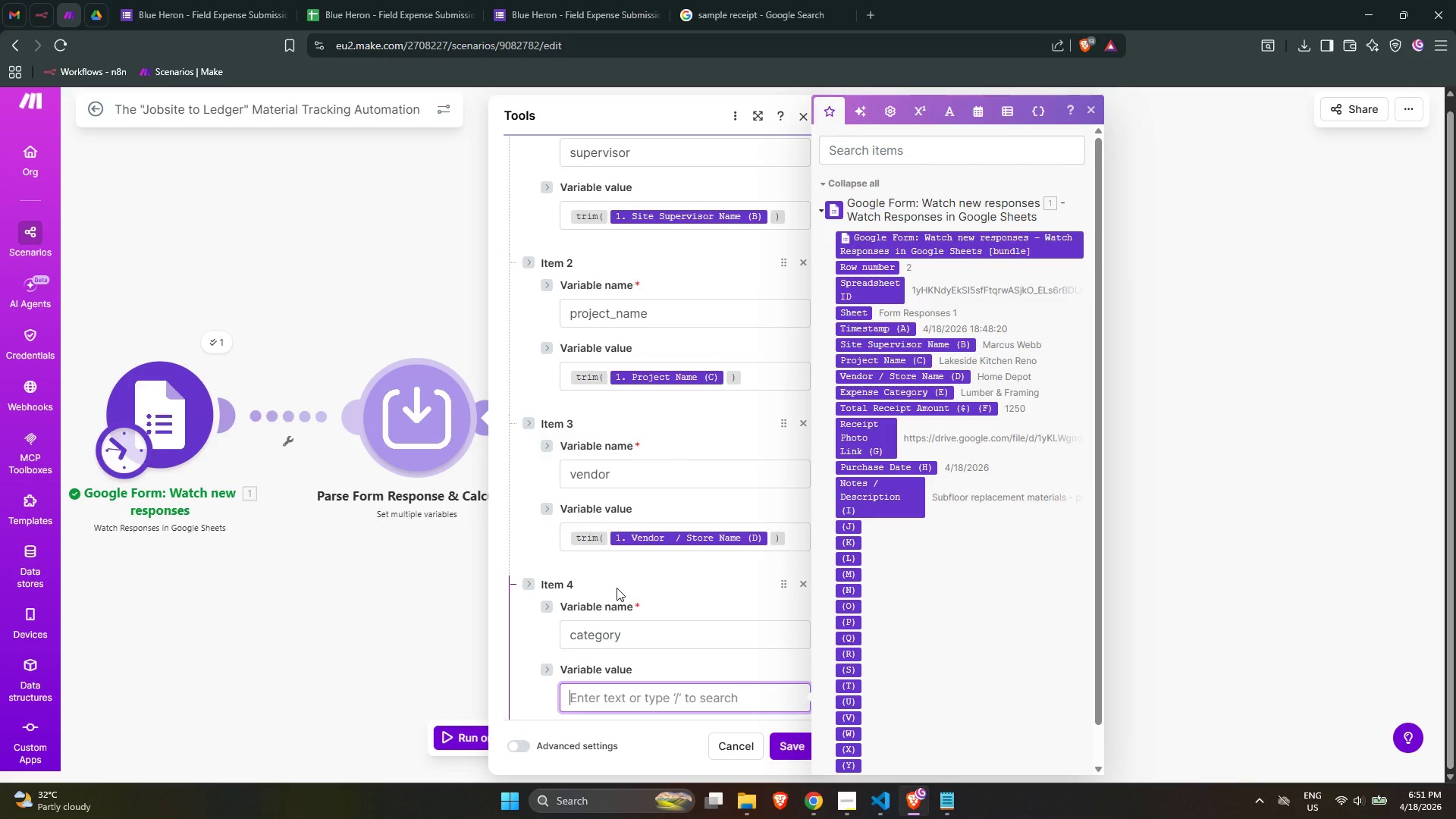 
wait(5.91)
 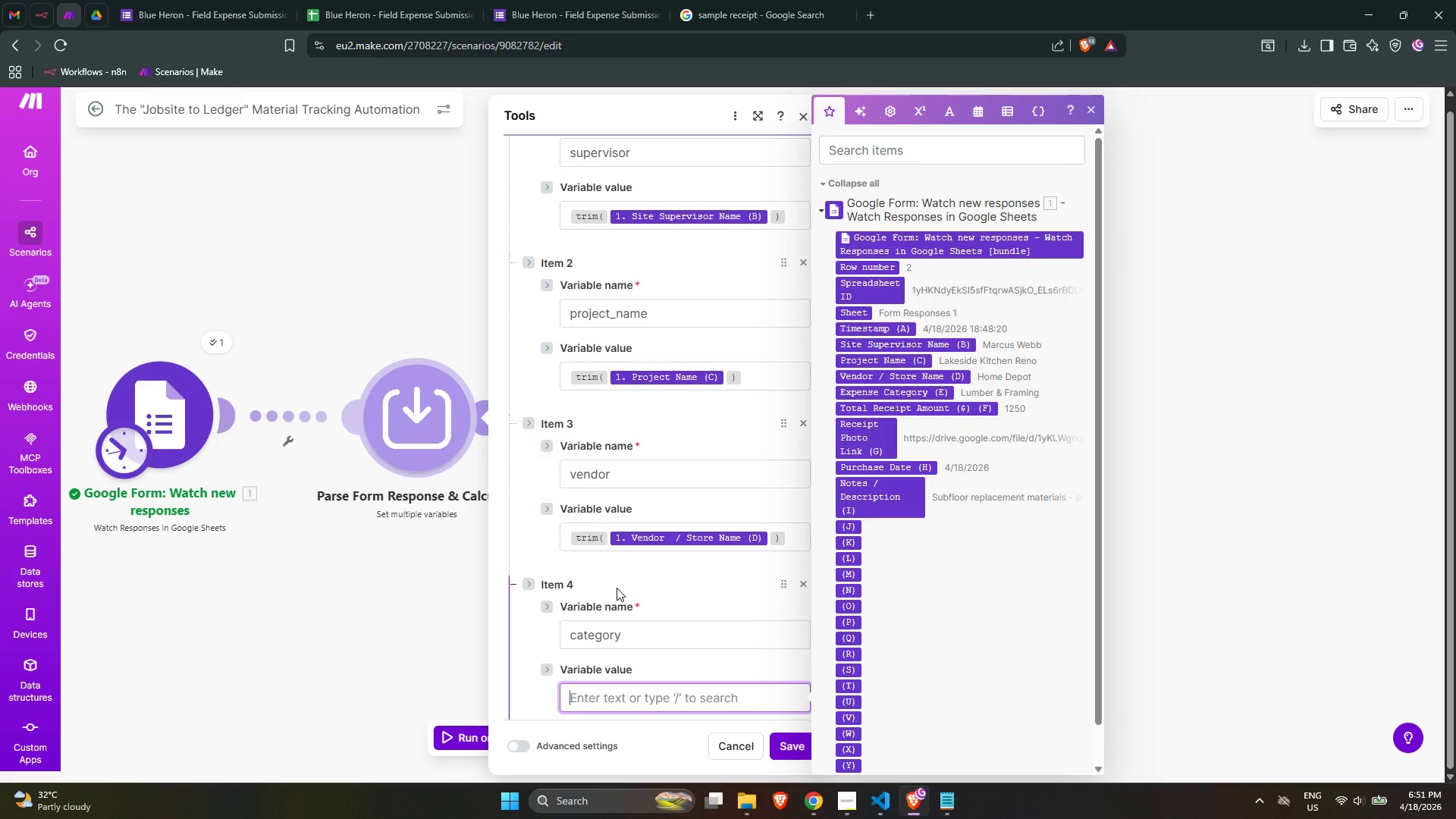 
scroll: coordinate [617, 588], scroll_direction: down, amount: 1.0
 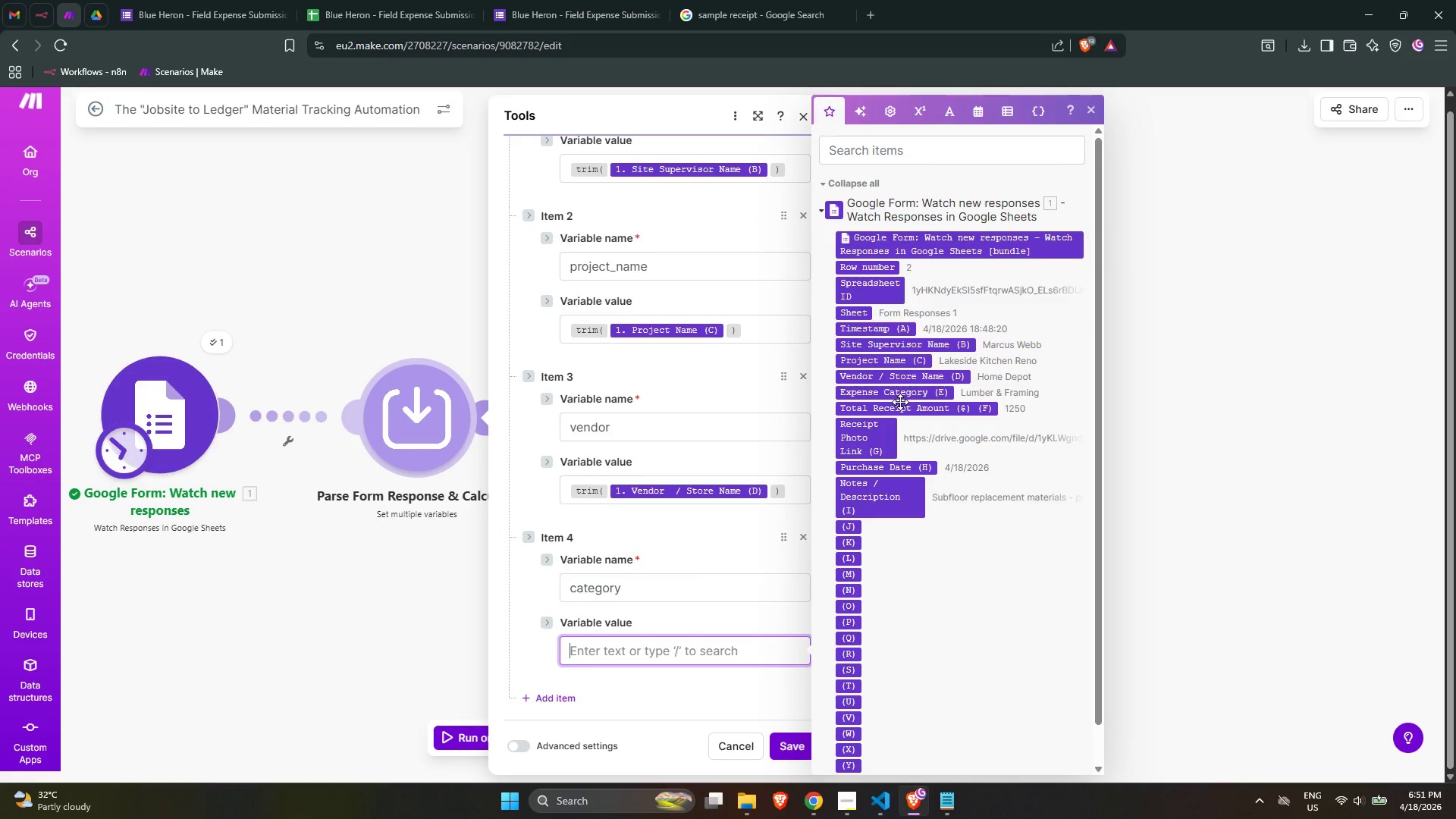 
left_click([899, 391])
 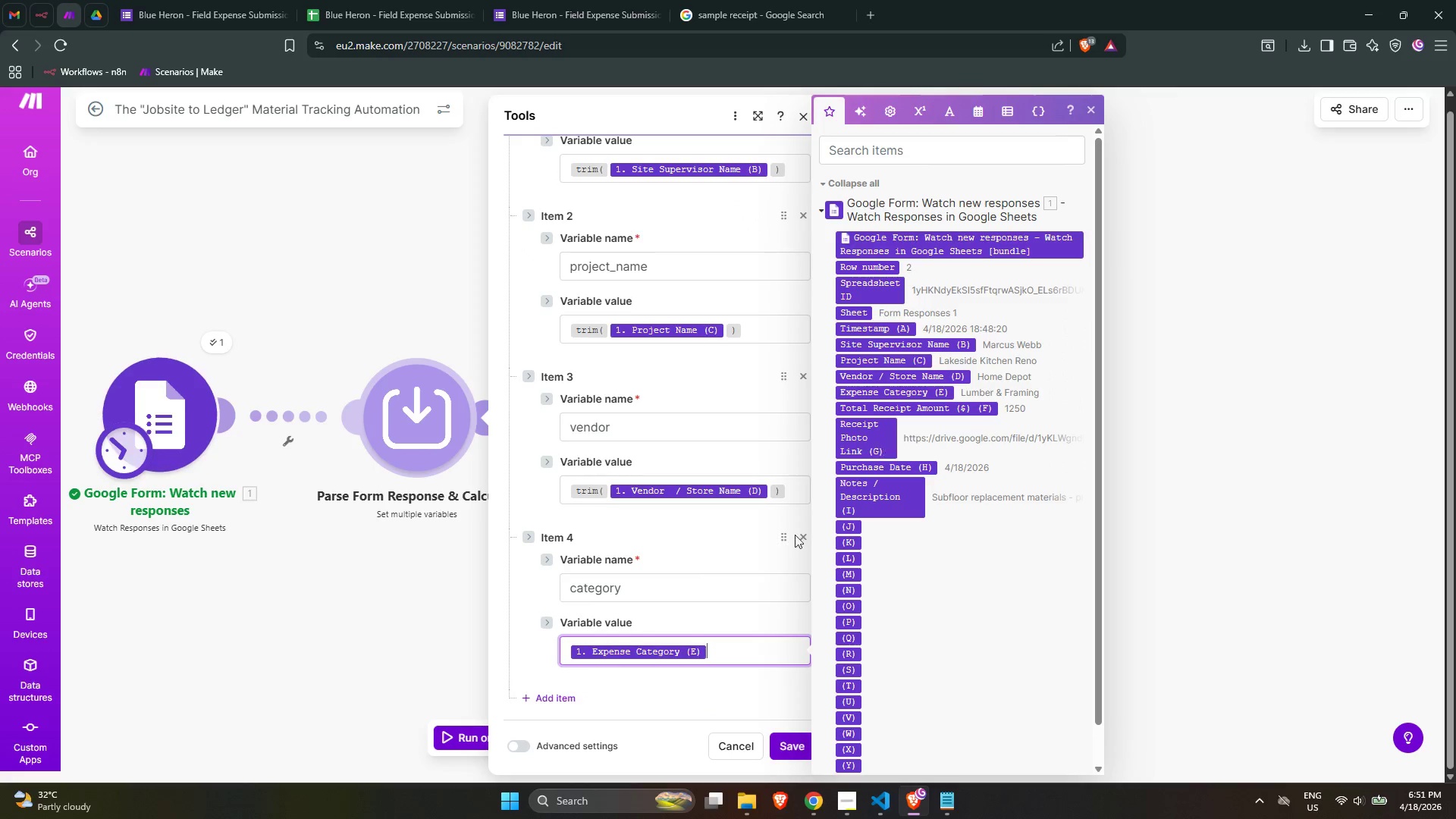 
scroll: coordinate [764, 529], scroll_direction: down, amount: 2.0
 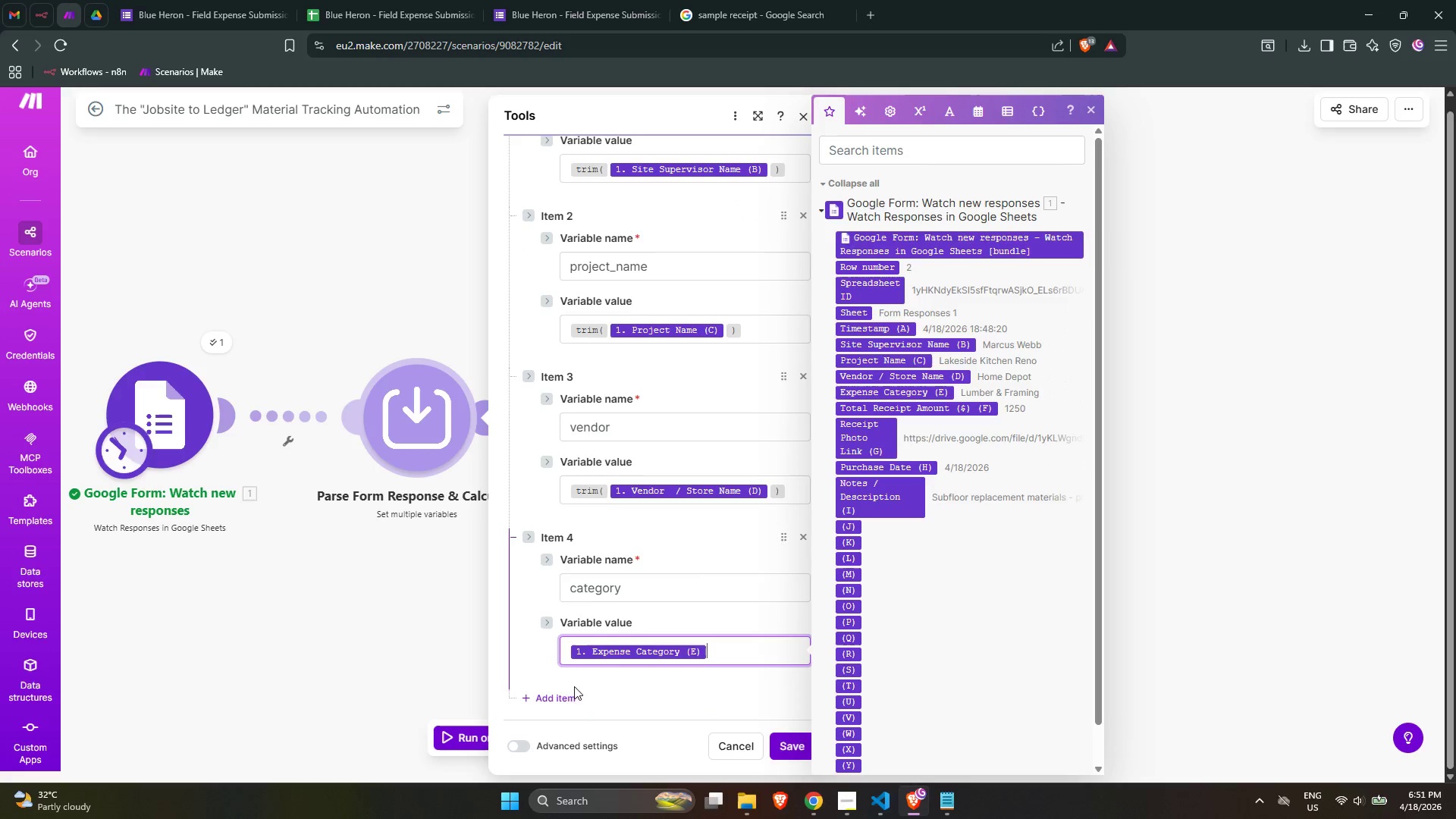 
left_click([563, 698])
 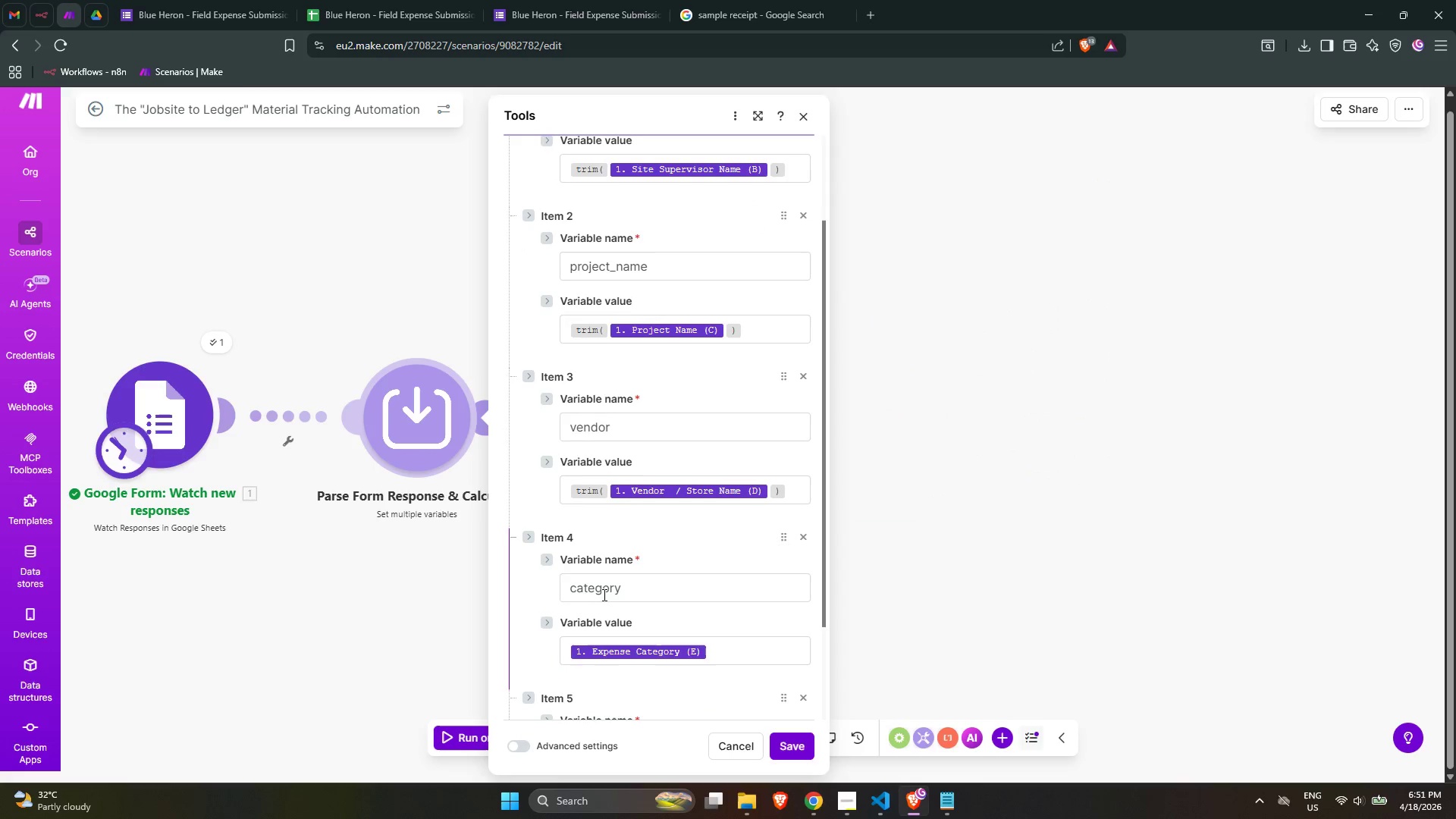 
scroll: coordinate [604, 594], scroll_direction: down, amount: 1.0
 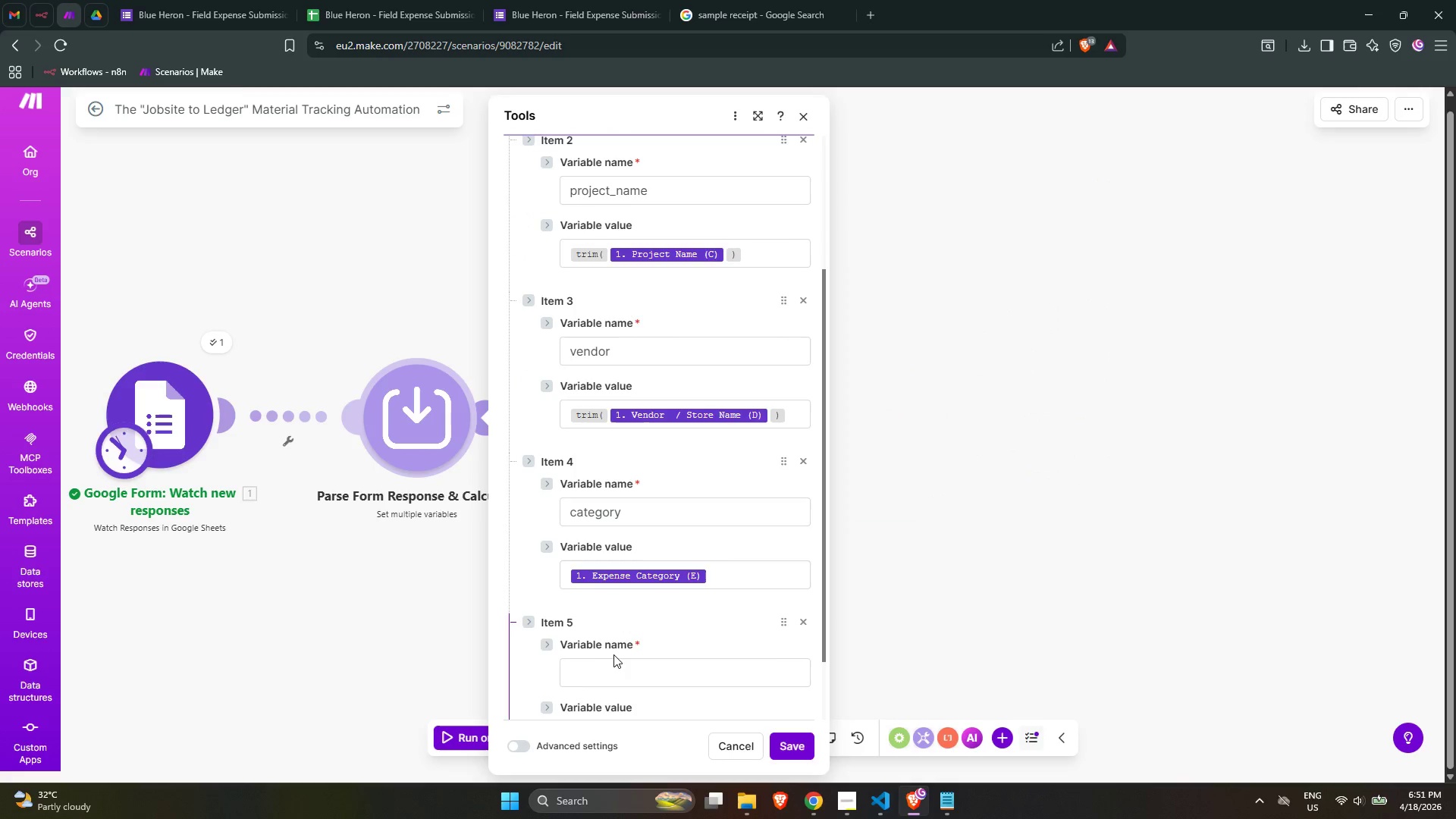 
left_click([616, 664])
 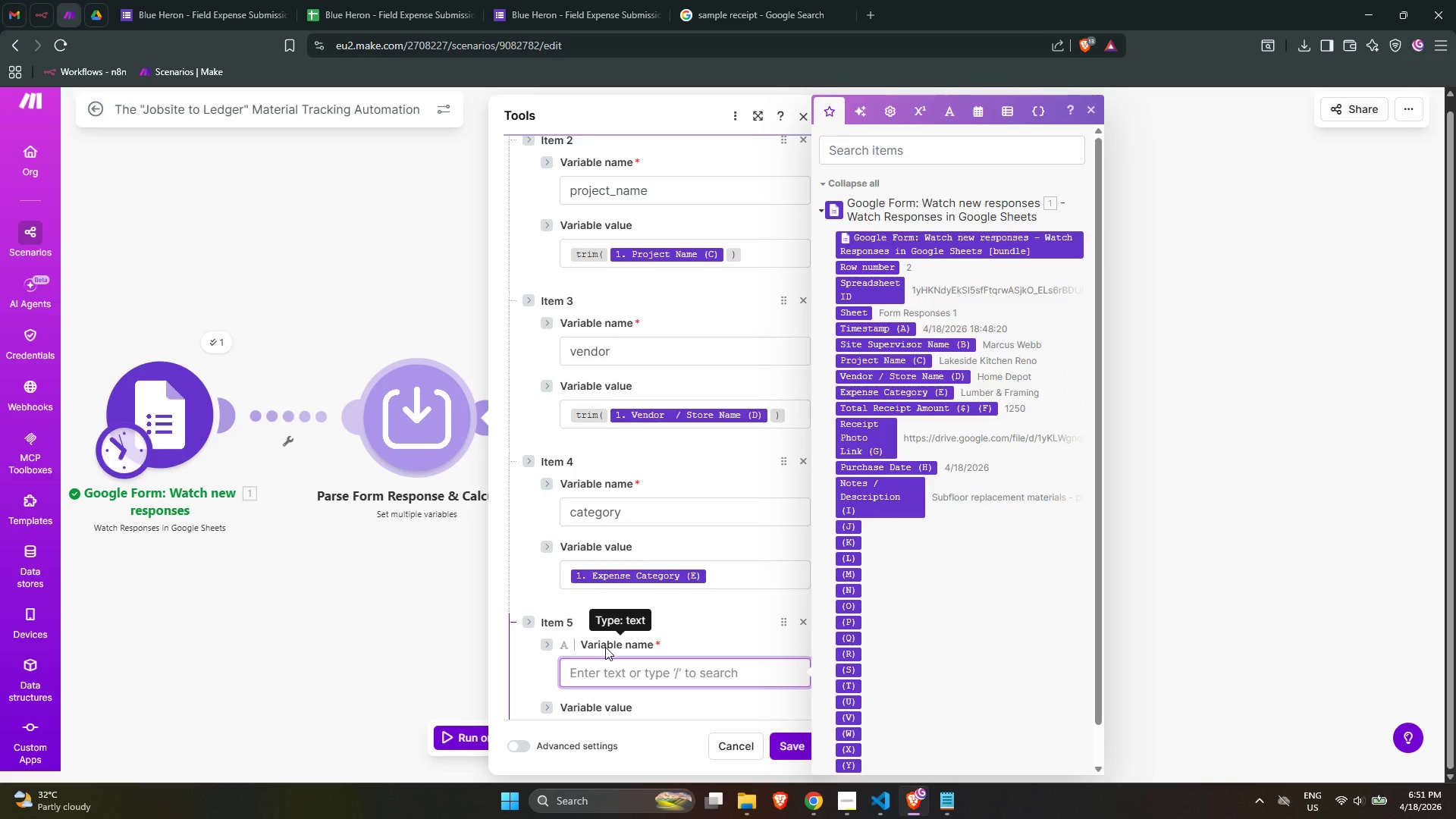 
type(raw_cost)
 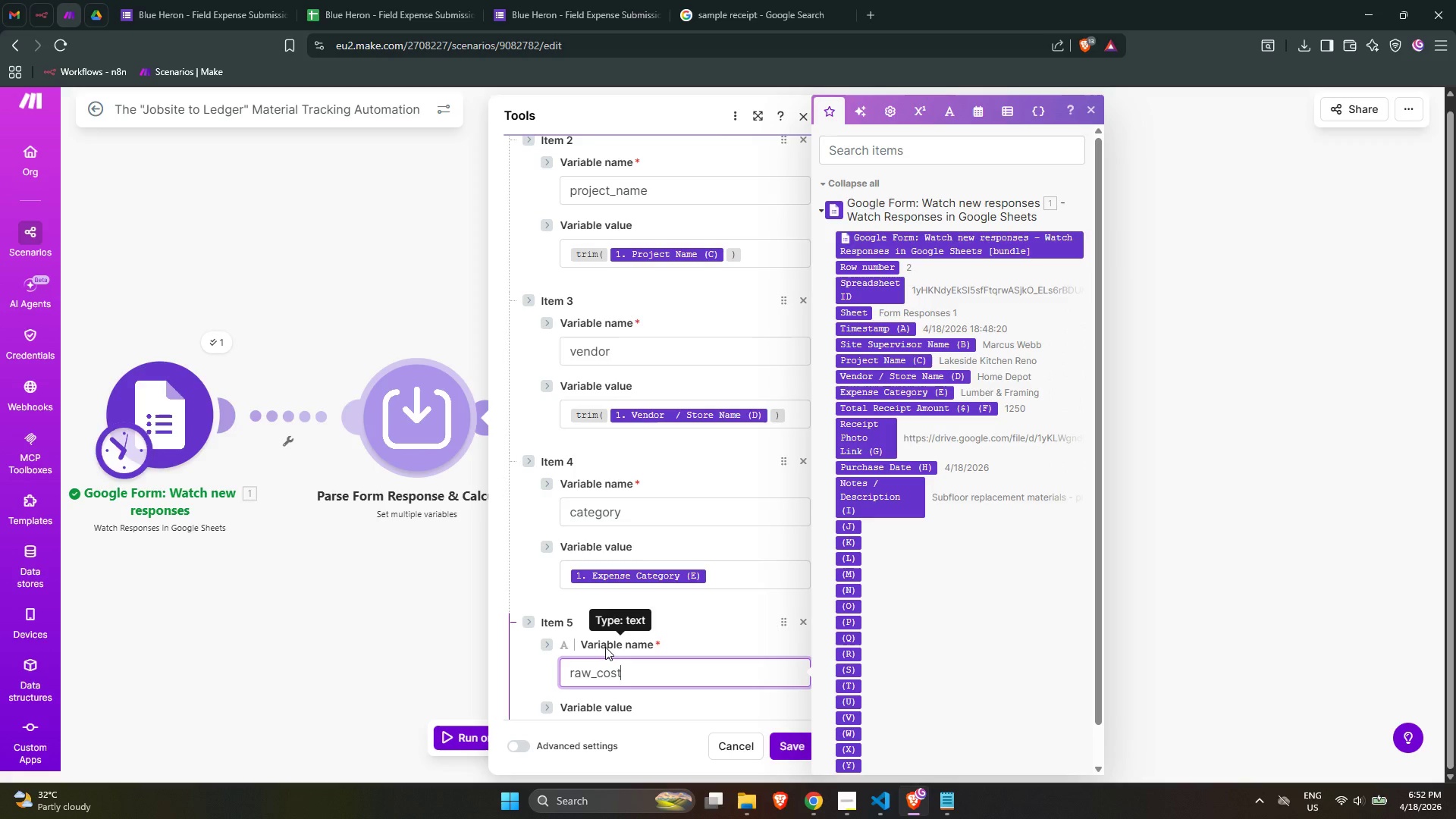 
scroll: coordinate [605, 647], scroll_direction: down, amount: 1.0
 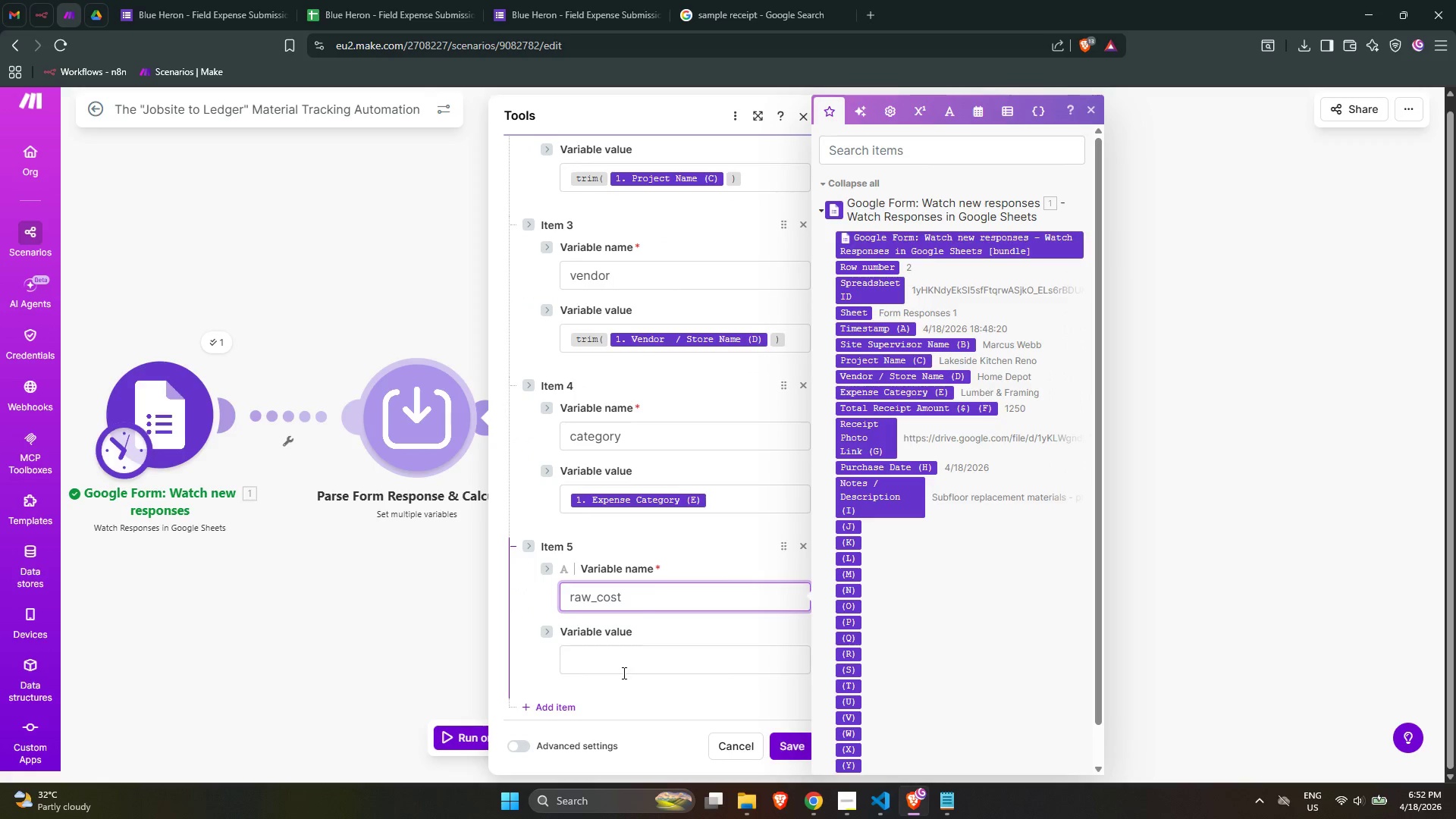 
left_click([619, 663])
 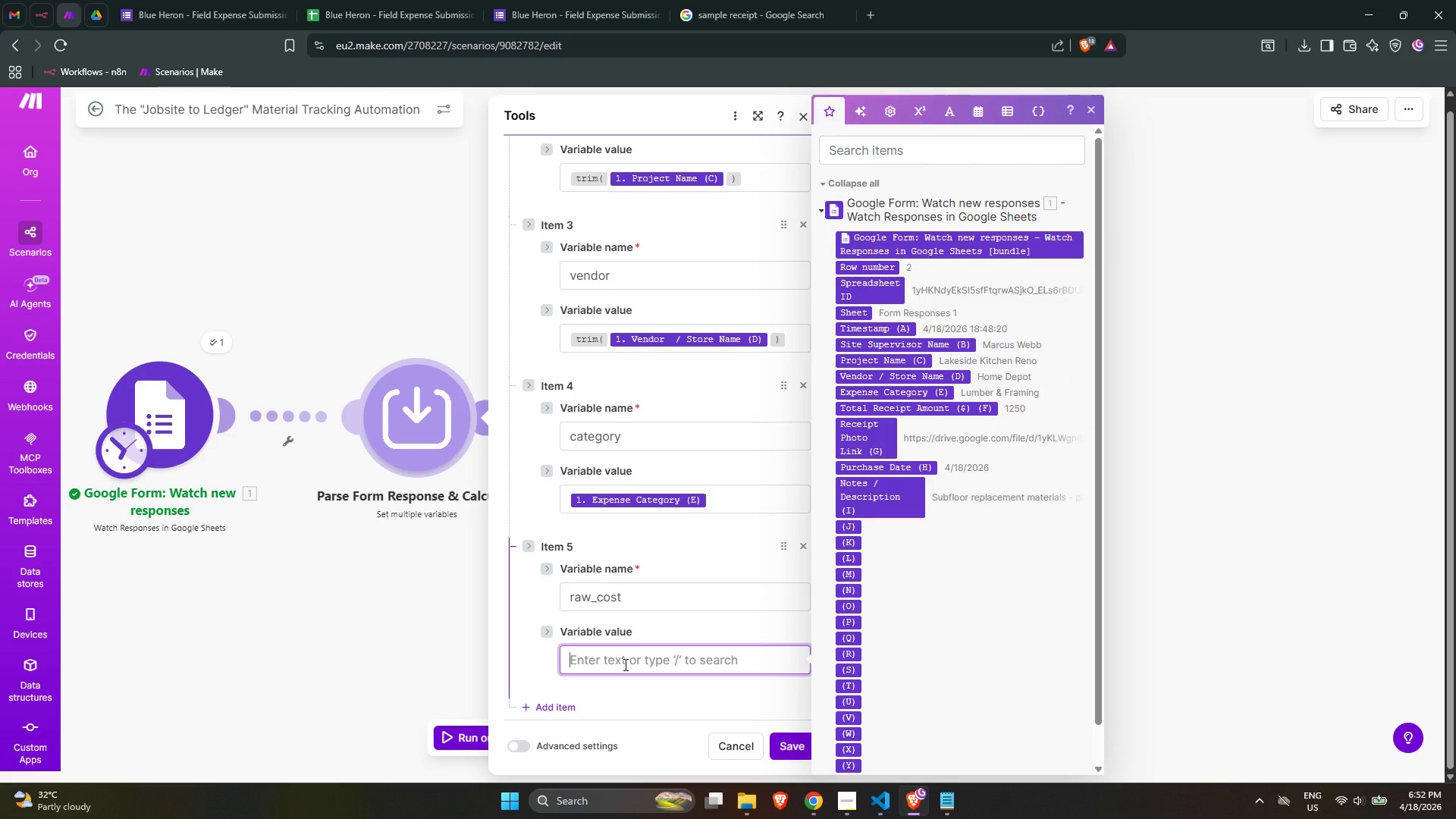 
wait(5.53)
 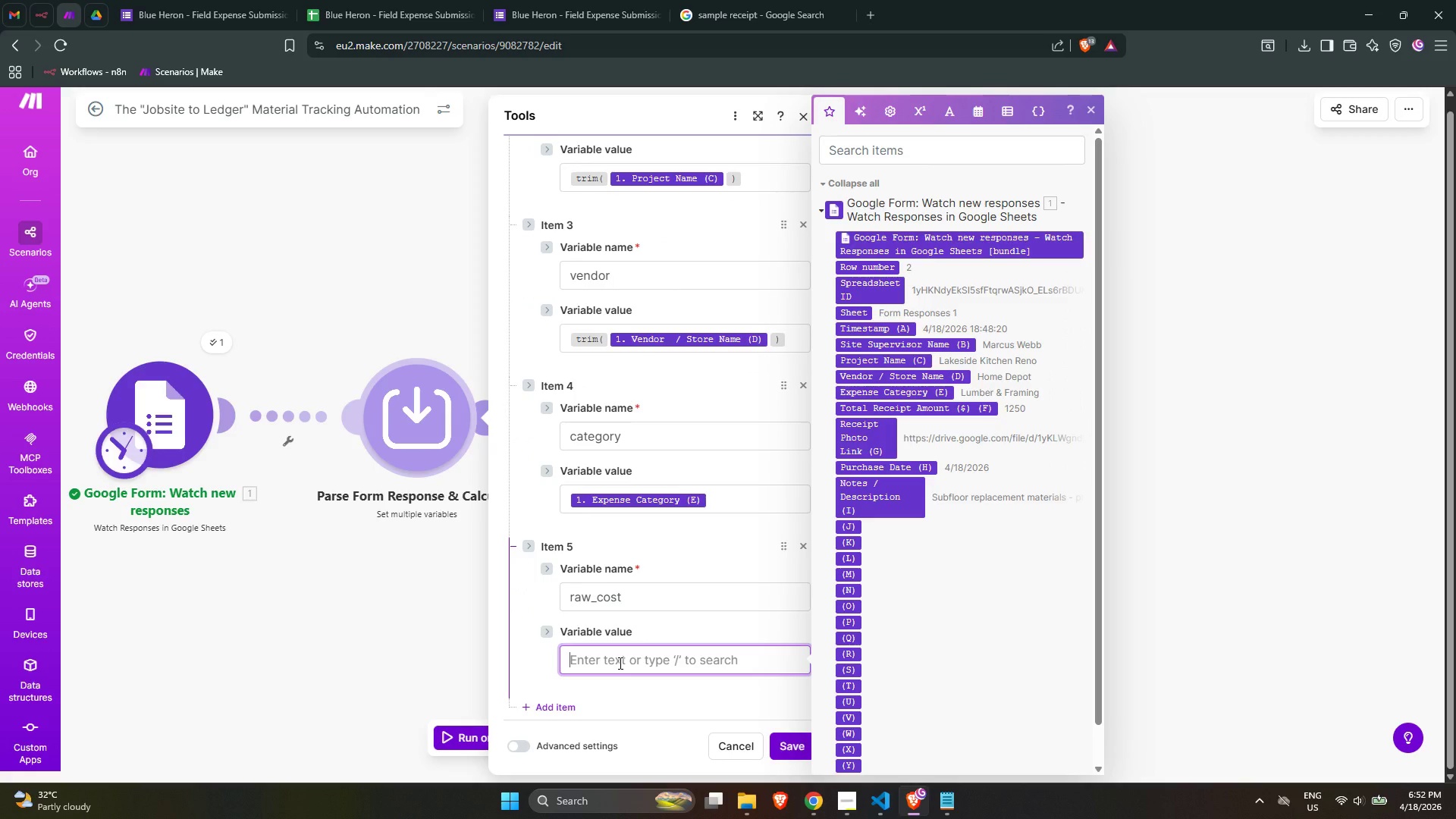 
type(/parse)
 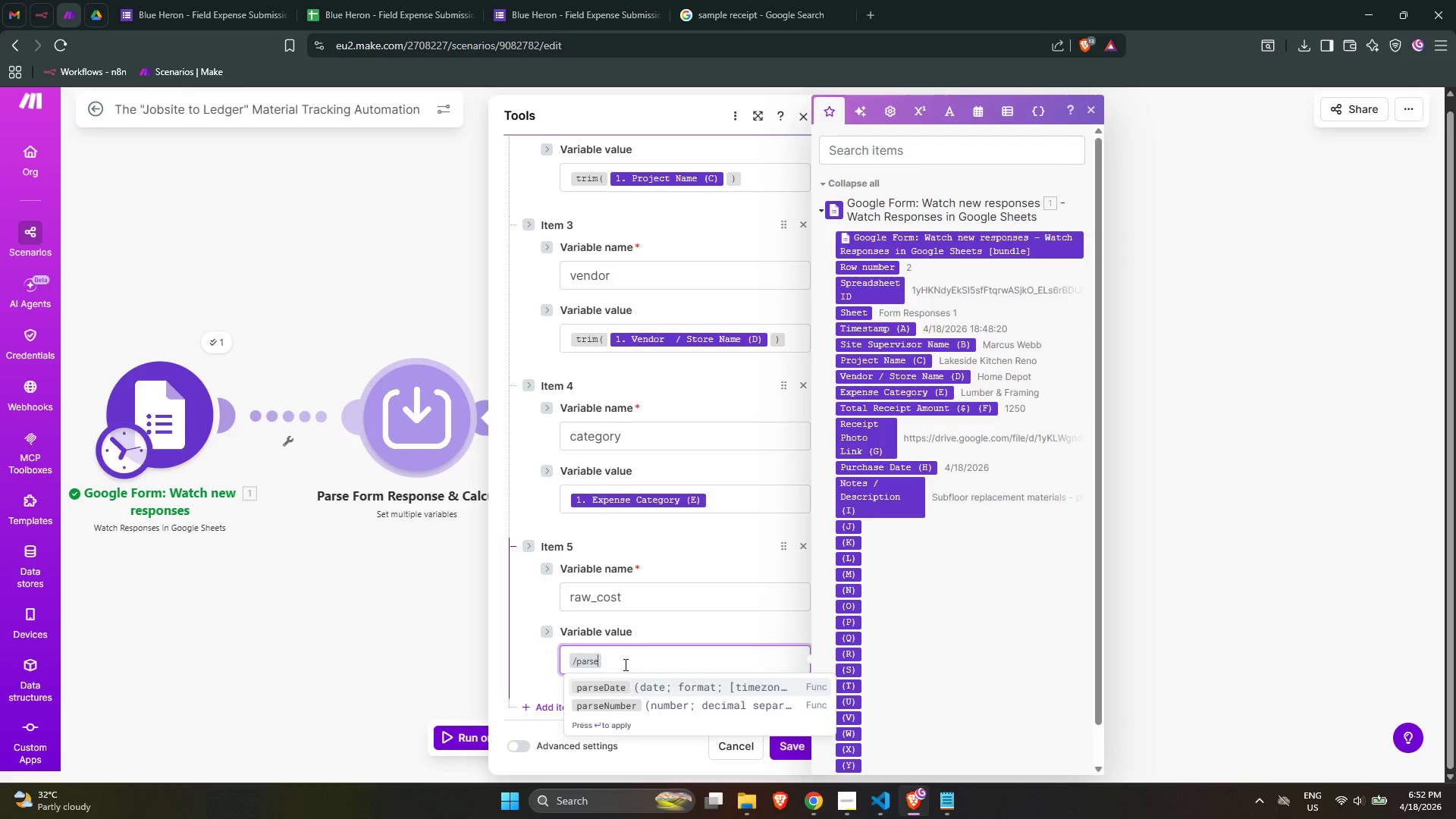 
key(Backspace)
key(Backspace)
key(Backspace)
key(Backspace)
key(Backspace)
key(Backspace)
key(Backspace)
type(/parse)
 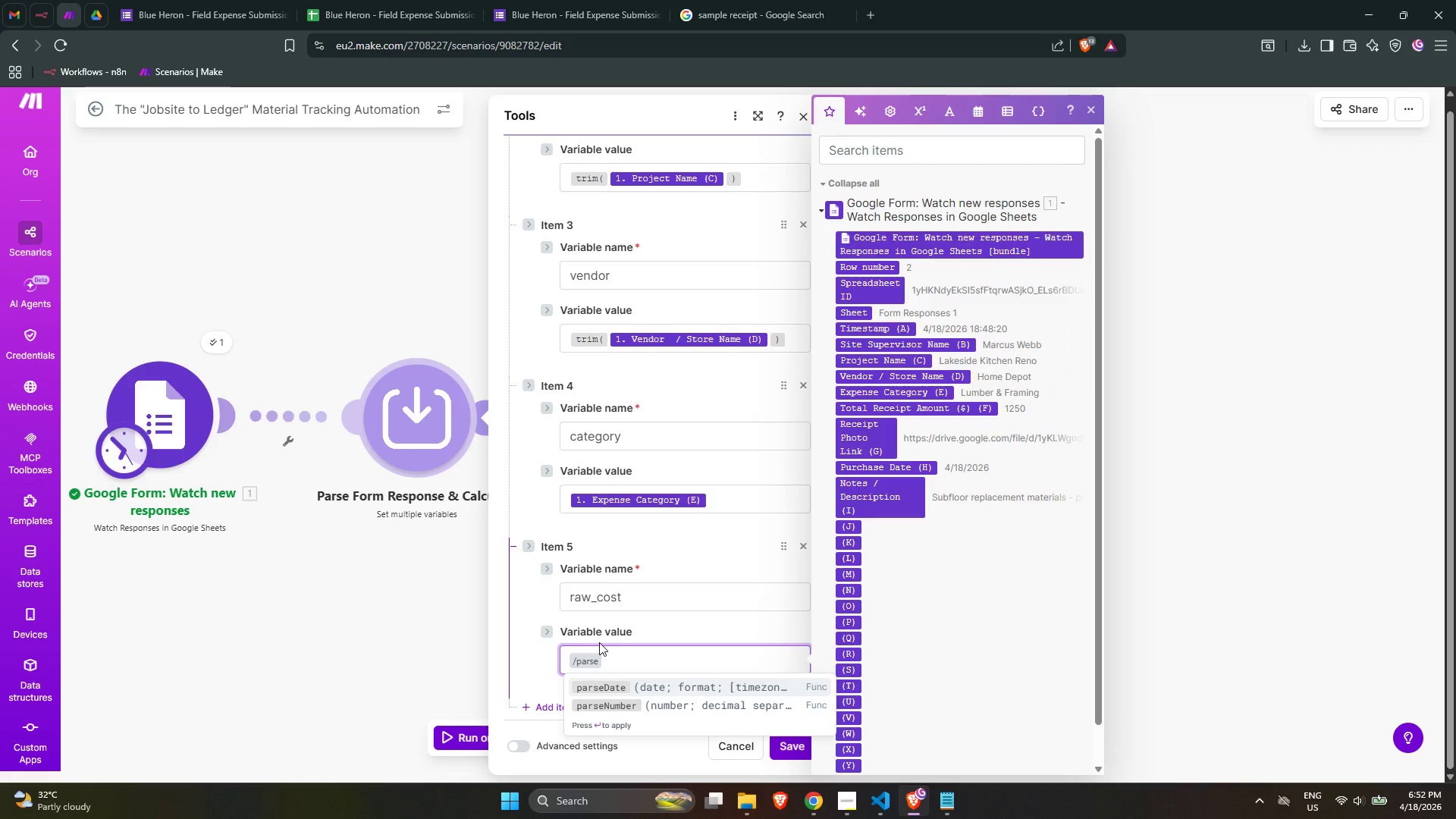 
wait(6.86)
 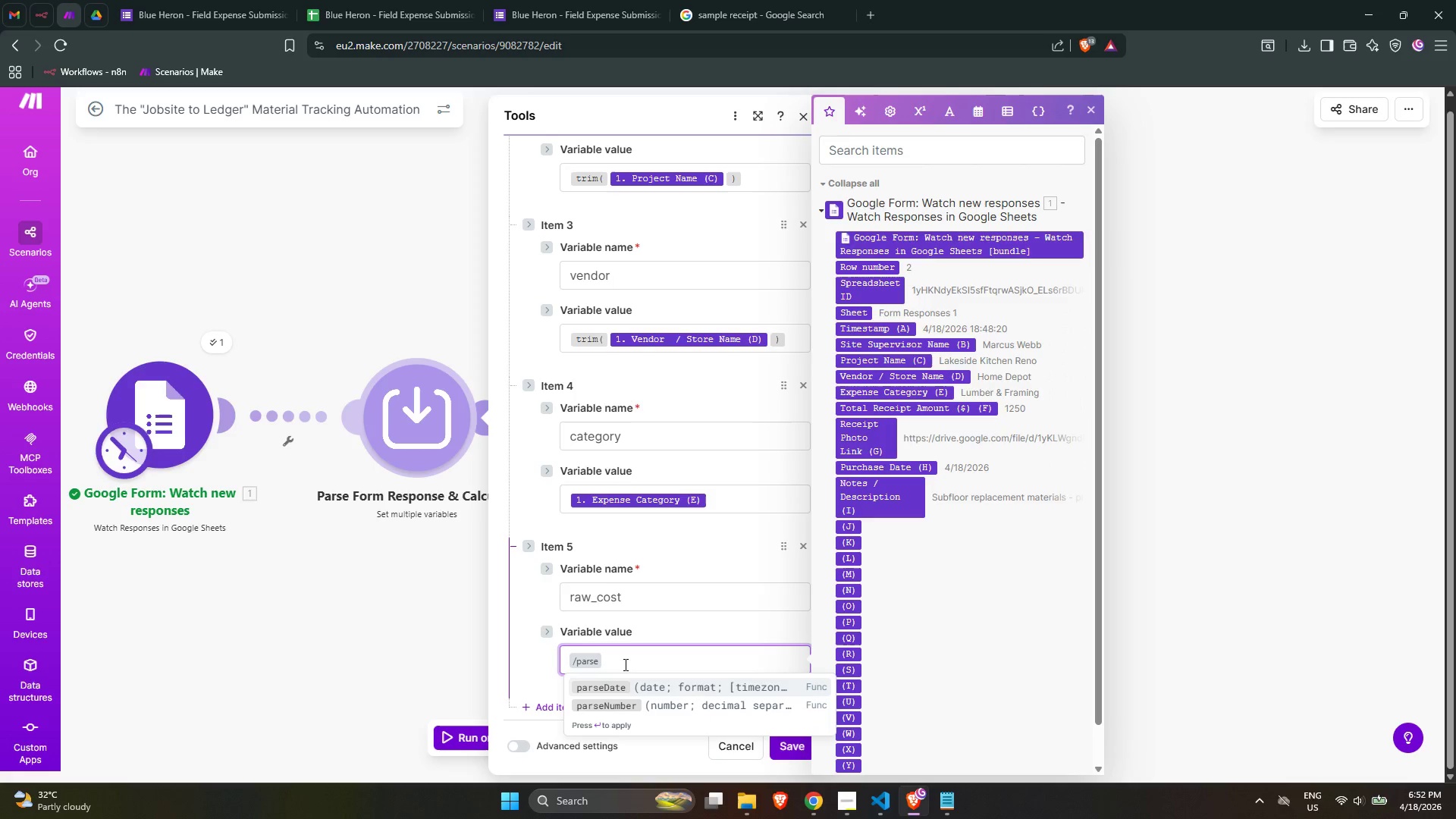 
left_click([630, 704])
 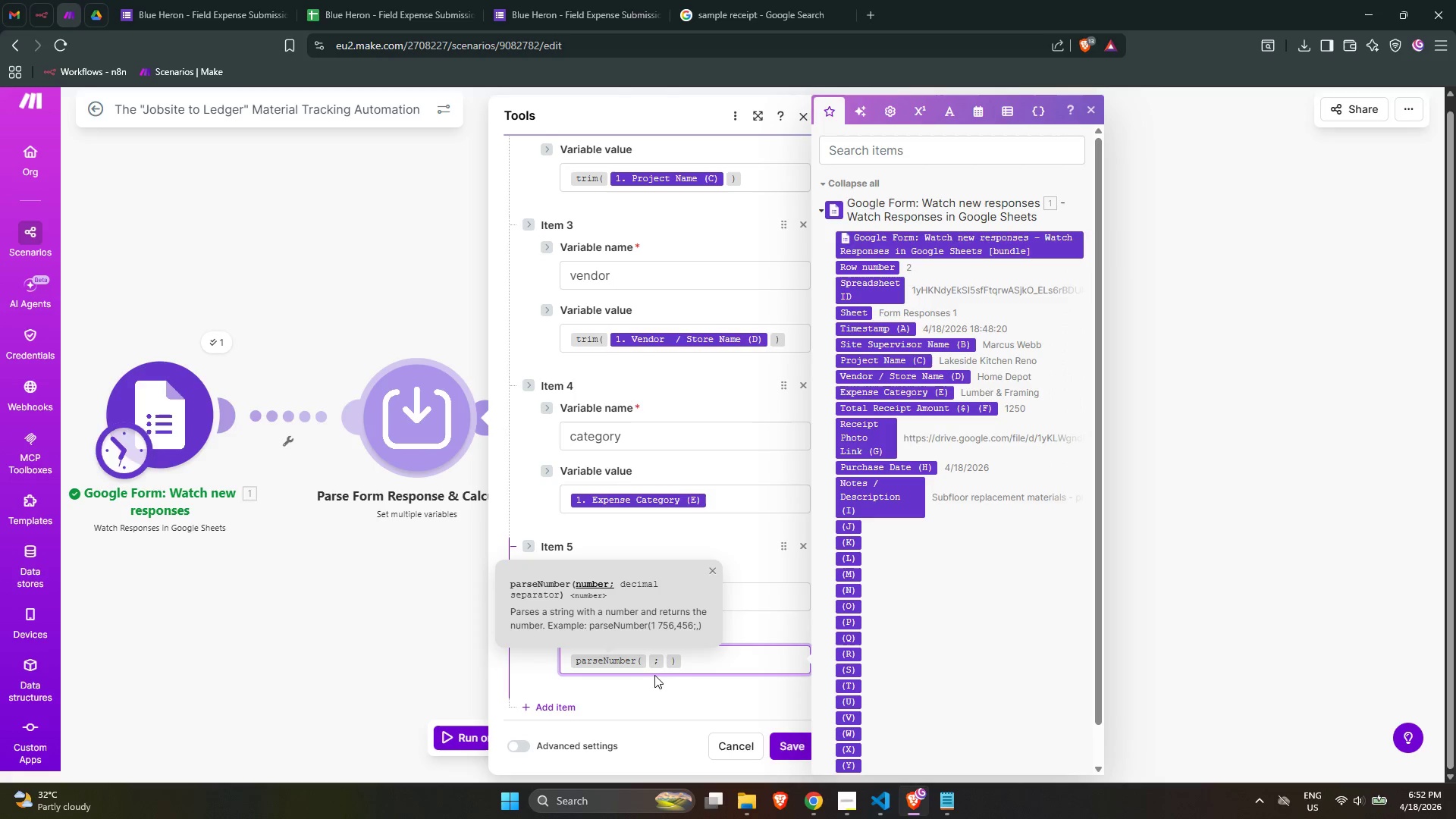 
wait(11.03)
 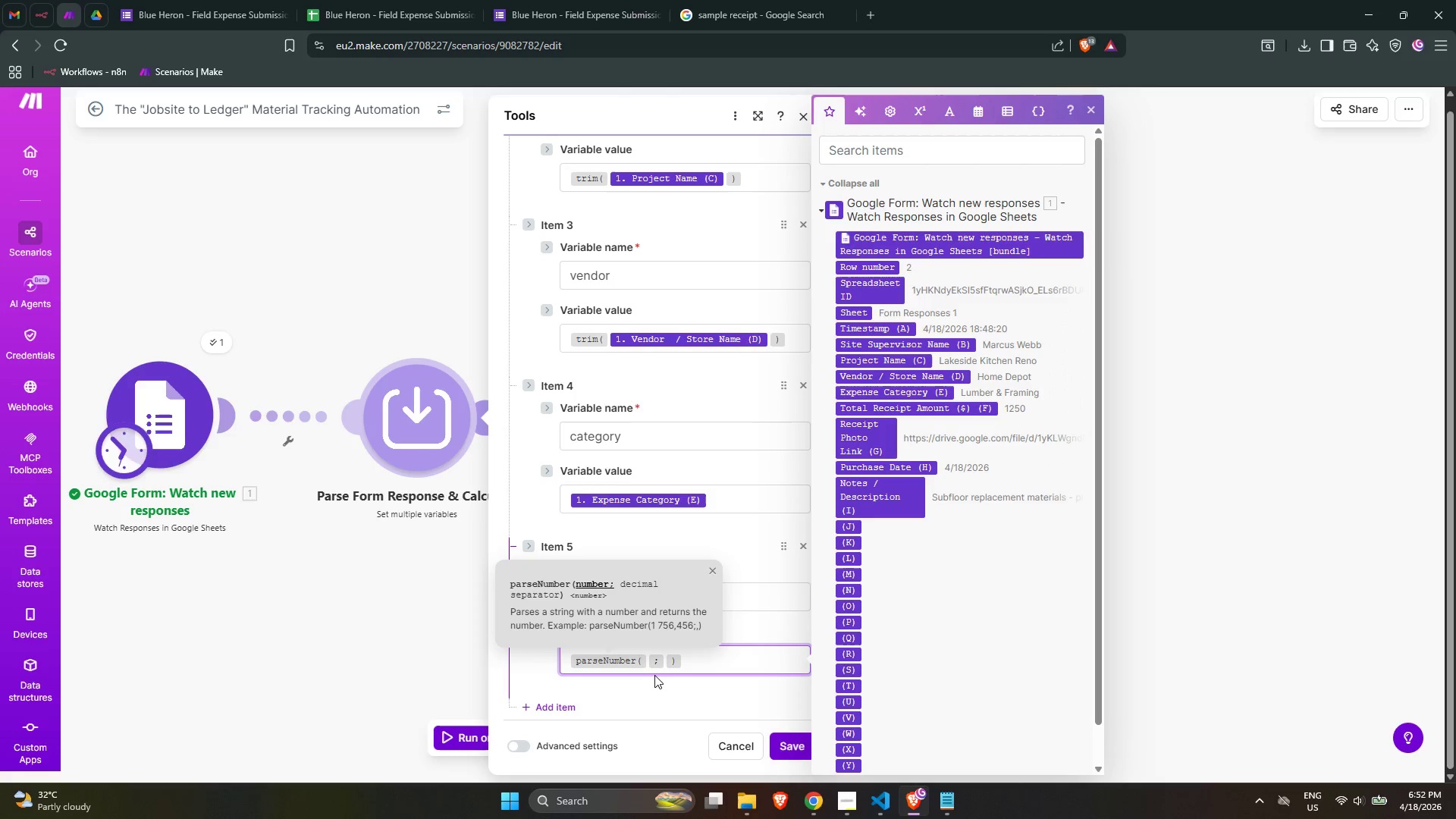 
left_click([535, 14])
 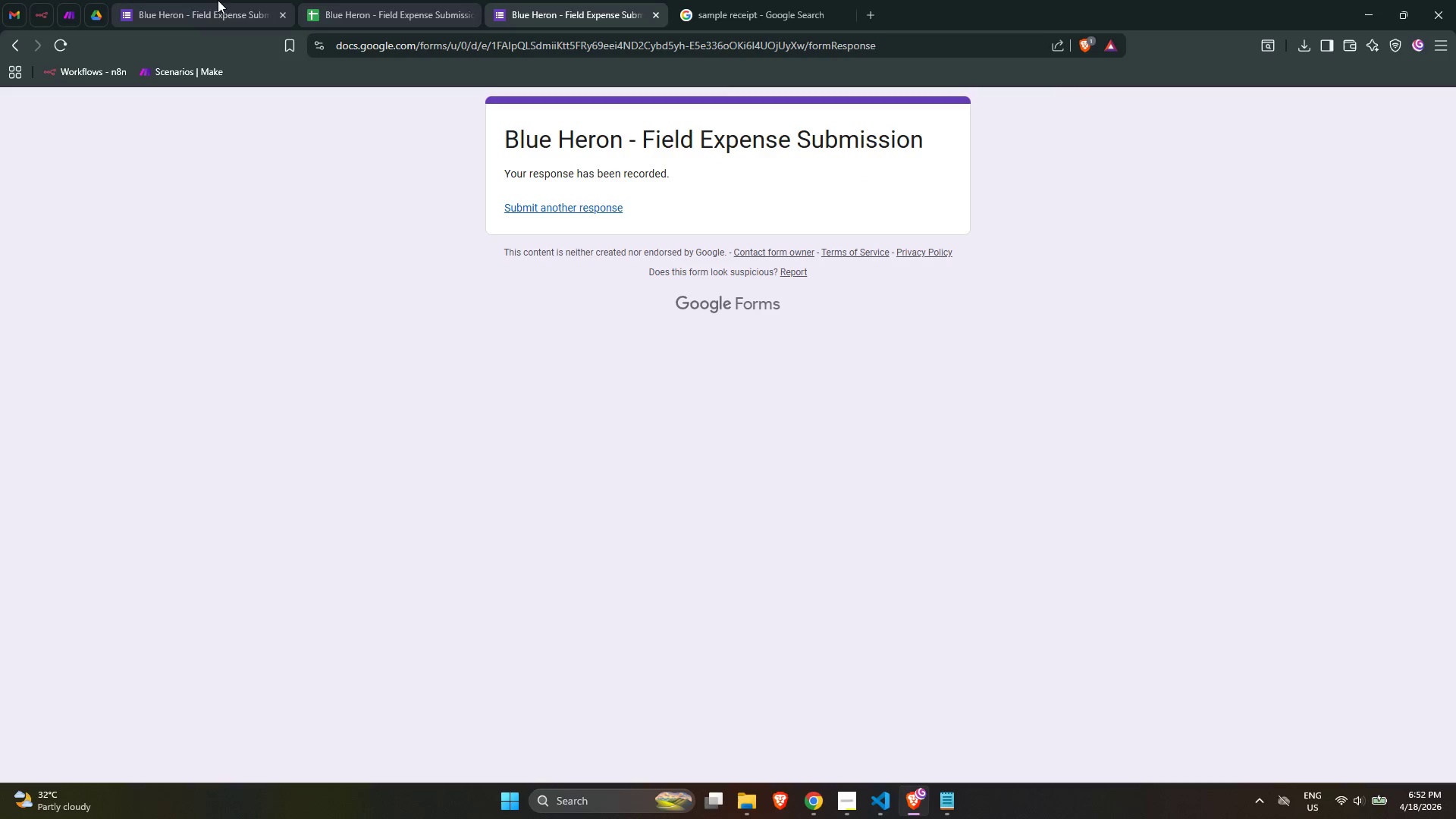 
left_click([201, 0])
 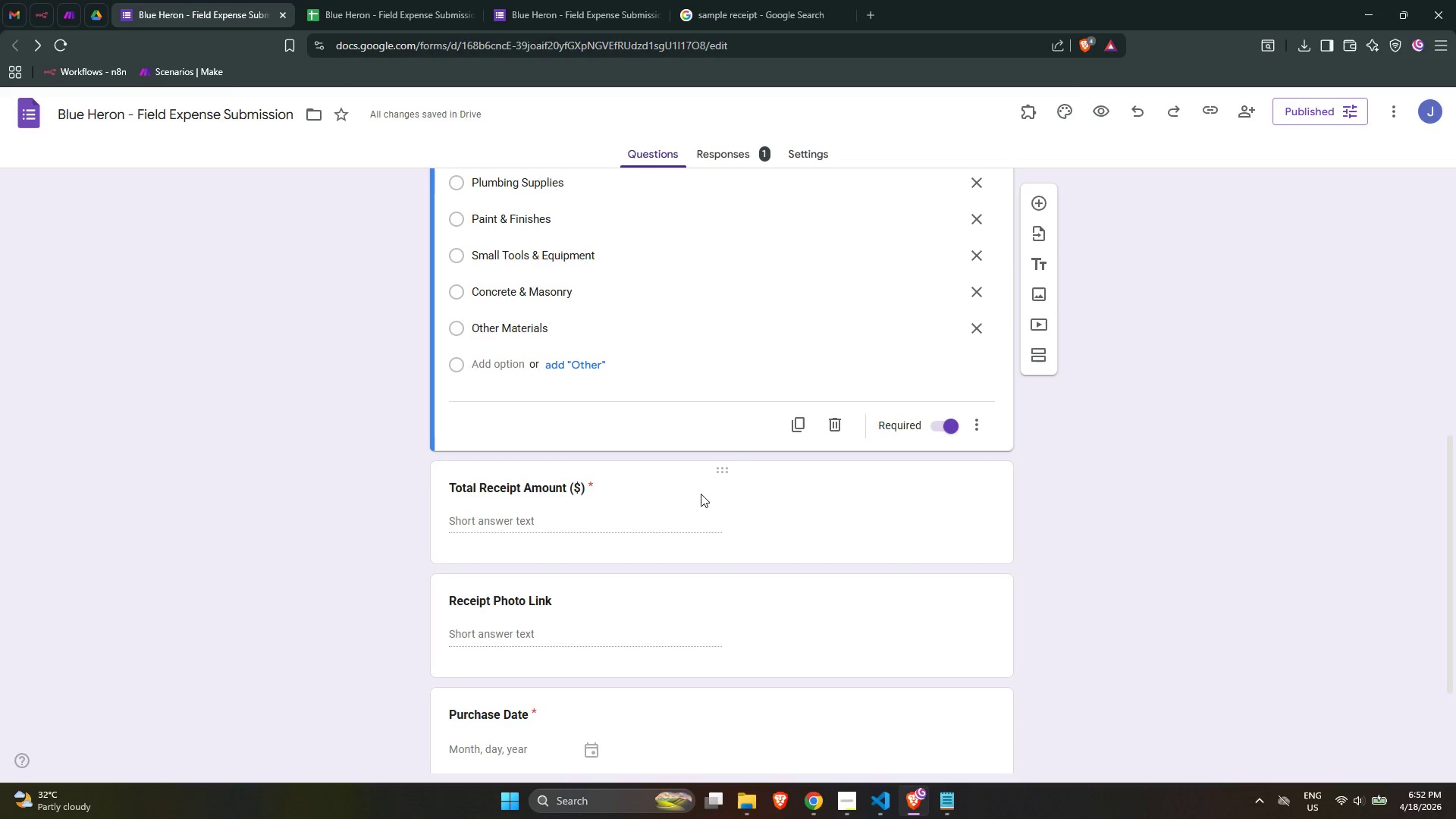 
scroll: coordinate [701, 494], scroll_direction: down, amount: 1.0
 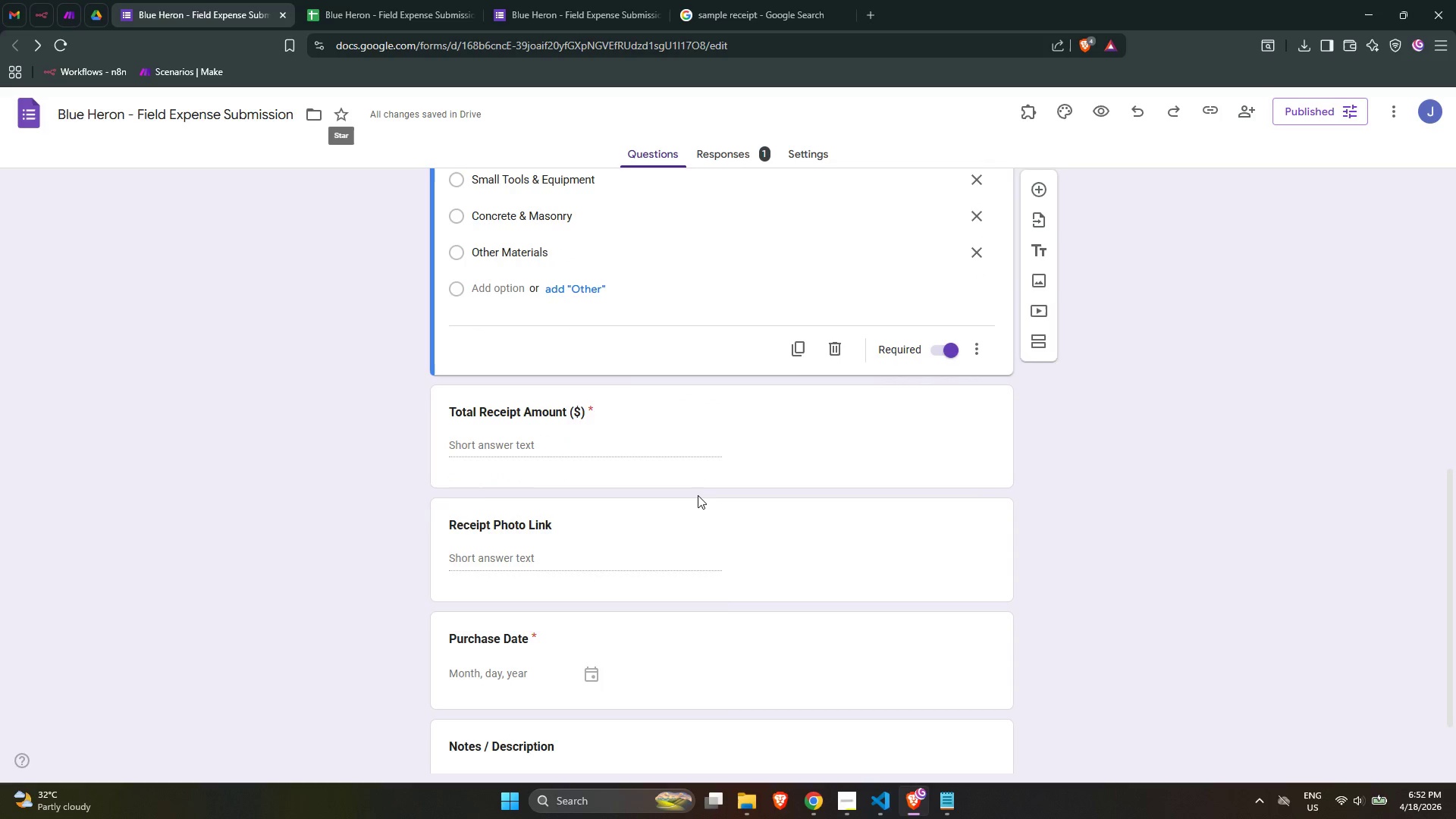 
scroll: coordinate [698, 495], scroll_direction: up, amount: 8.0
 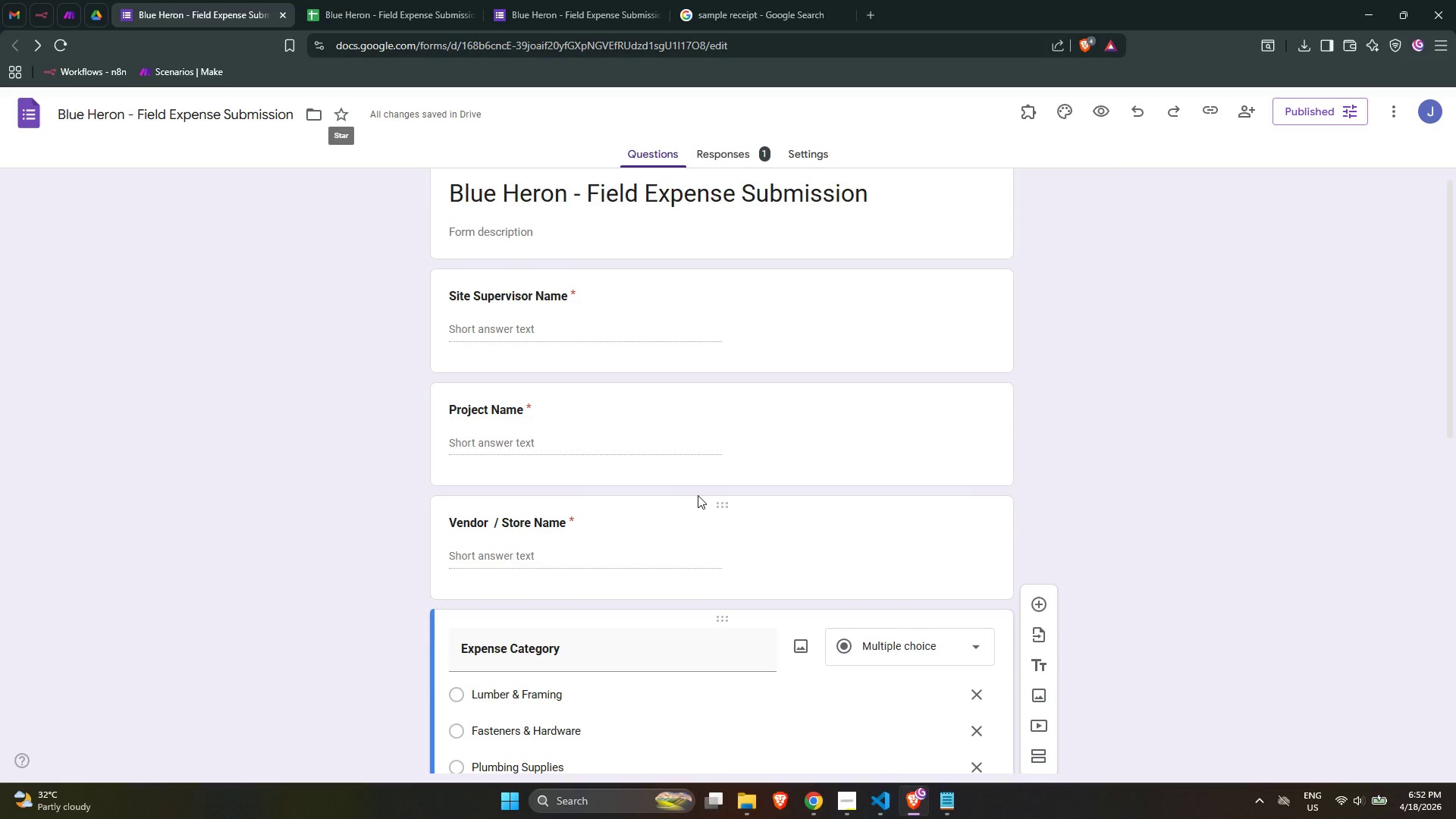 
scroll: coordinate [698, 495], scroll_direction: down, amount: 5.0
 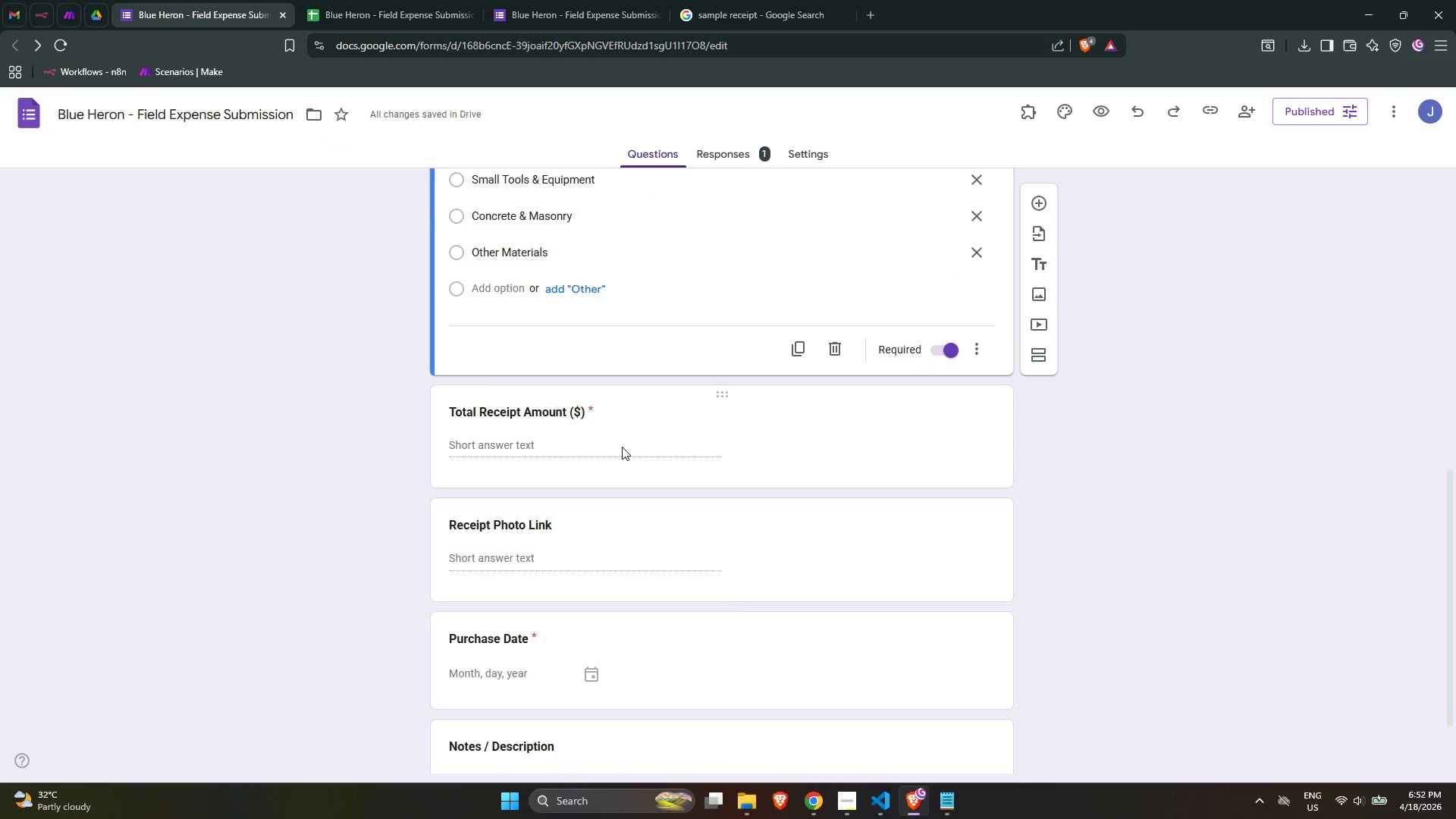 
left_click([591, 447])
 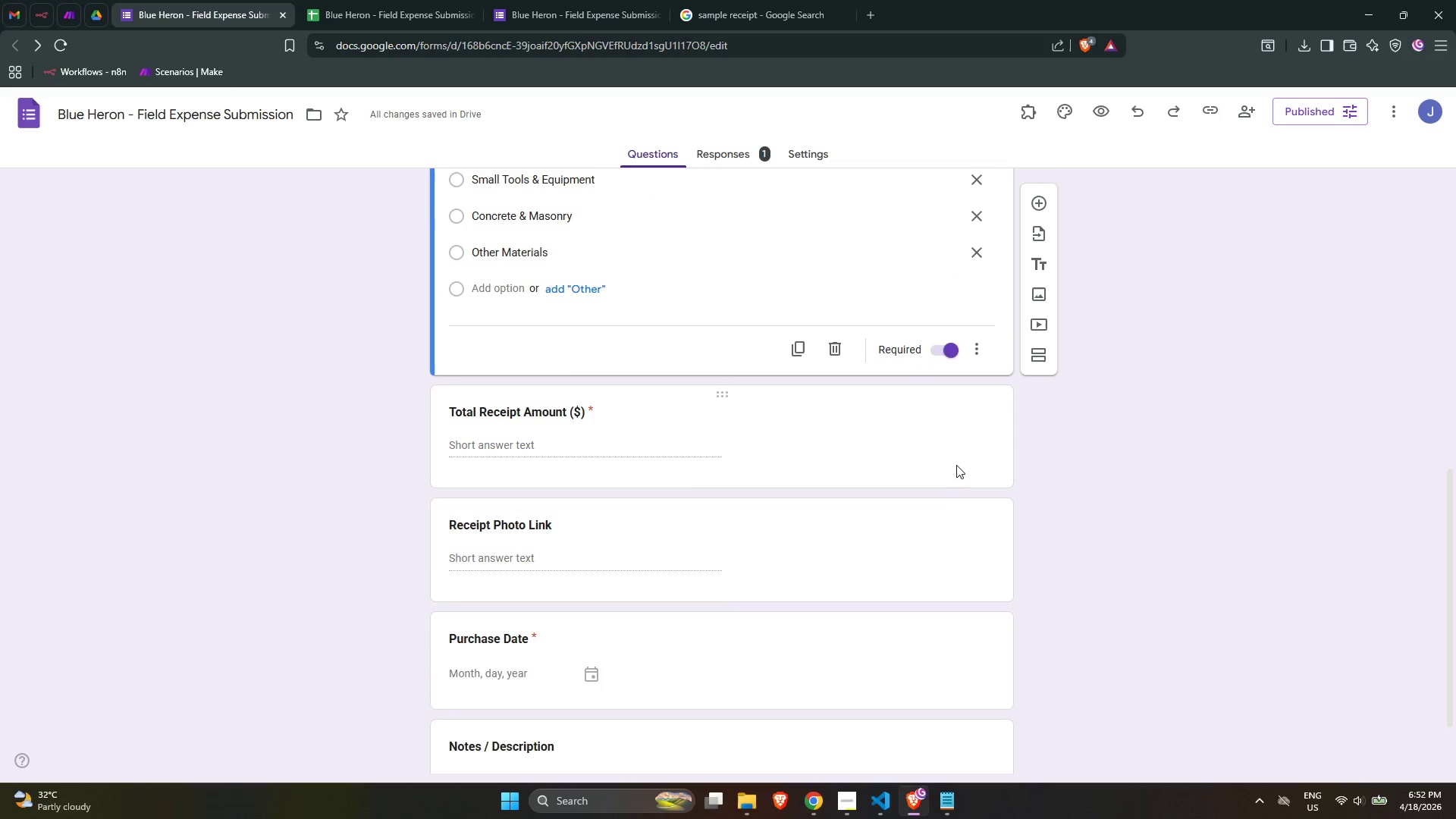 
scroll: coordinate [956, 467], scroll_direction: down, amount: 2.0
 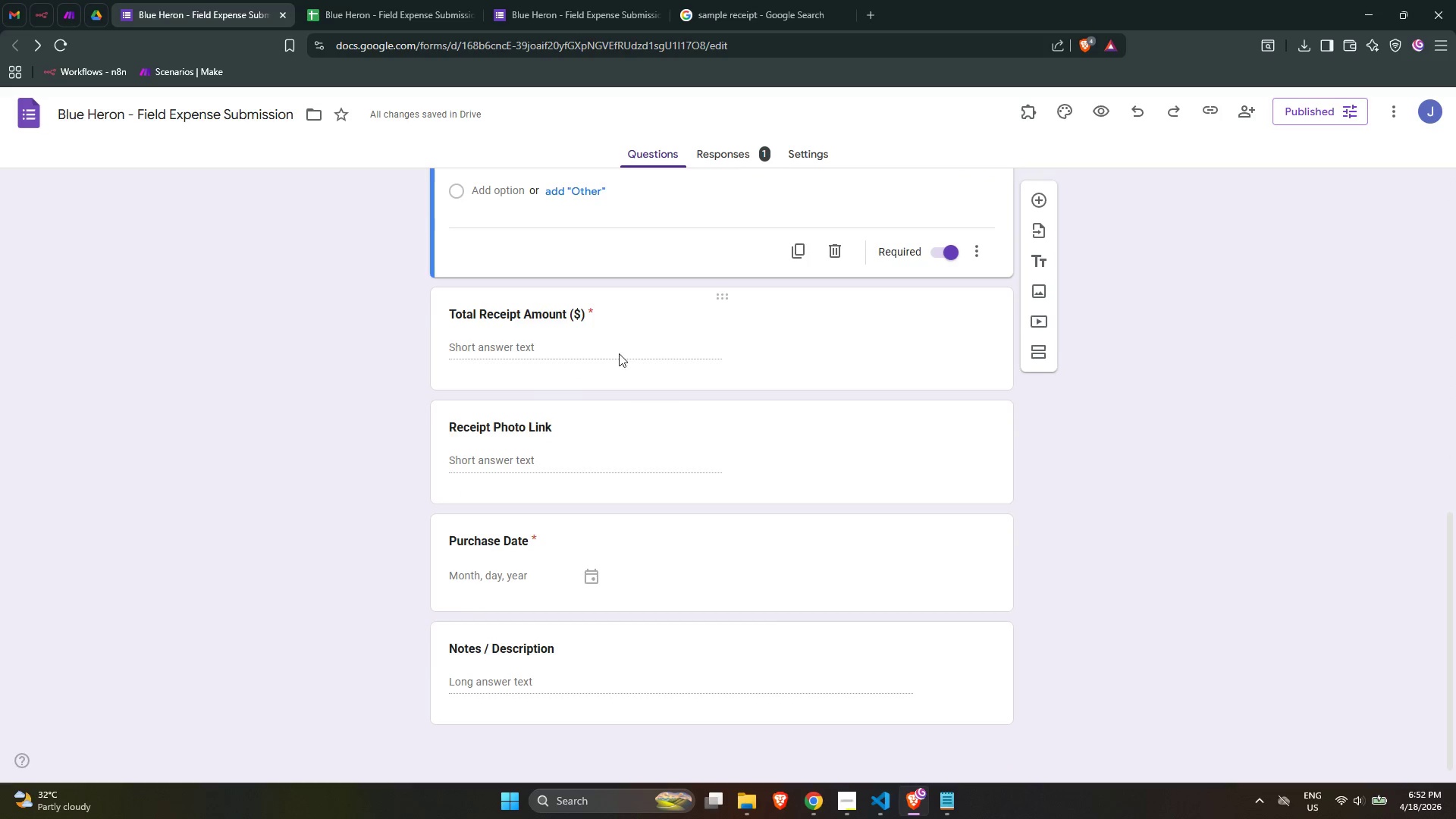 
left_click([614, 351])
 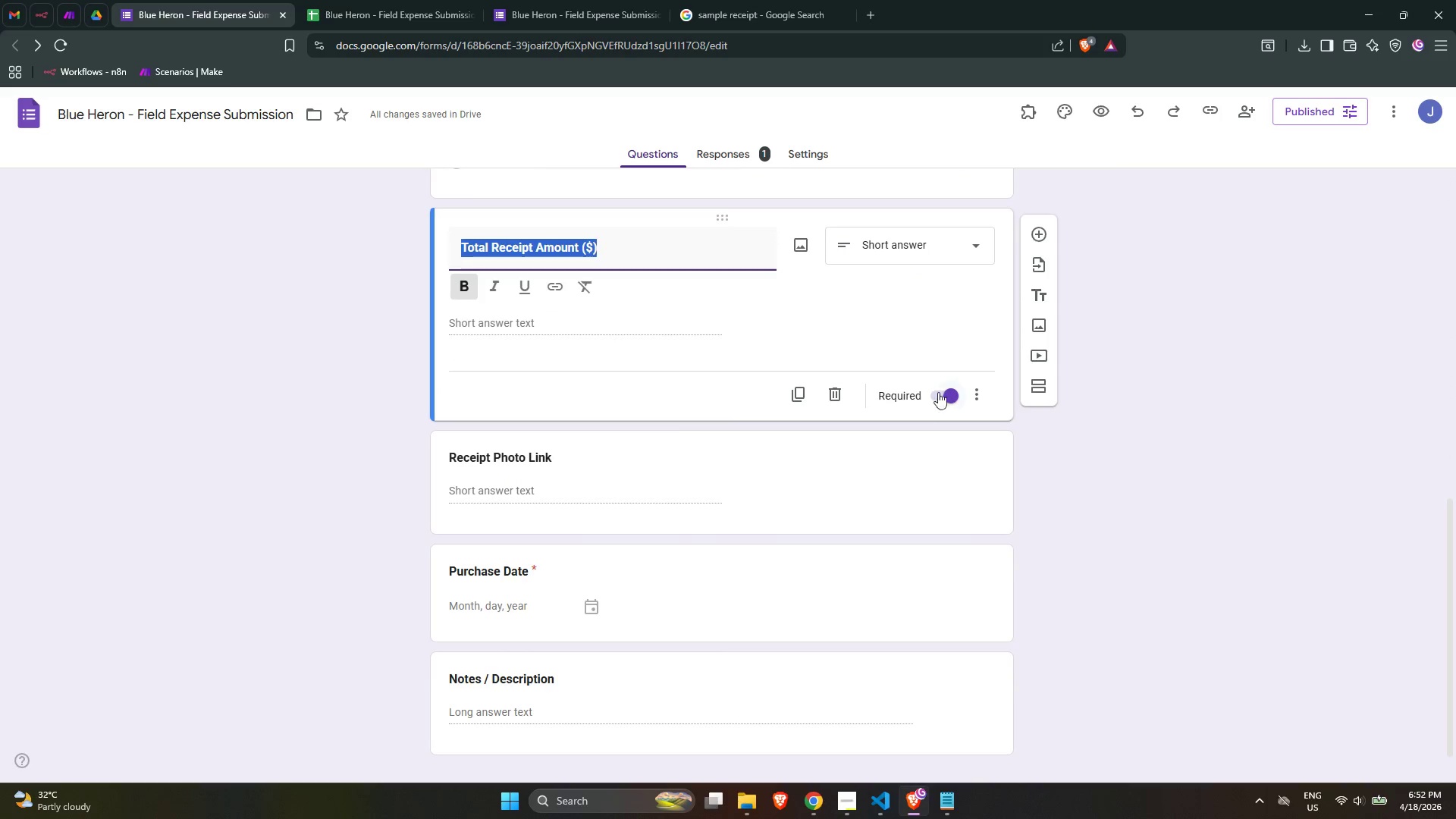 
left_click([971, 396])
 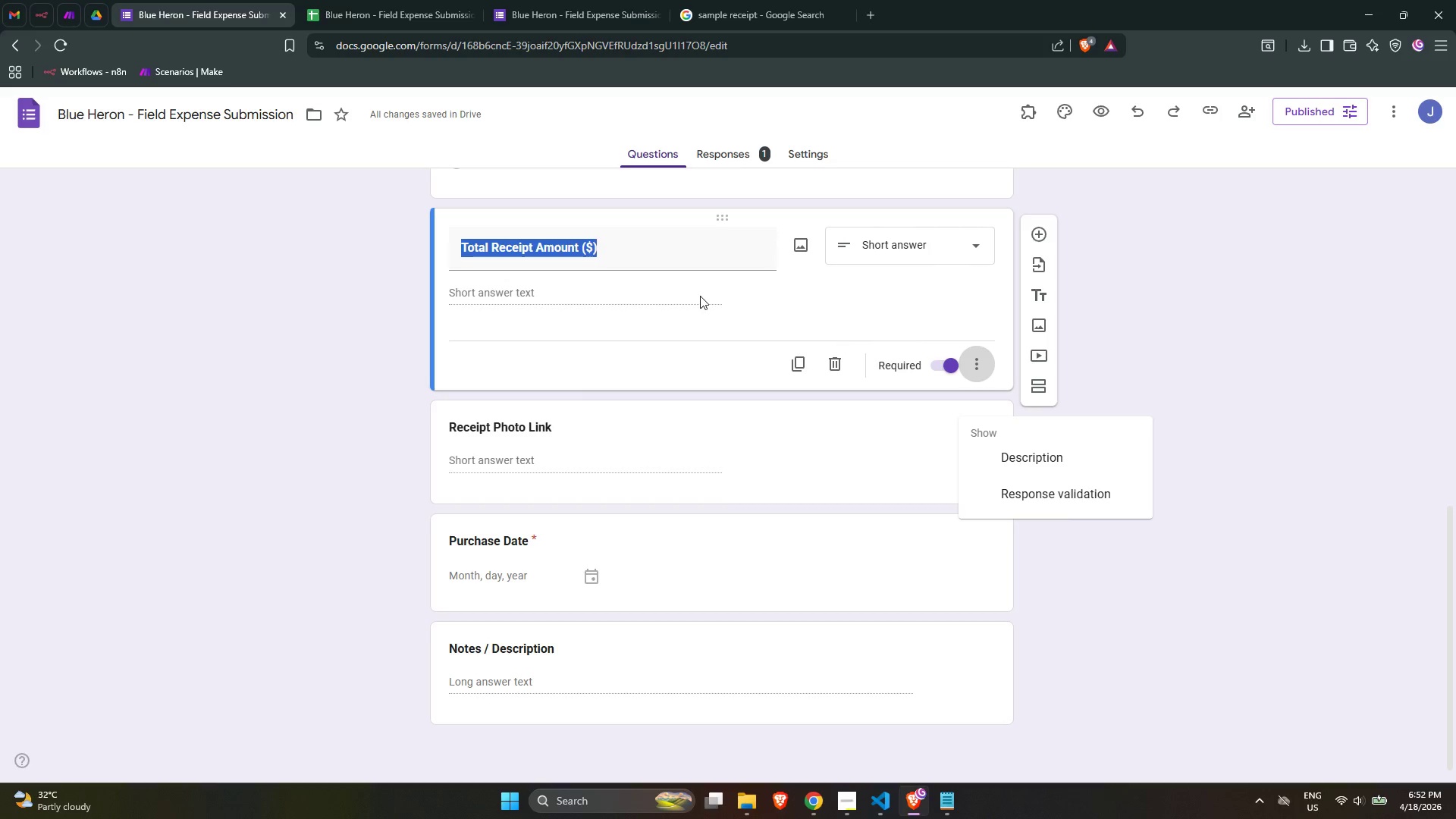 
left_click([685, 288])
 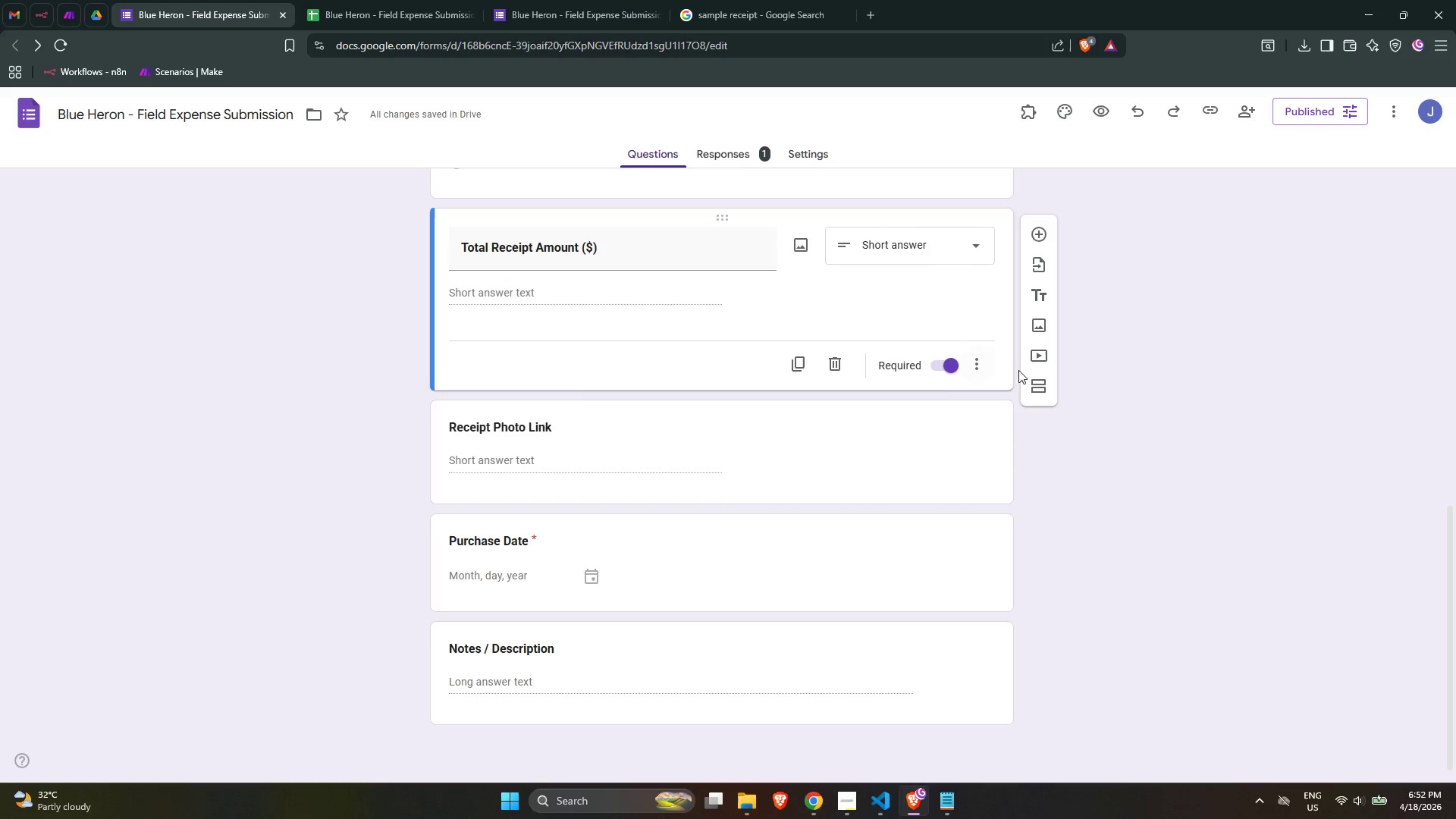 
left_click([980, 365])
 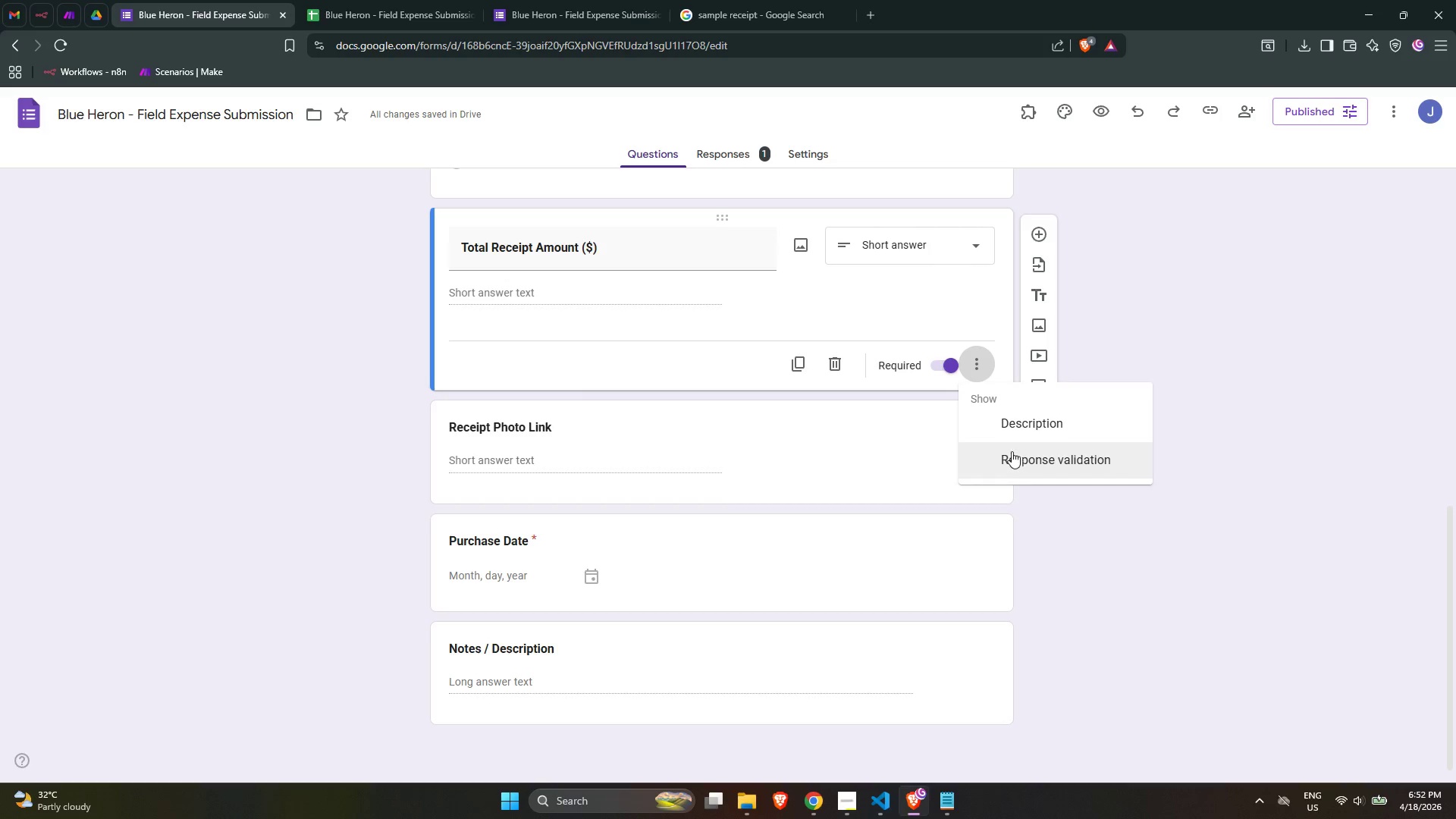 
left_click([908, 246])
 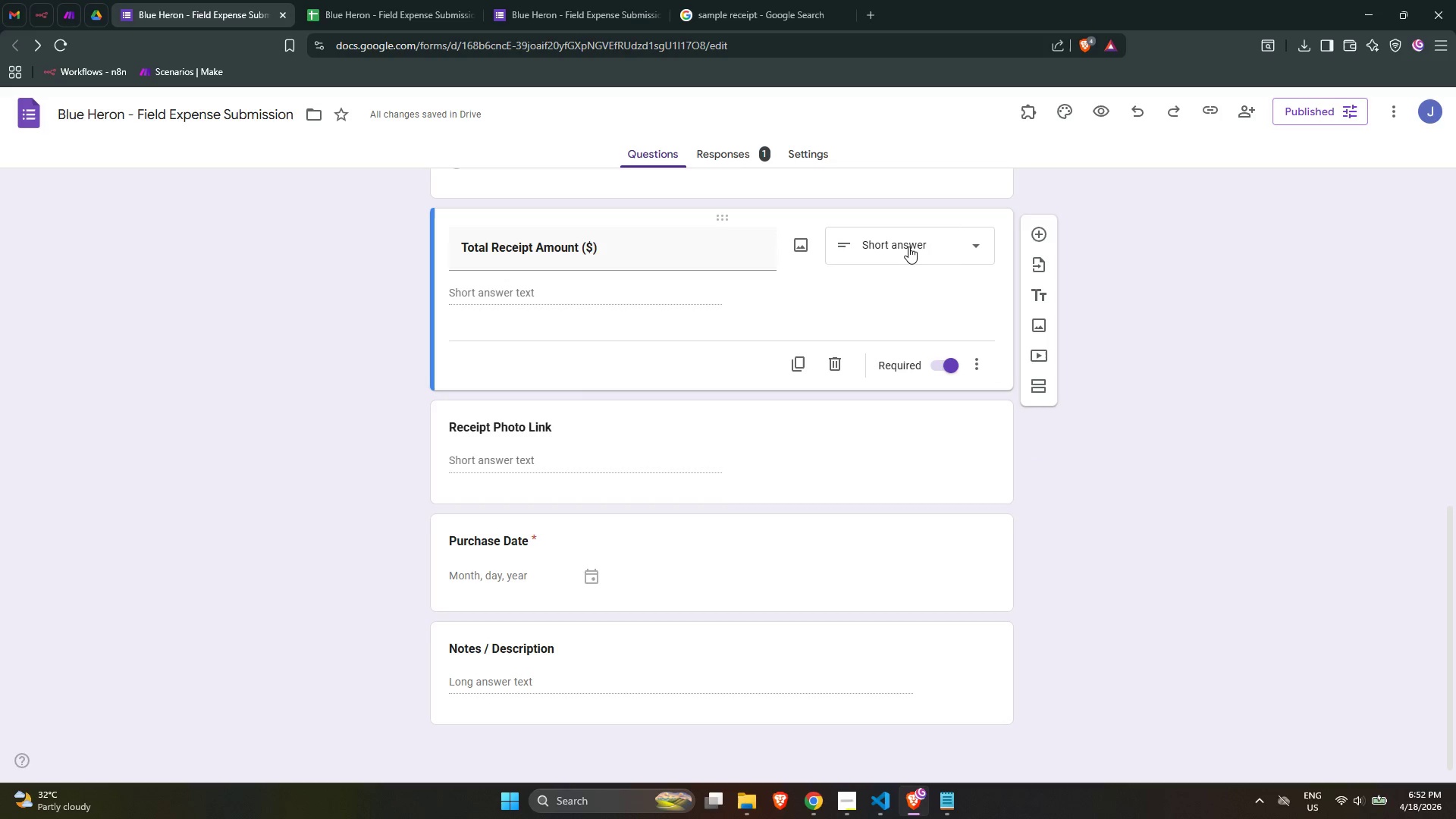 
left_click([908, 246])
 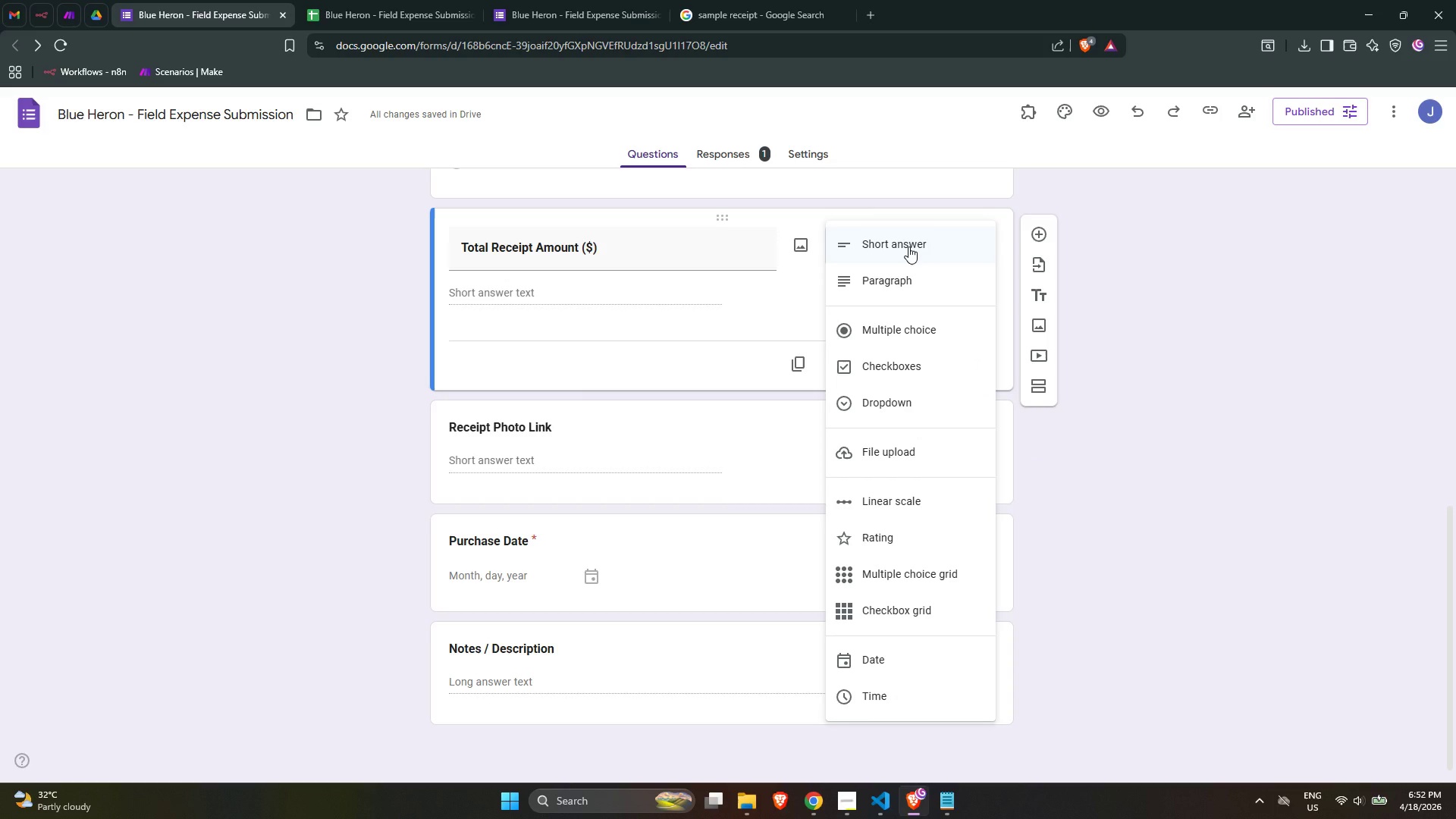 
left_click([908, 246])
 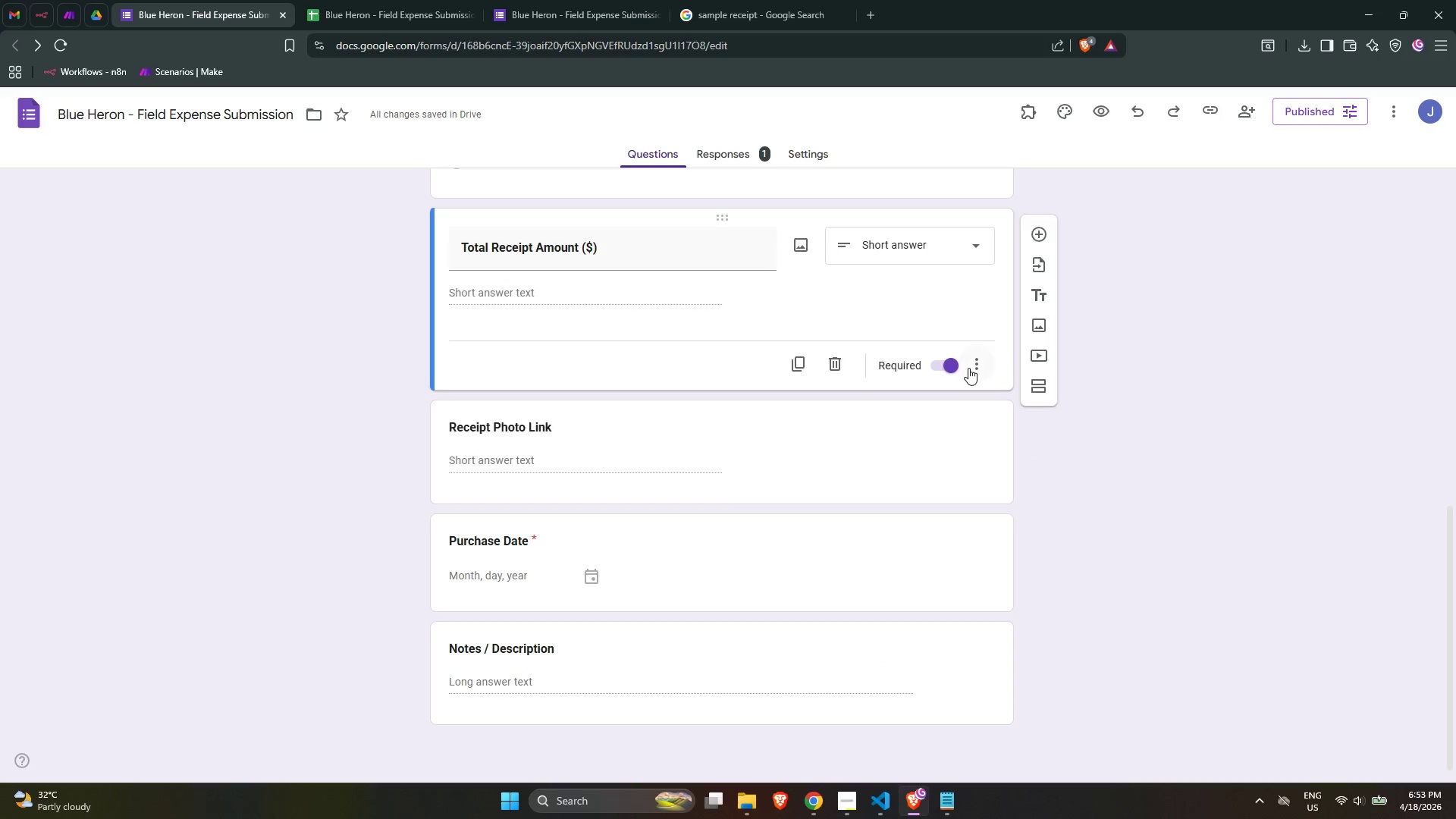 
left_click([971, 369])
 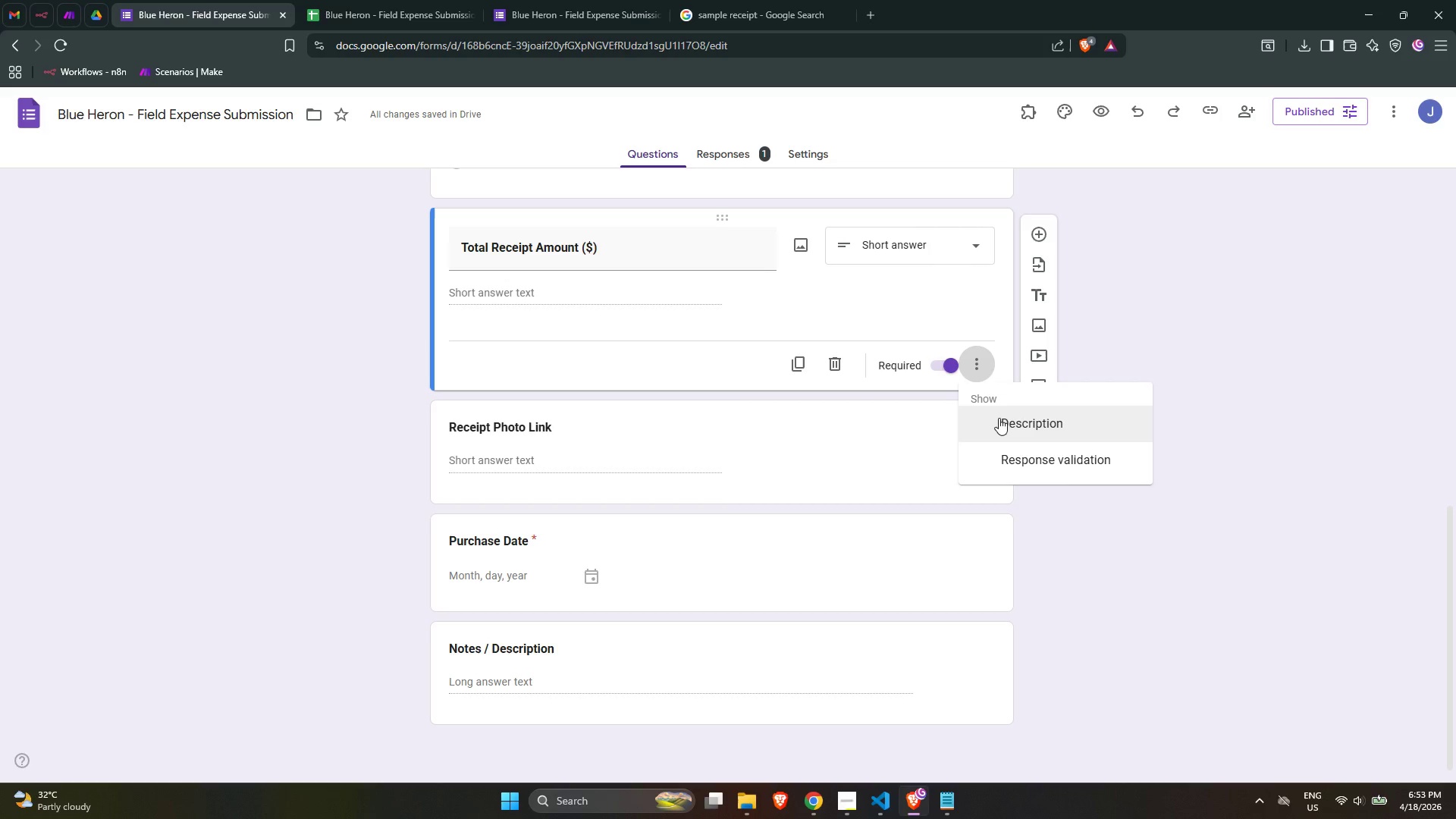 
left_click([999, 418])
 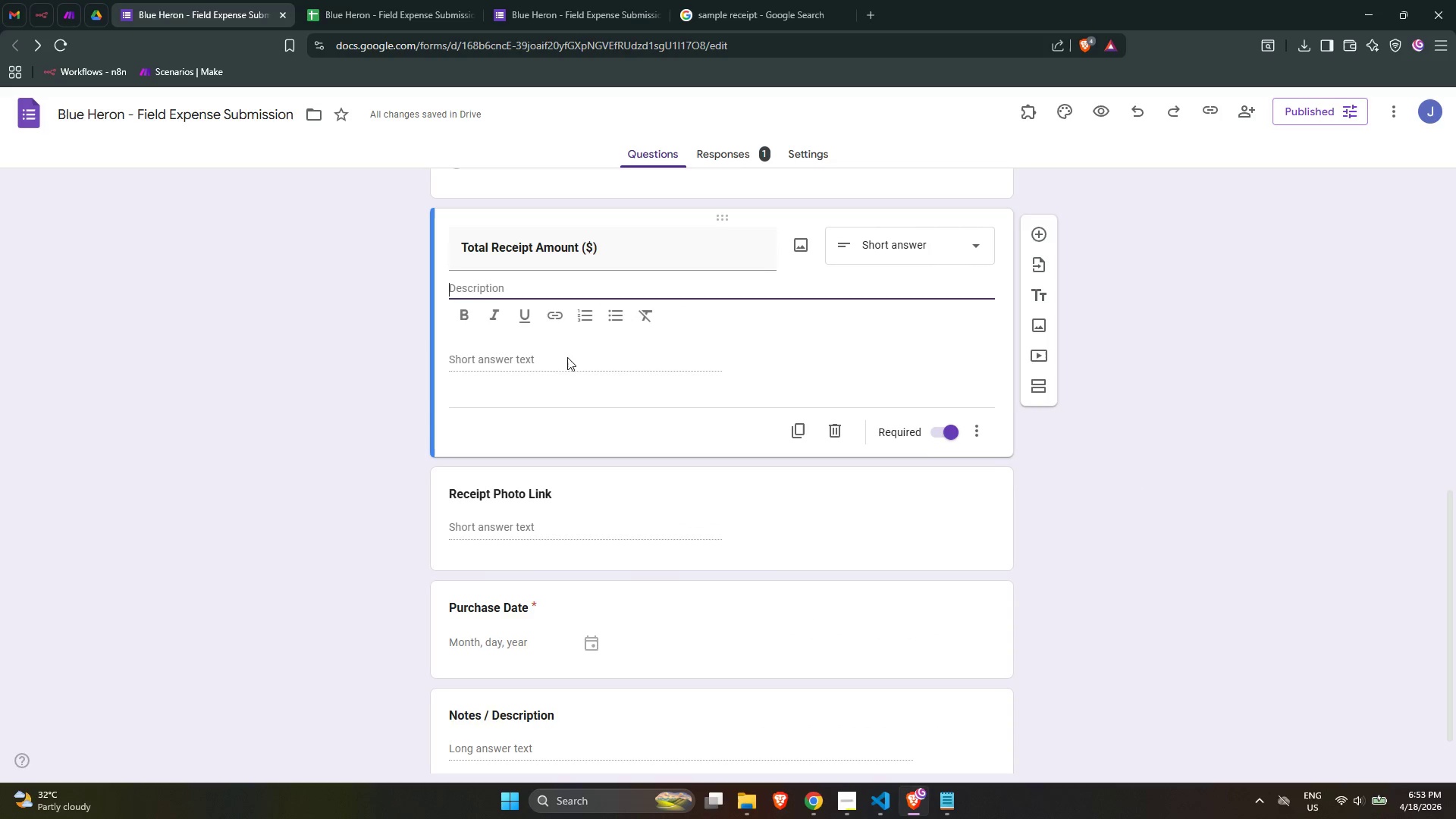 
left_click([849, 325])
 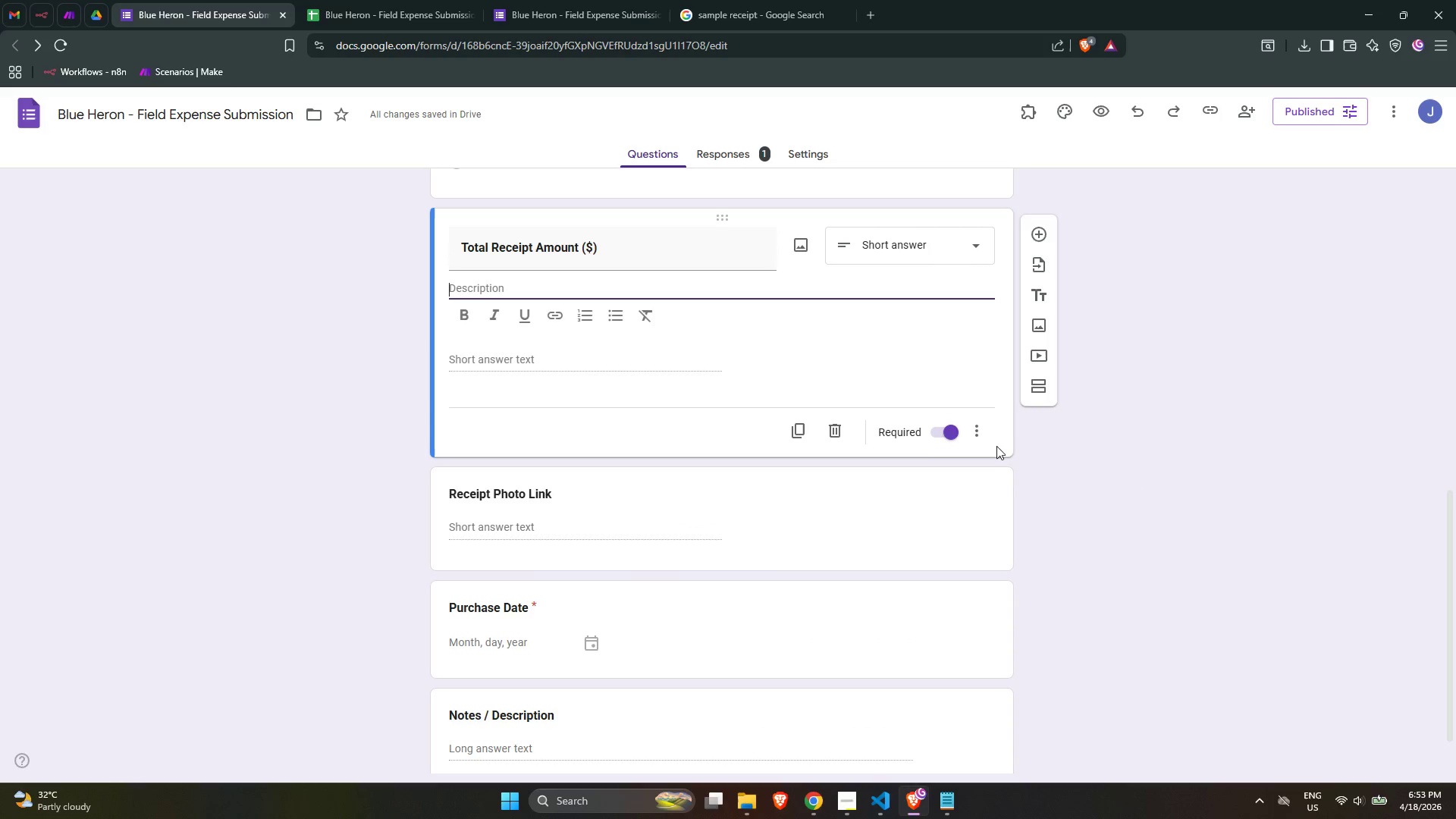 
left_click([984, 429])
 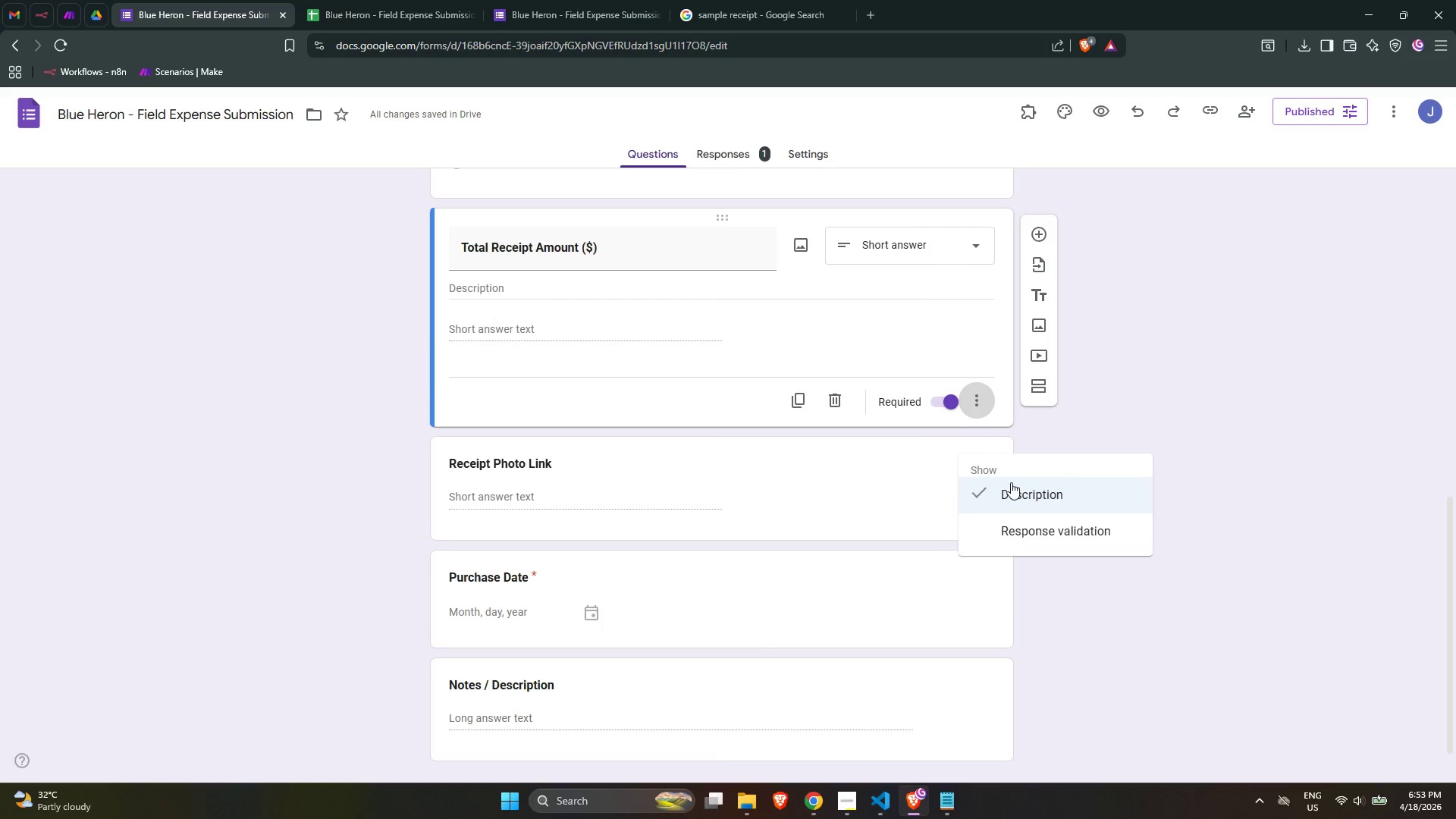 
left_click([1028, 529])
 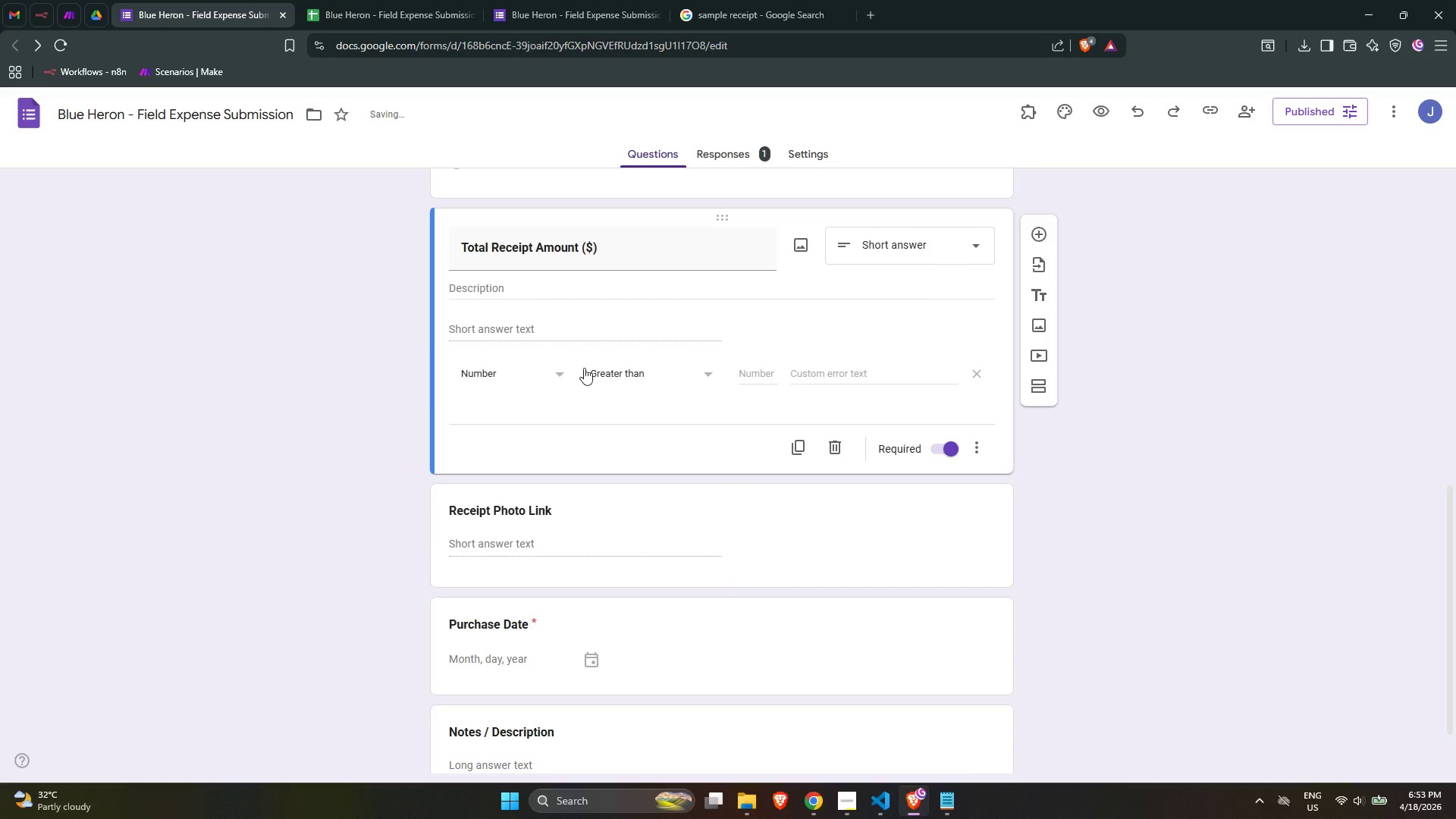 
left_click([548, 376])
 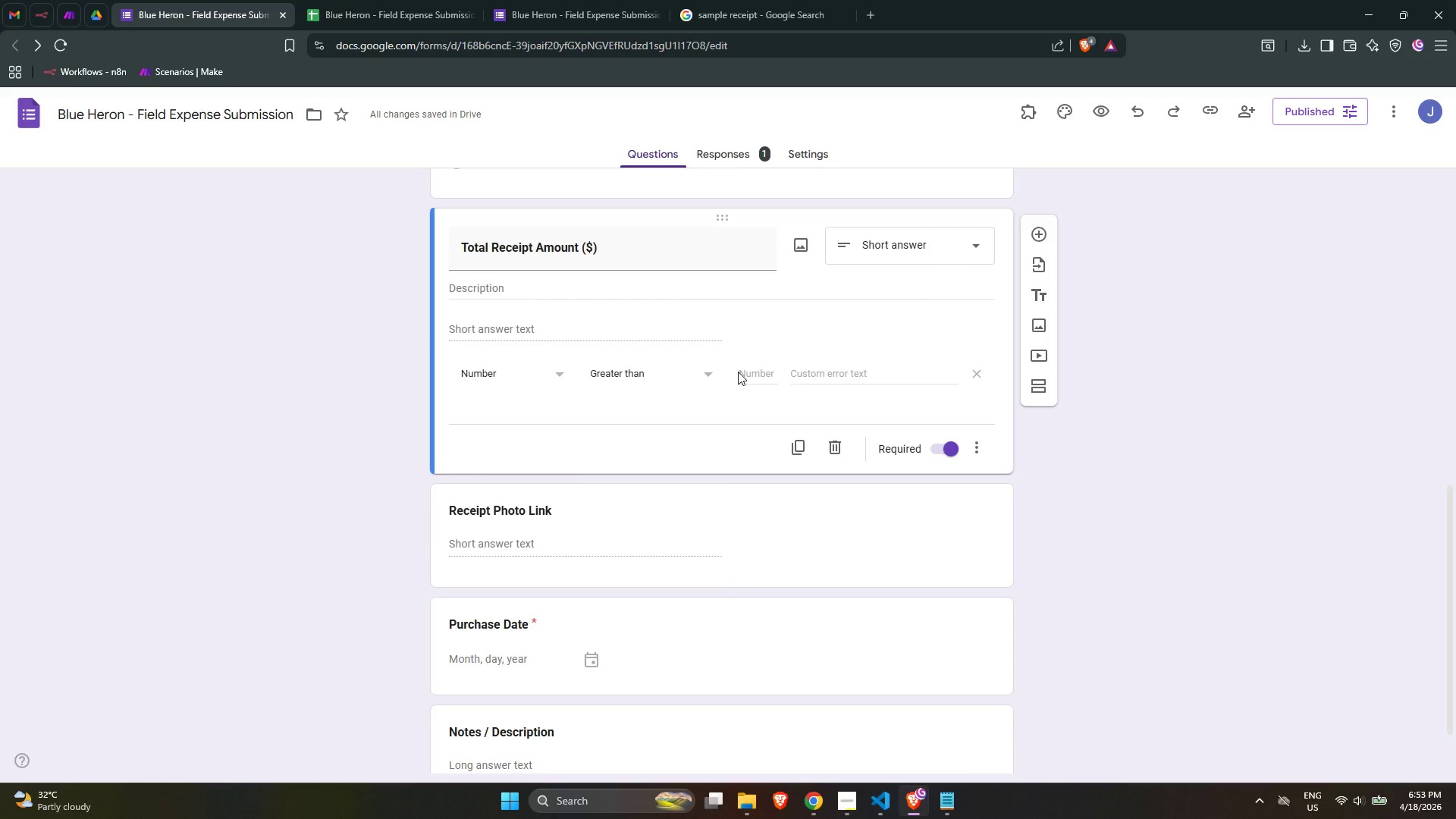 
left_click([1096, 467])
 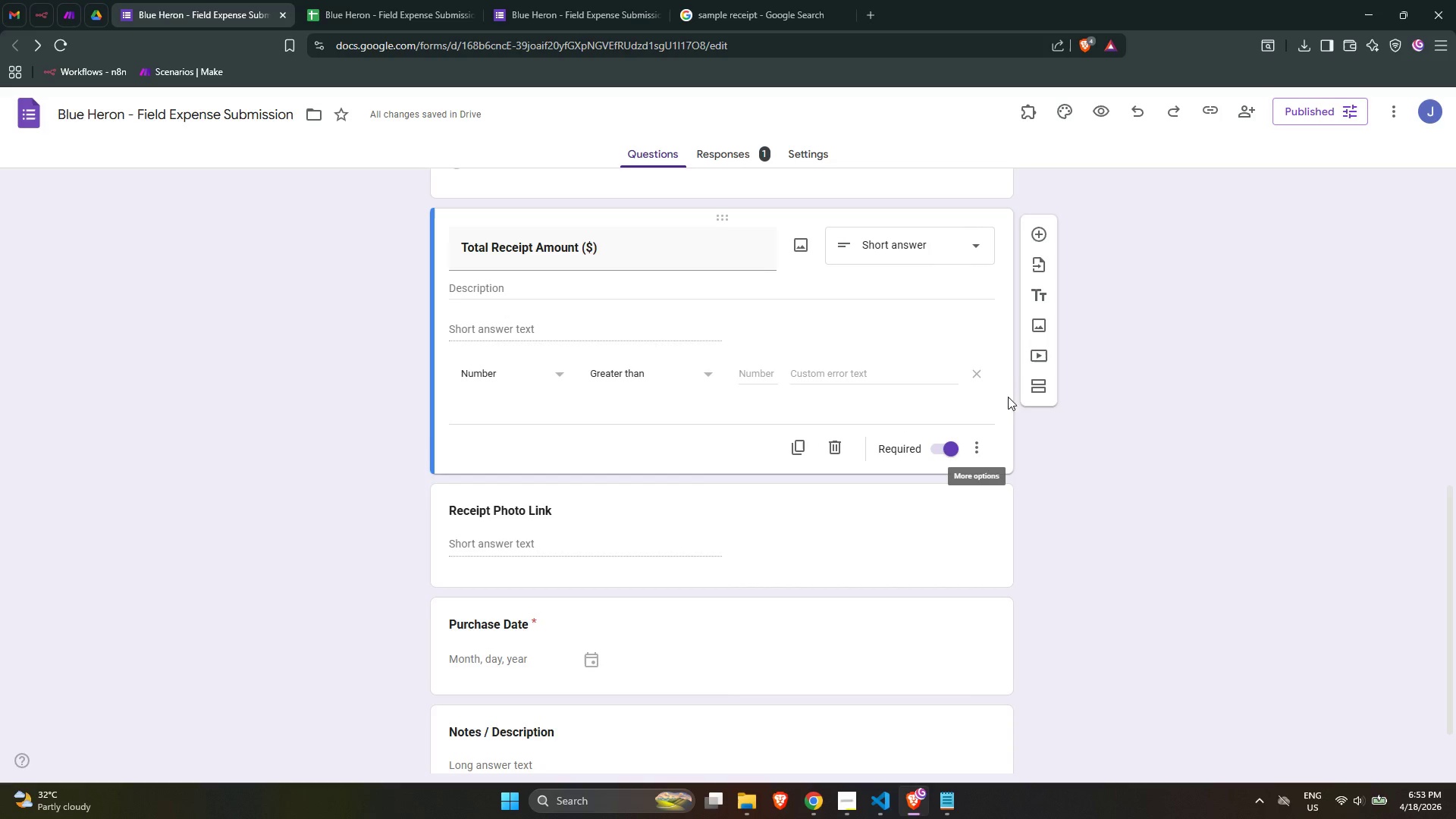 
left_click([985, 382])
 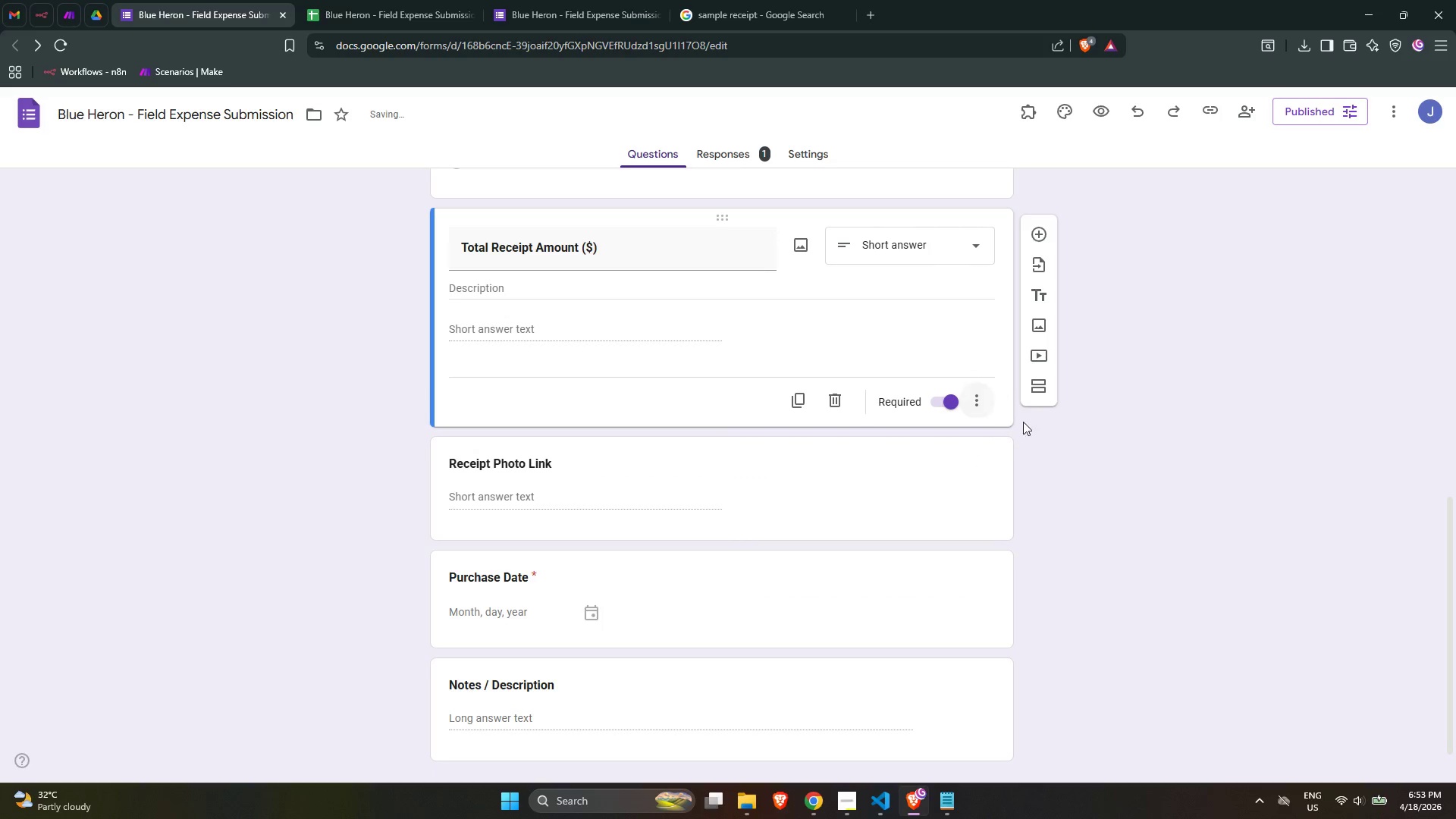 
left_click([1064, 468])
 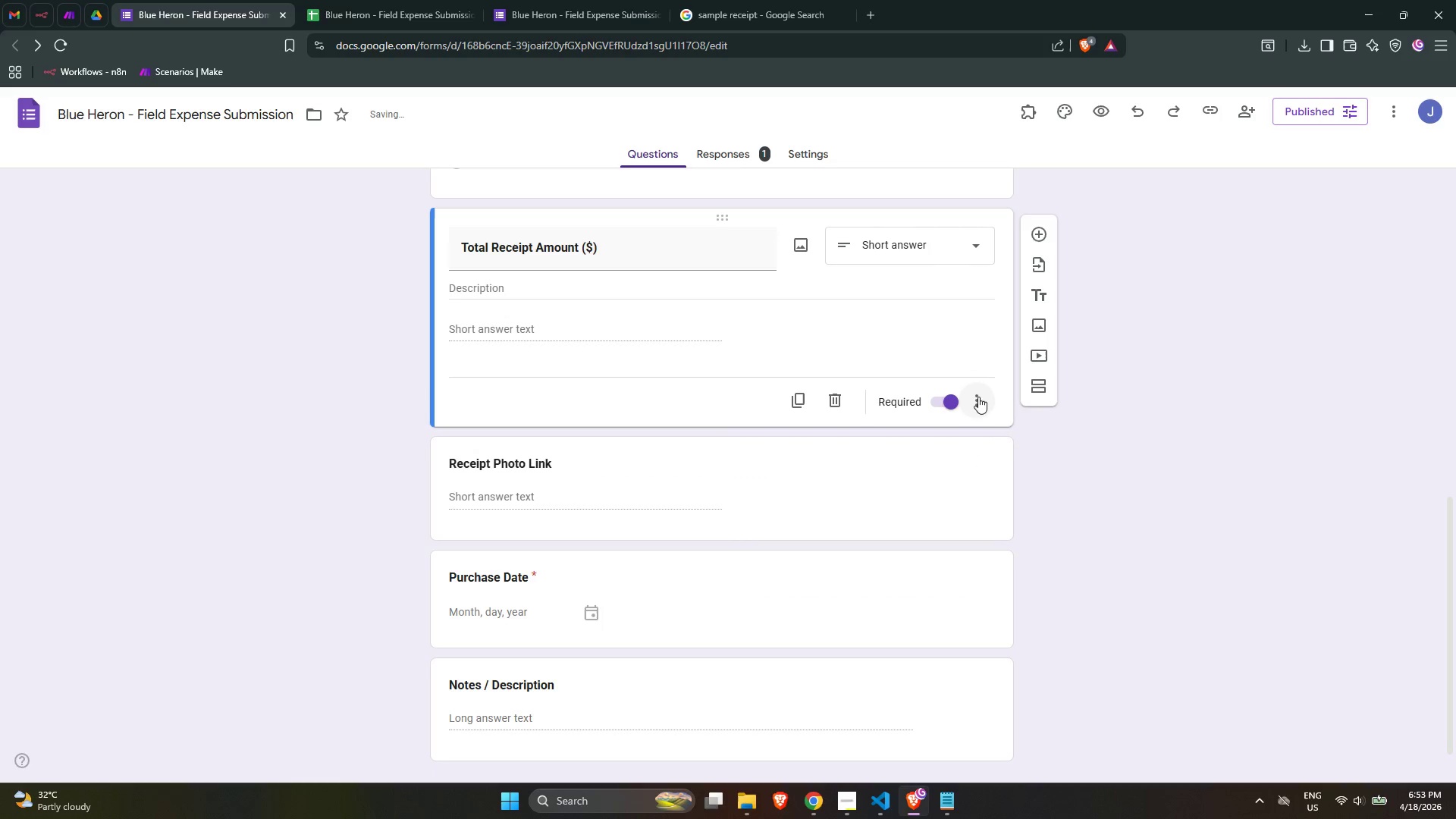 
left_click([974, 399])
 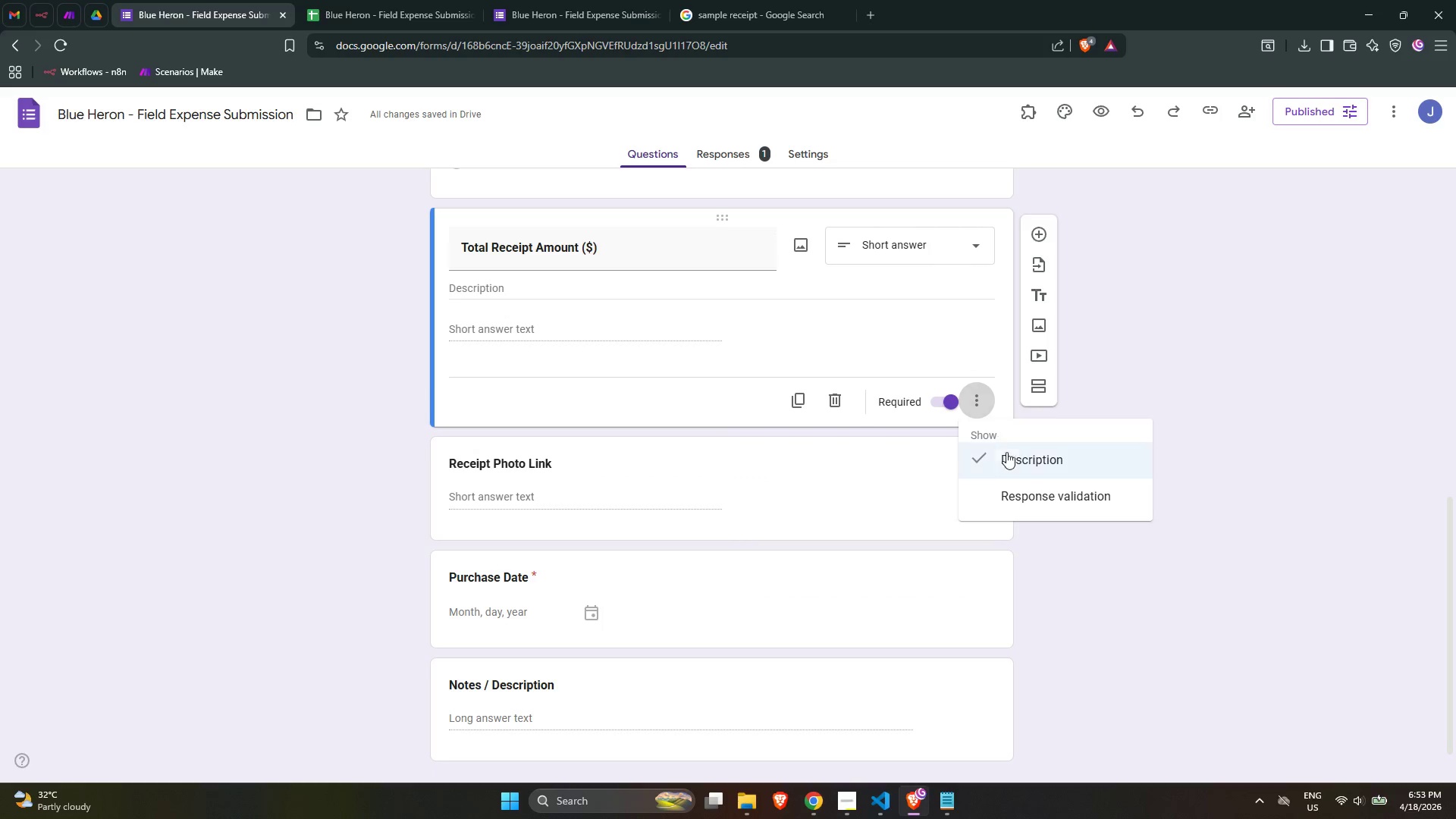 
left_click([1012, 466])
 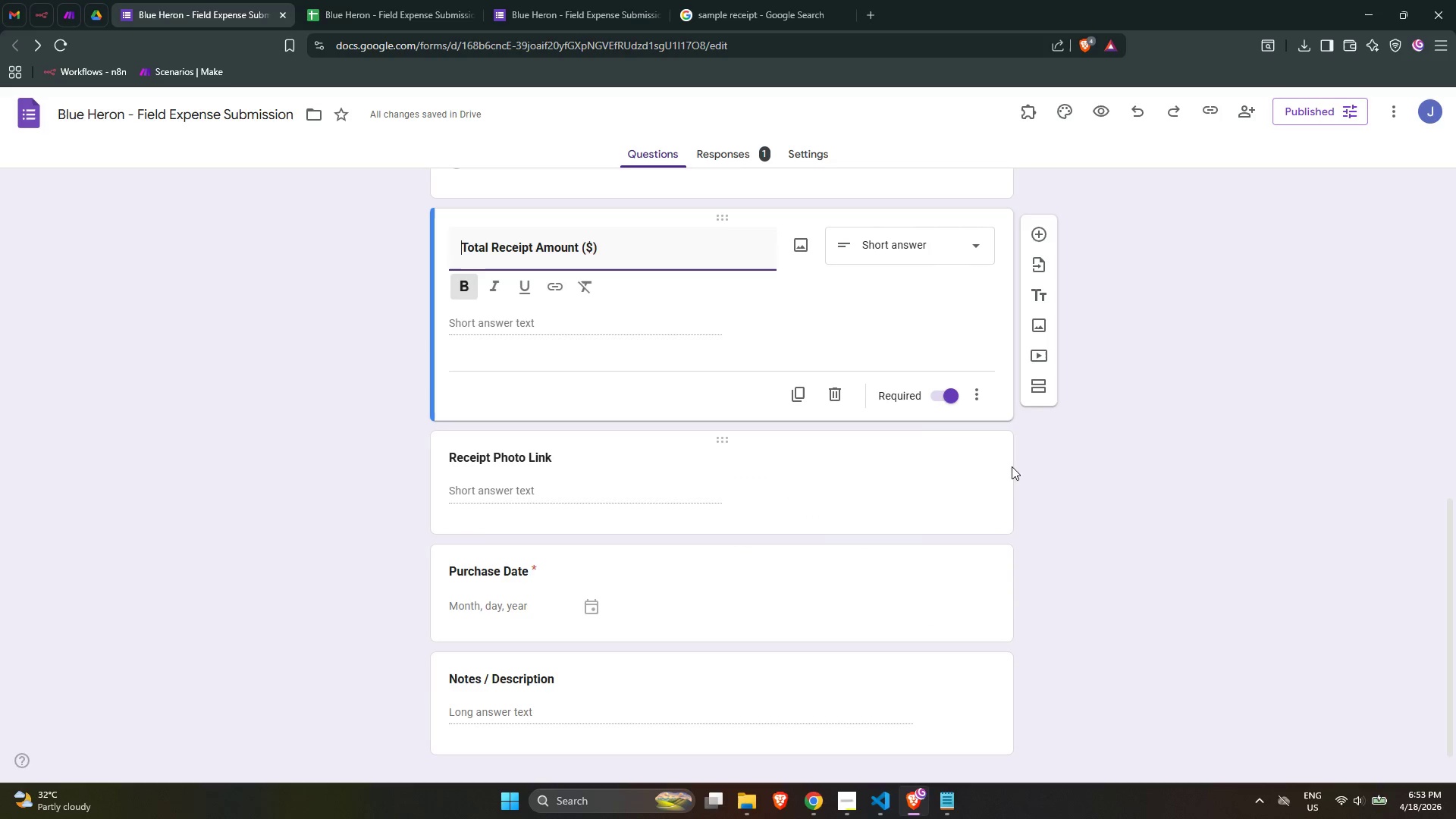 
left_click([1070, 490])
 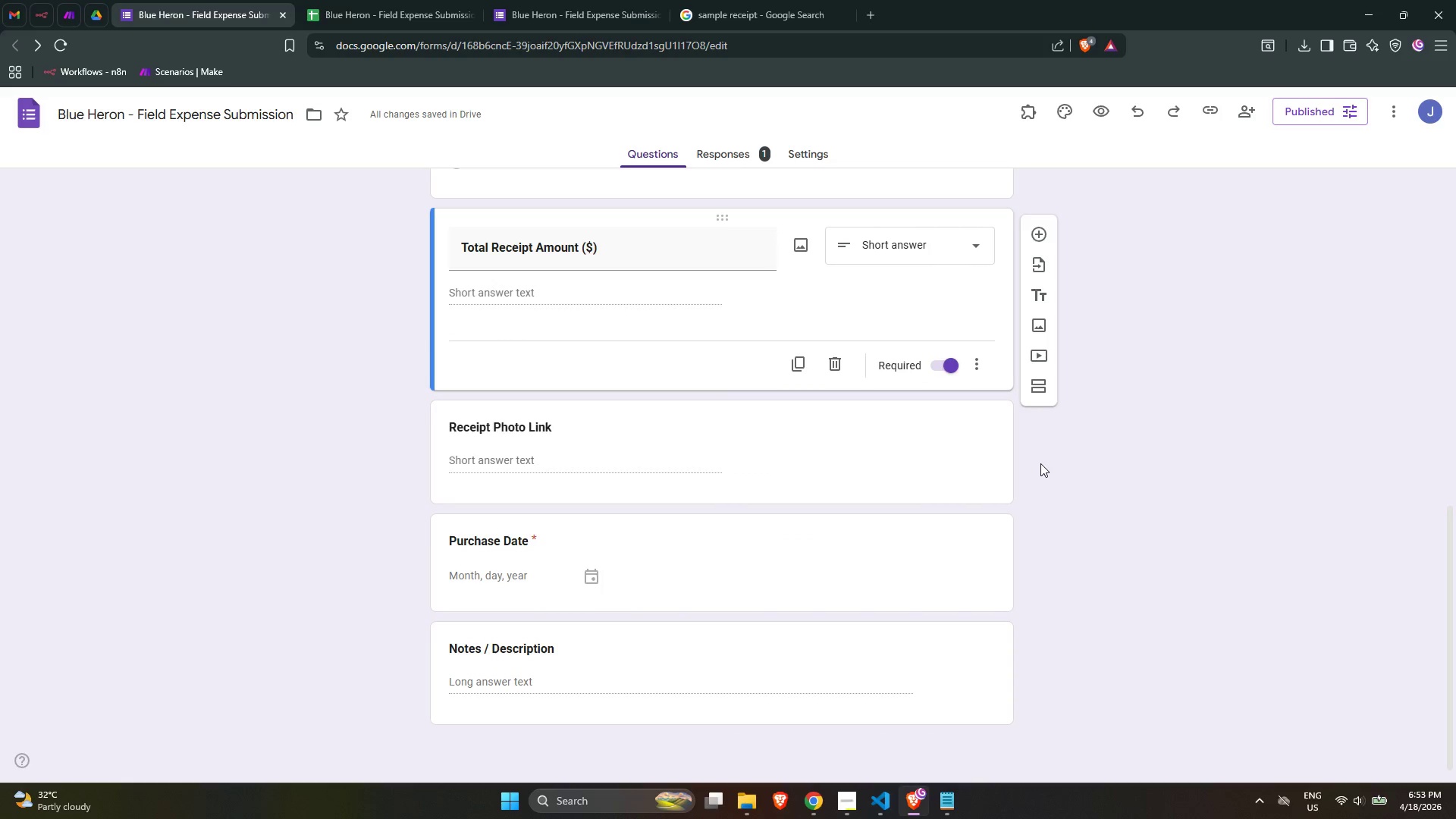 
scroll: coordinate [921, 469], scroll_direction: down, amount: 2.0
 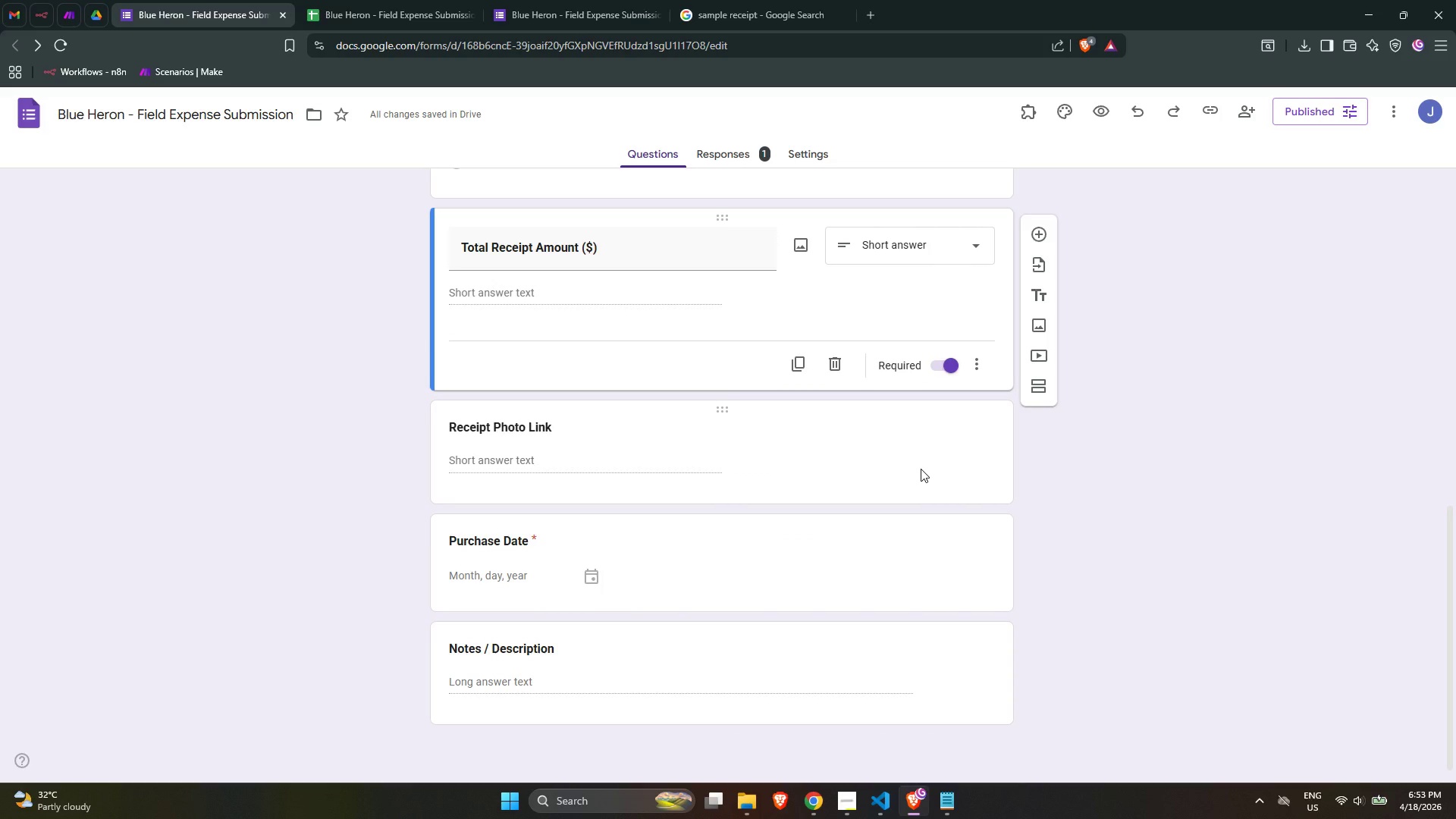 
scroll: coordinate [921, 469], scroll_direction: up, amount: 1.0
 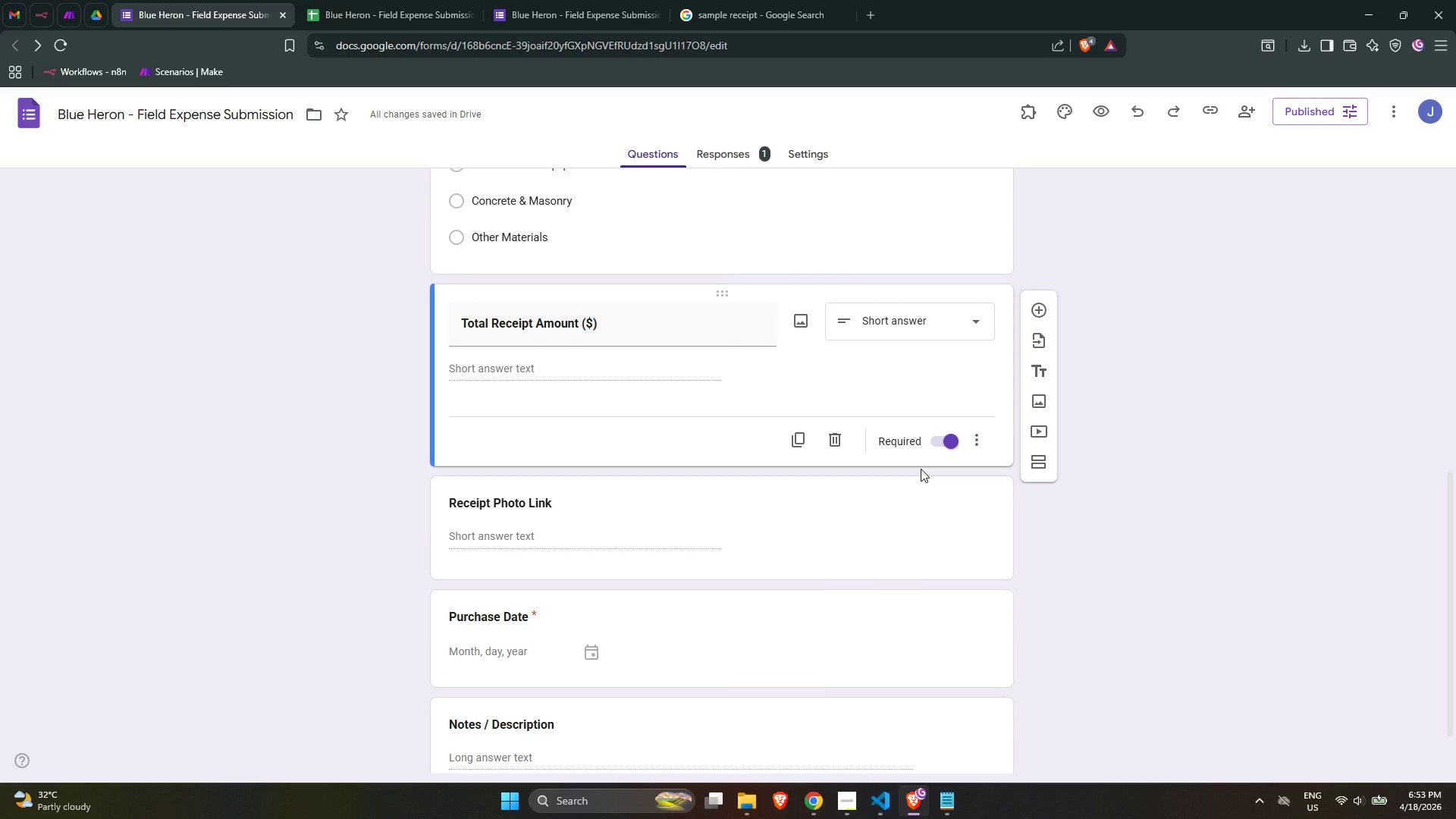 
scroll: coordinate [921, 469], scroll_direction: none, amount: 0.0
 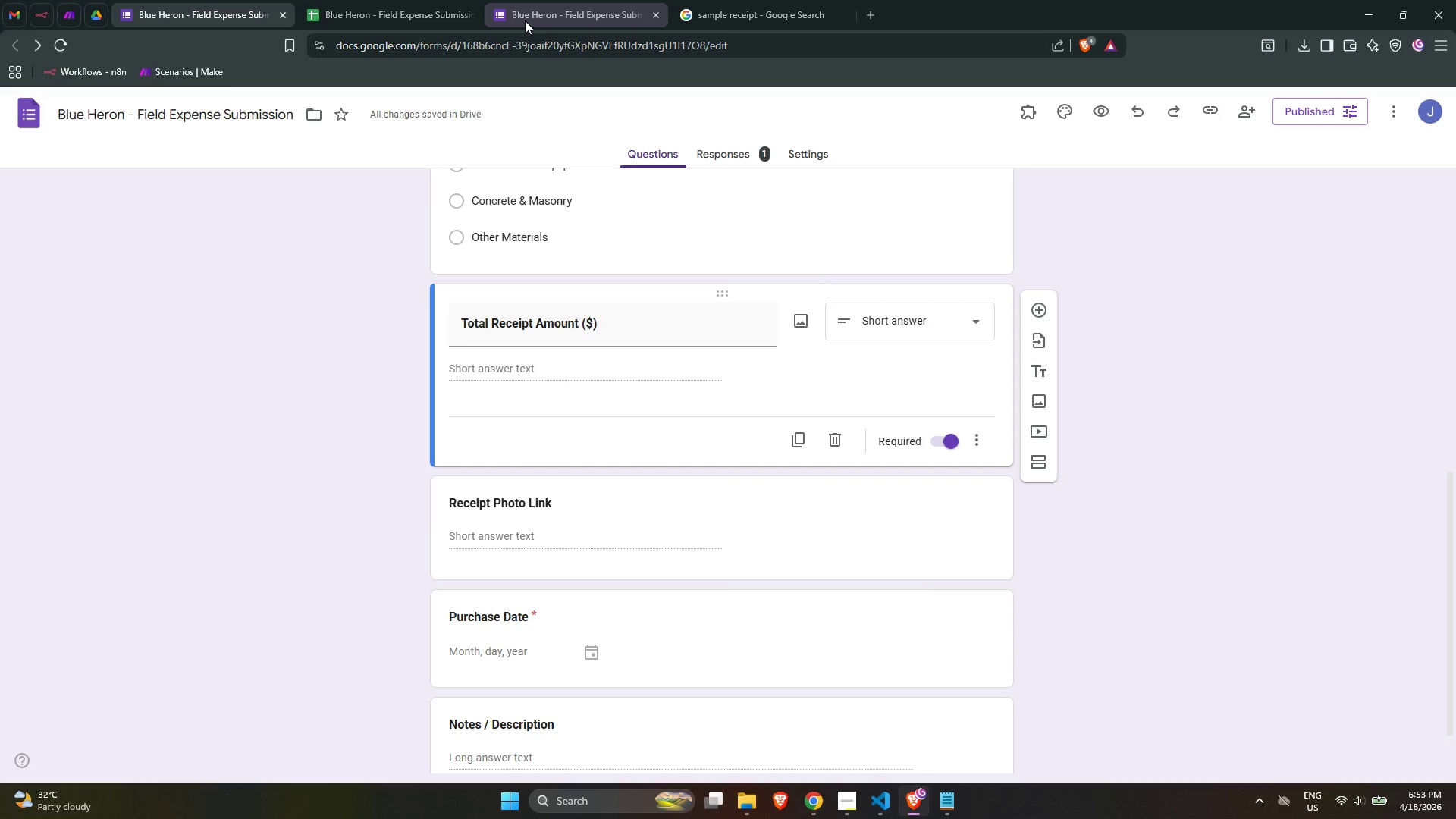 
mouse_move([475, 12])
 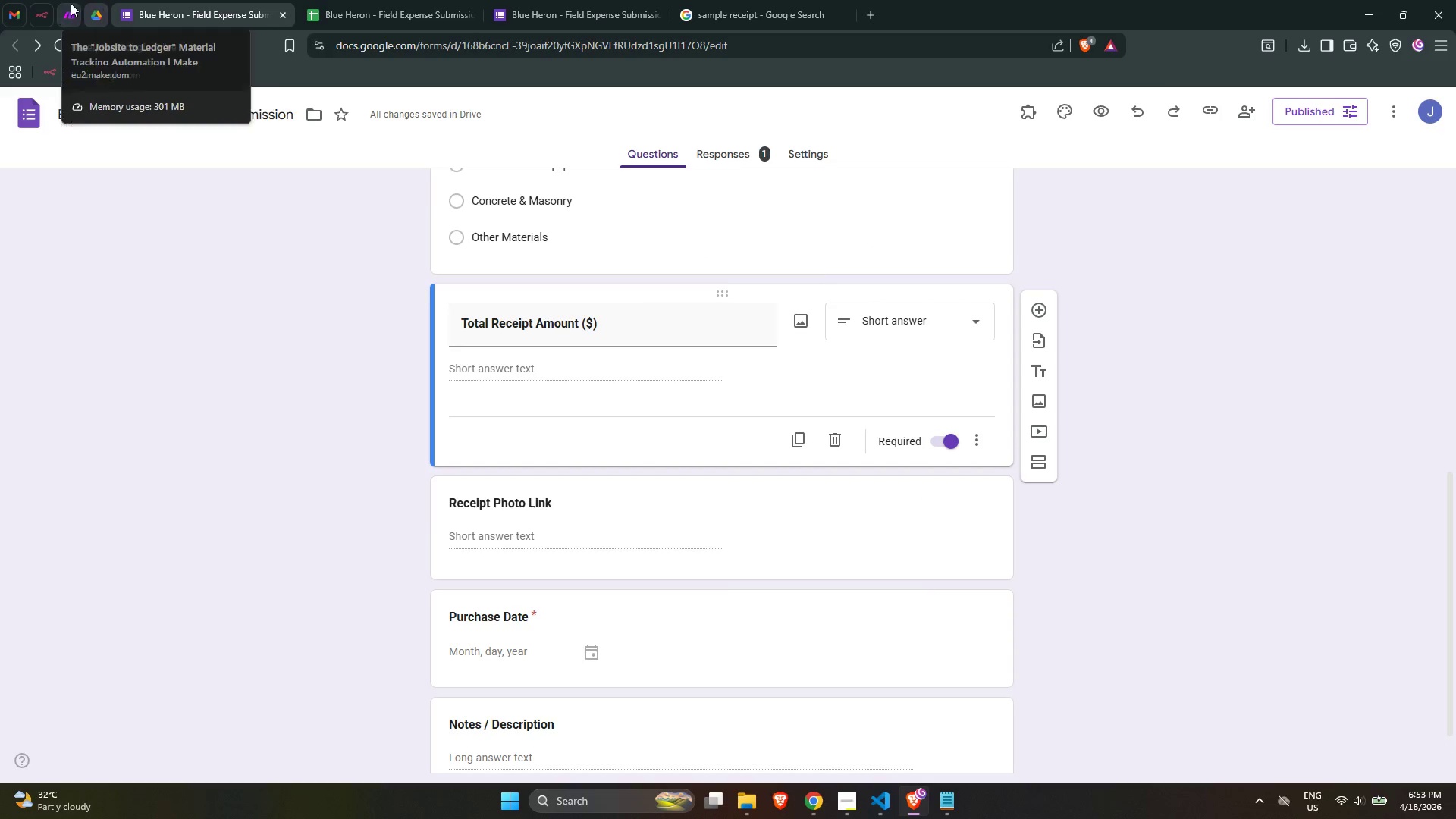 
left_click([67, 3])
 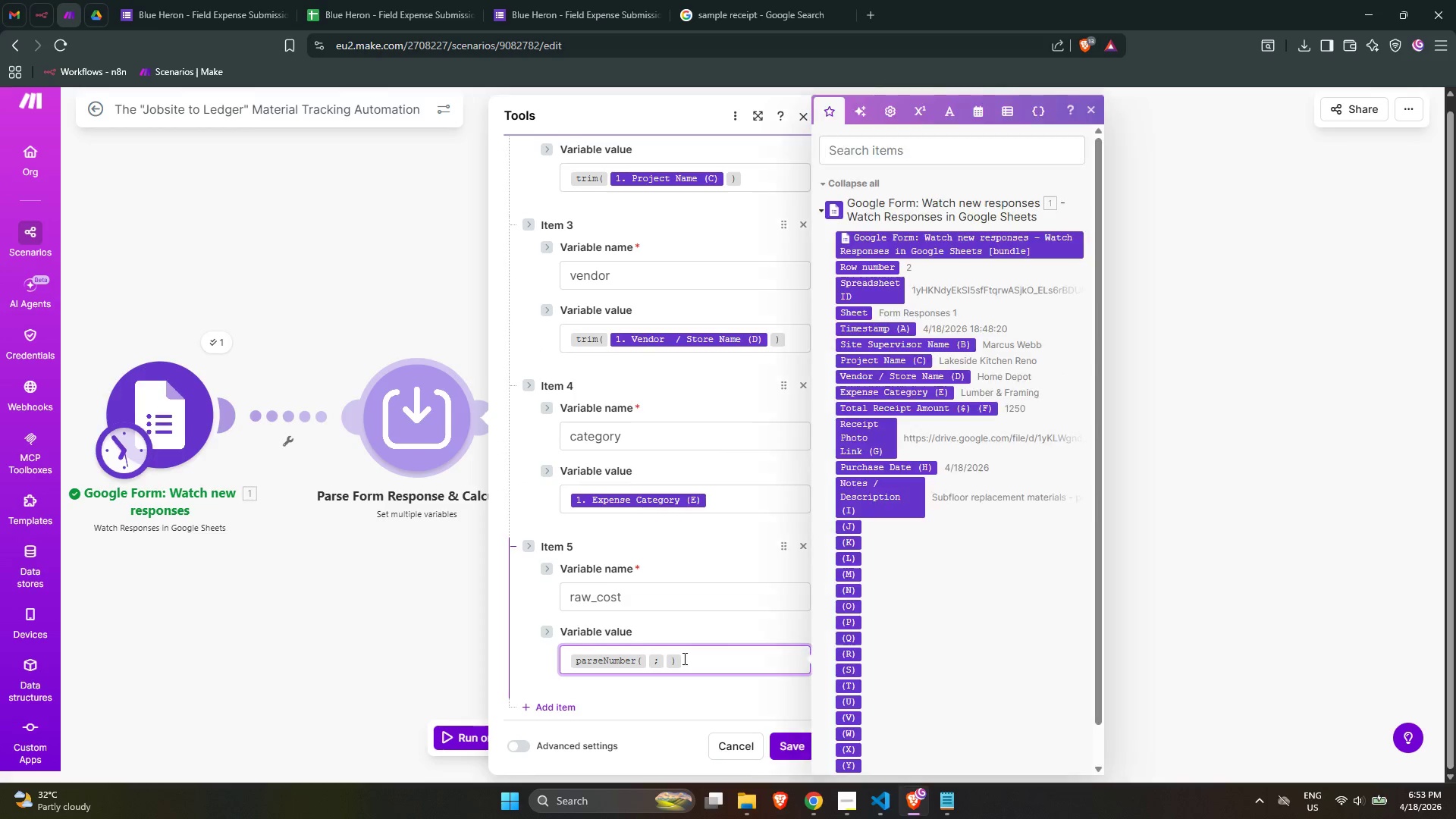 
key(ArrowLeft)
 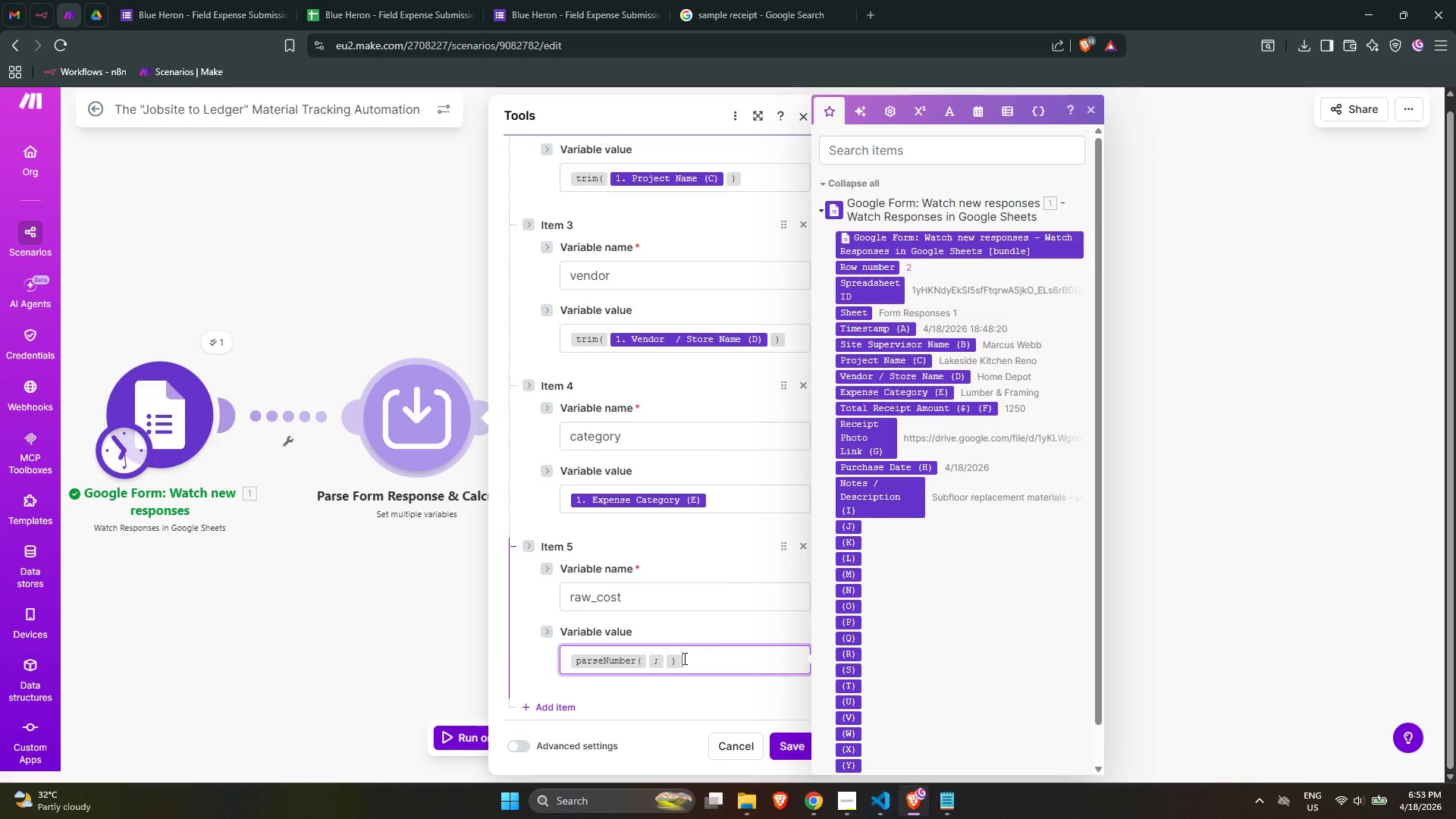 
key(ArrowLeft)
 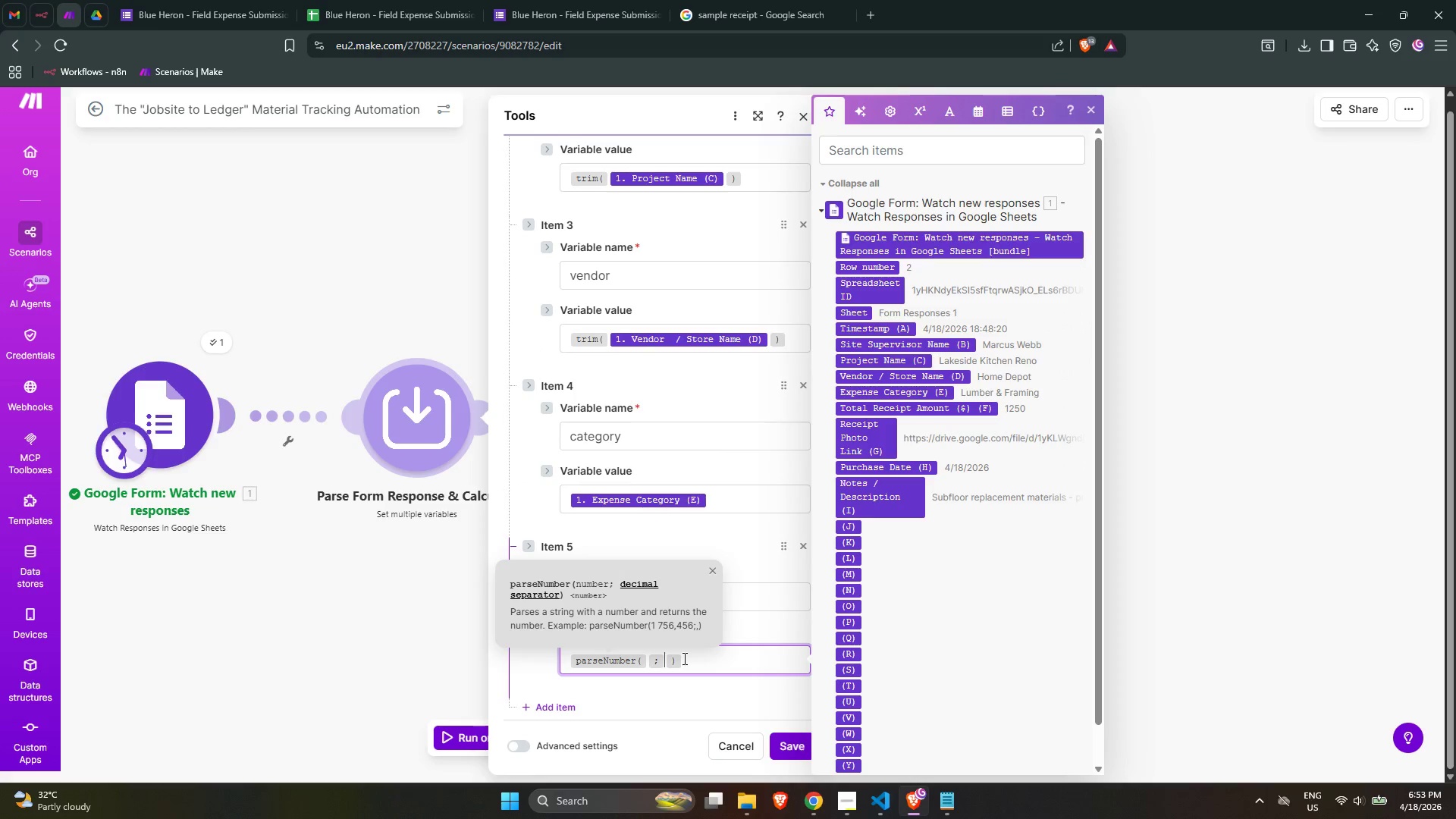 
key(ArrowLeft)
 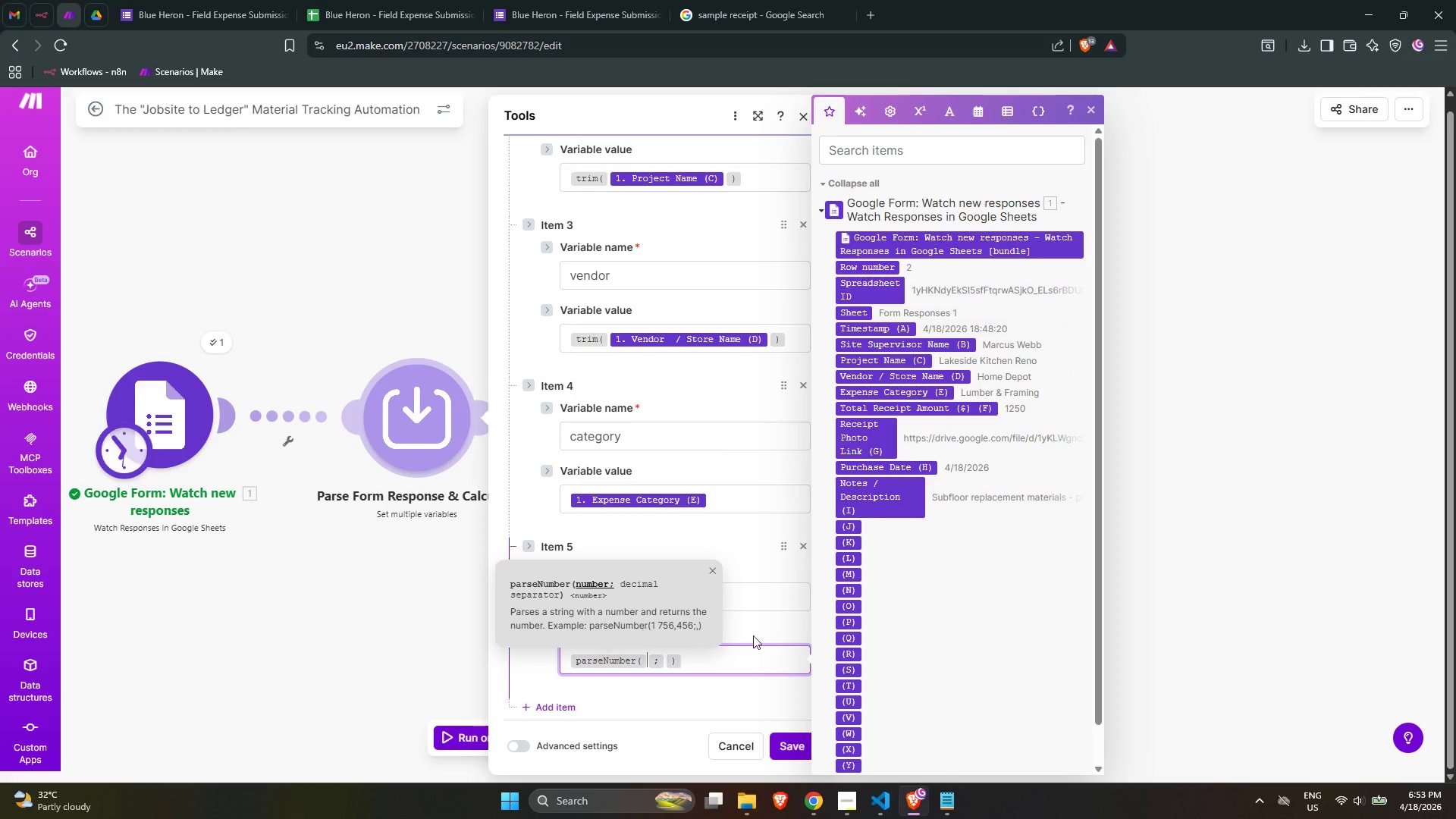 
left_click([752, 633])
 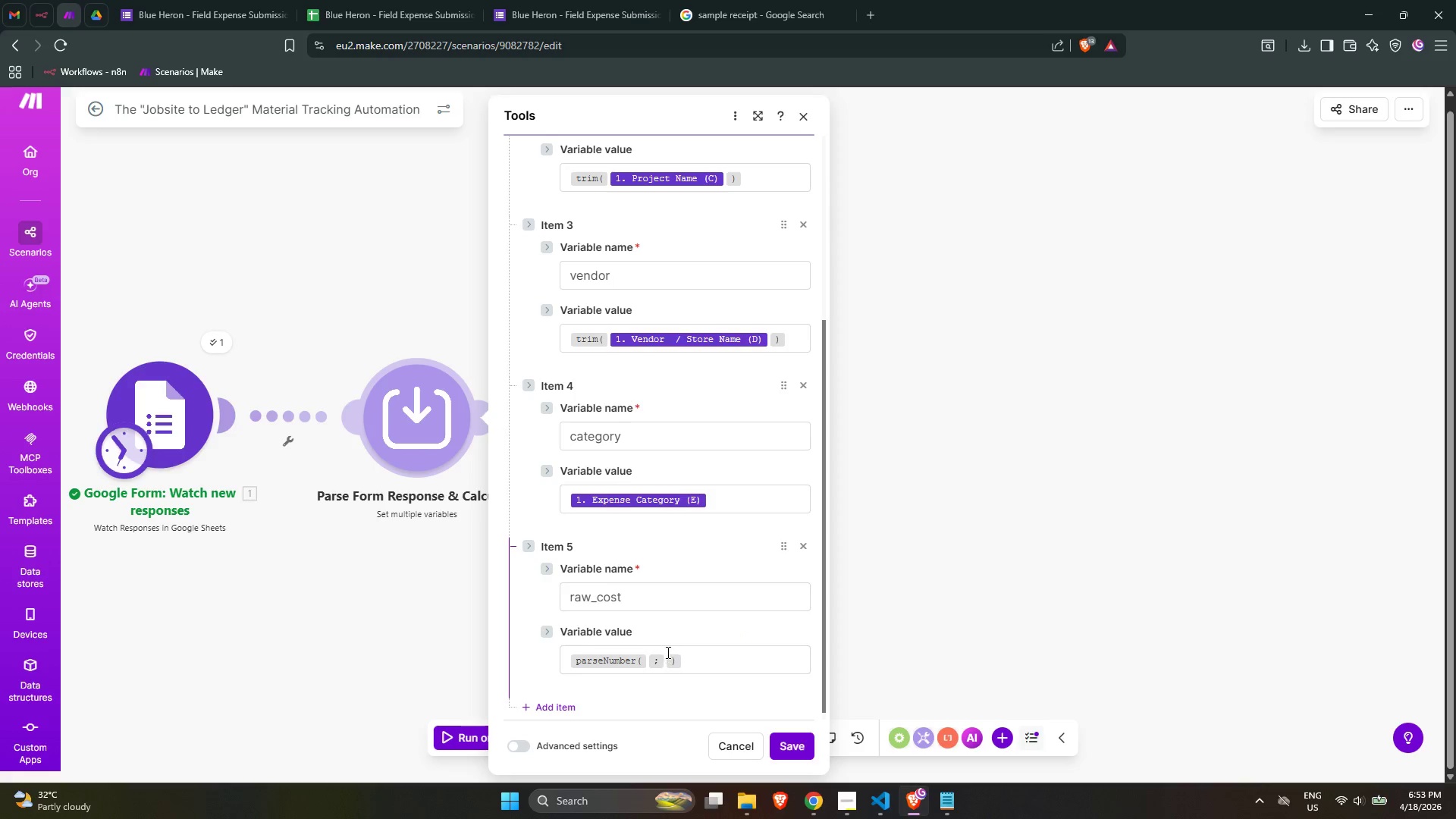 
left_click([694, 663])
 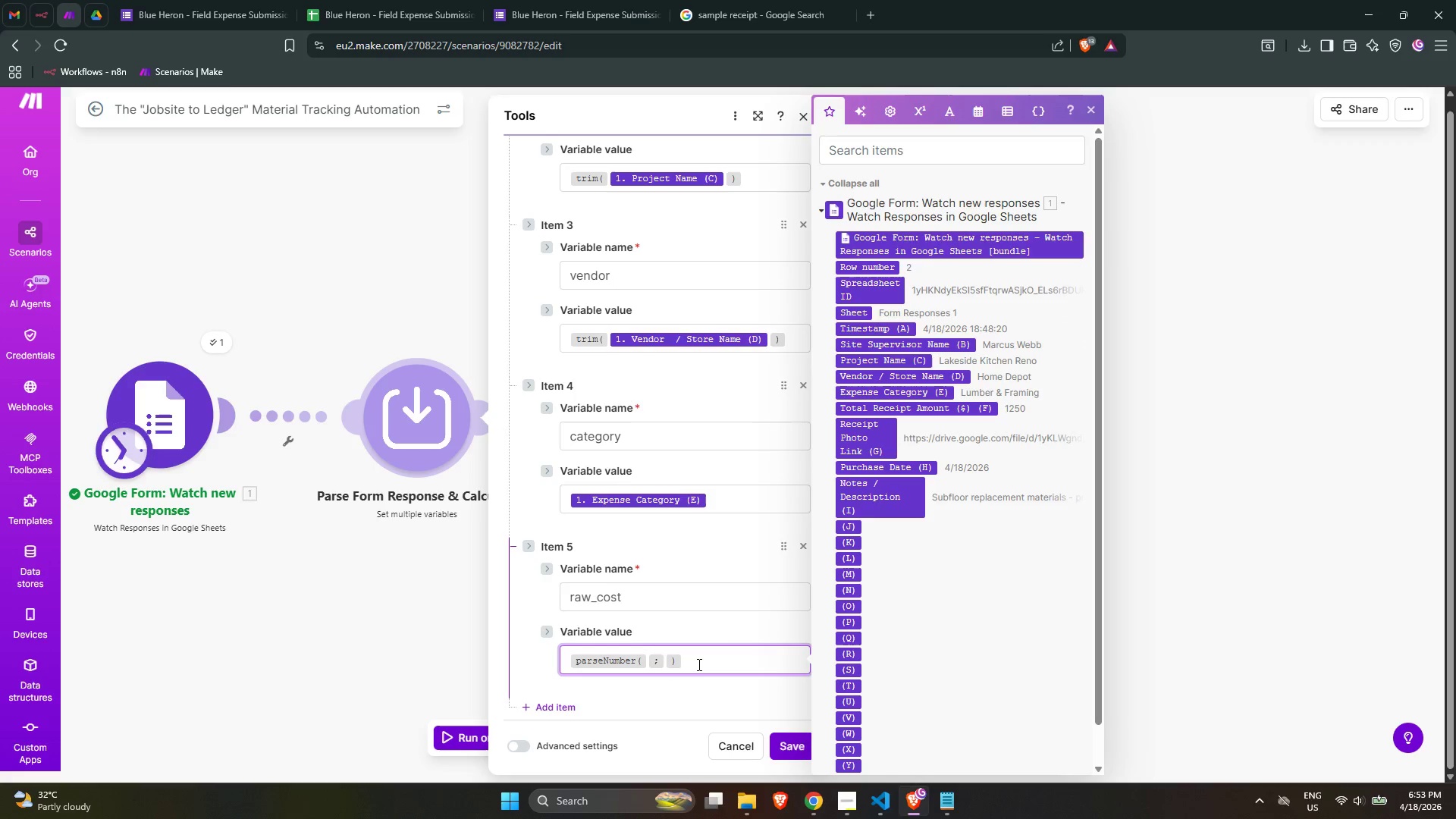 
key(ArrowLeft)
 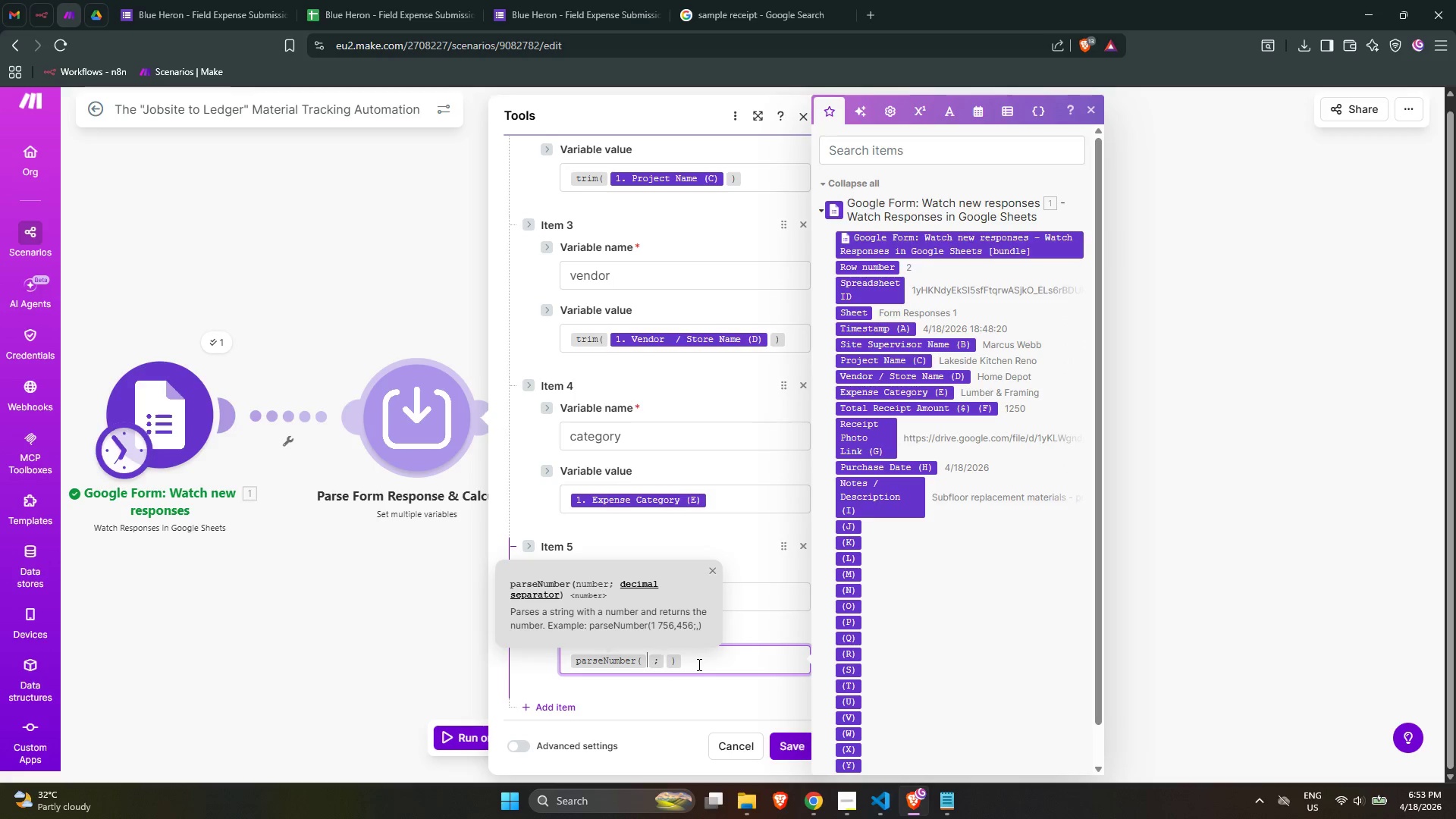 
key(ArrowLeft)
 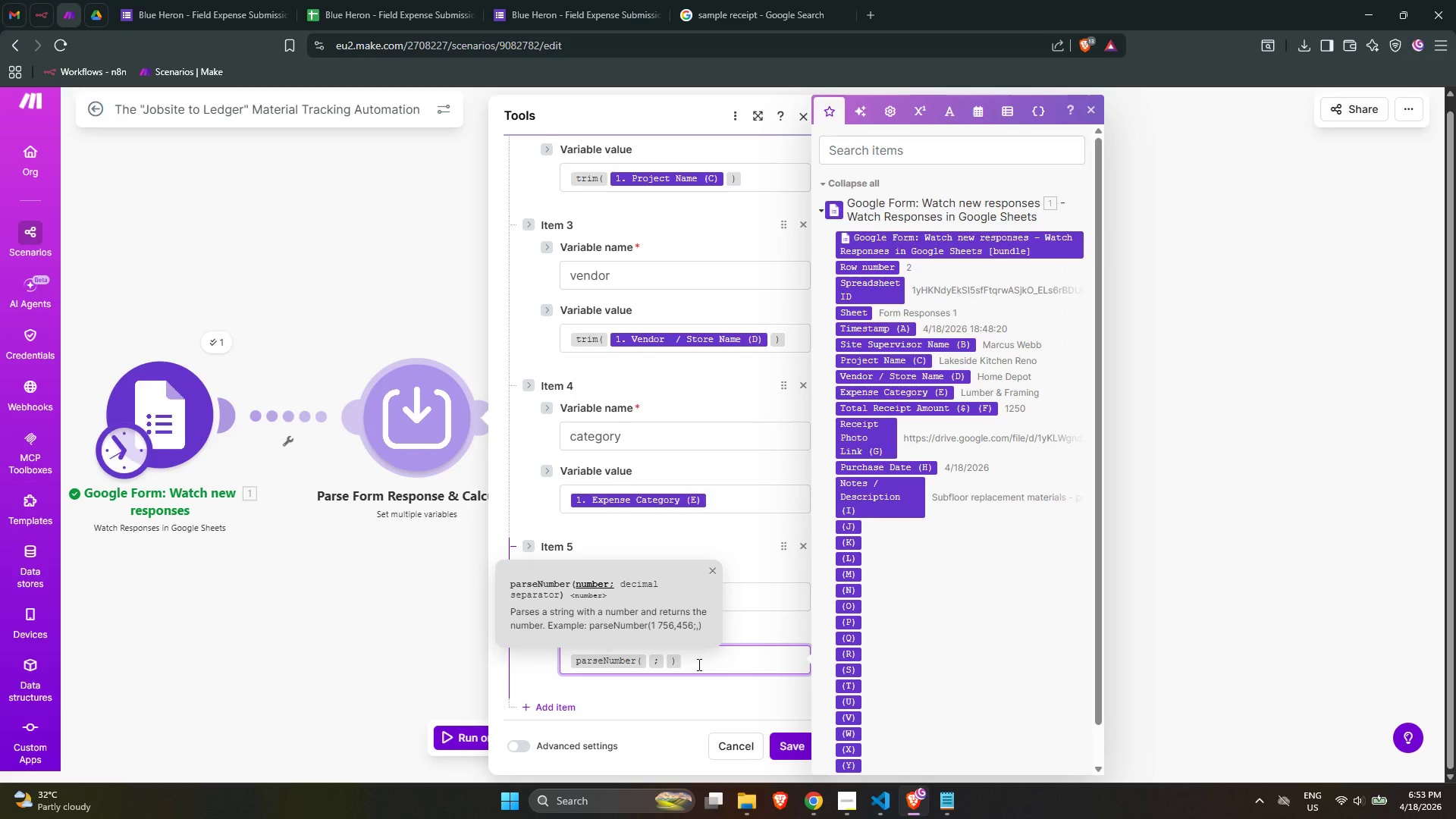 
type(/repl)
 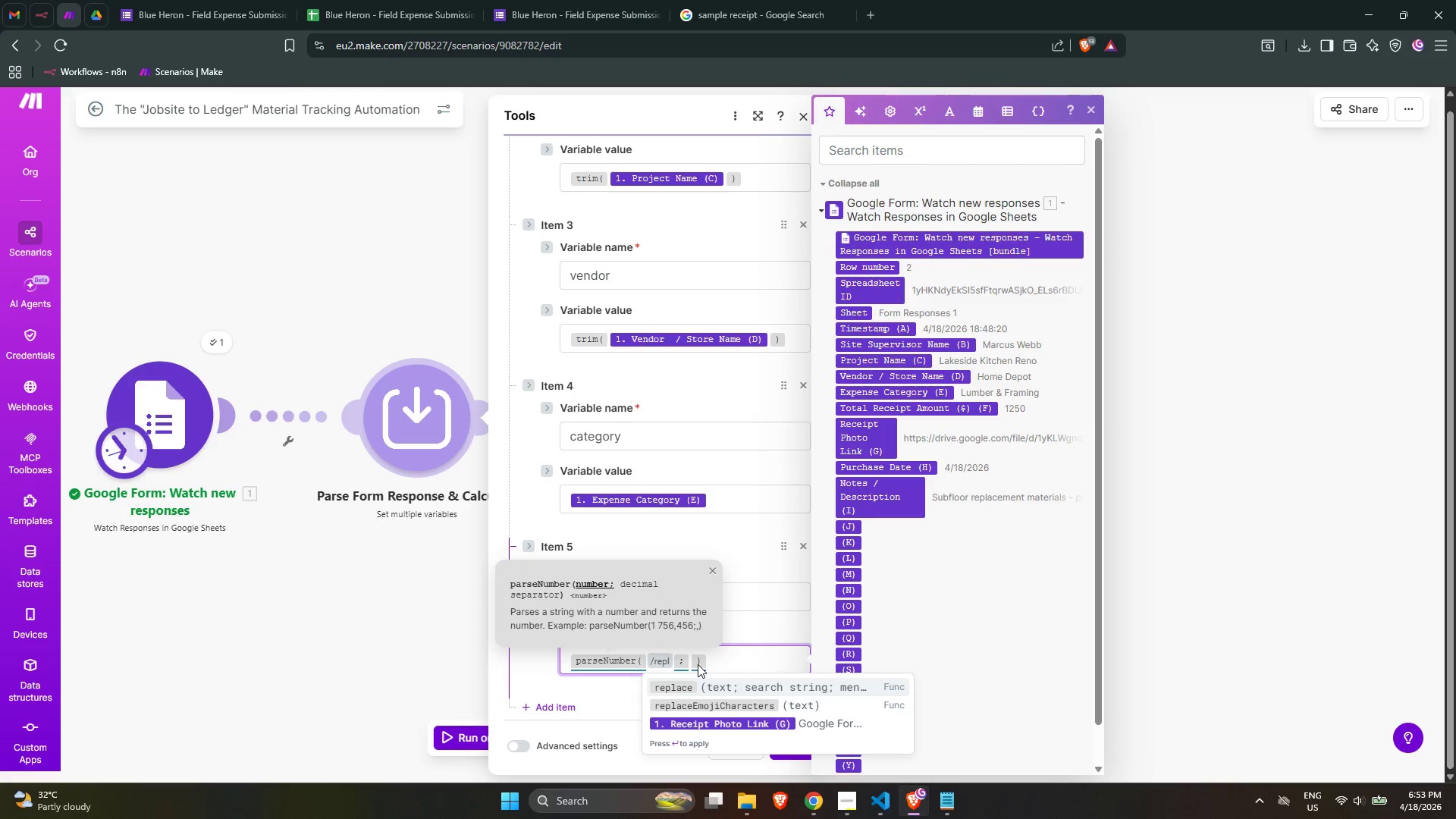 
key(Enter)
 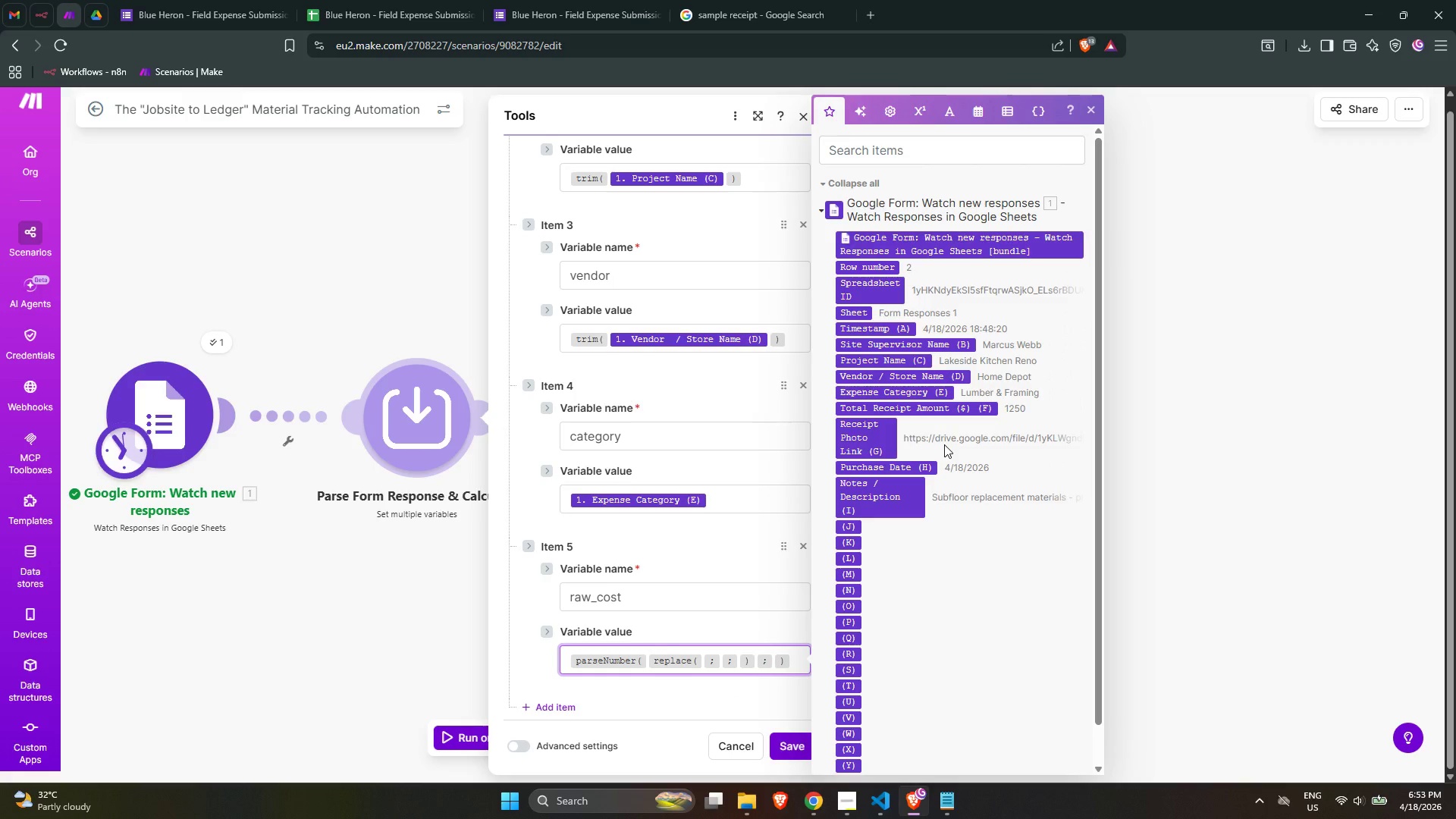 
wait(21.7)
 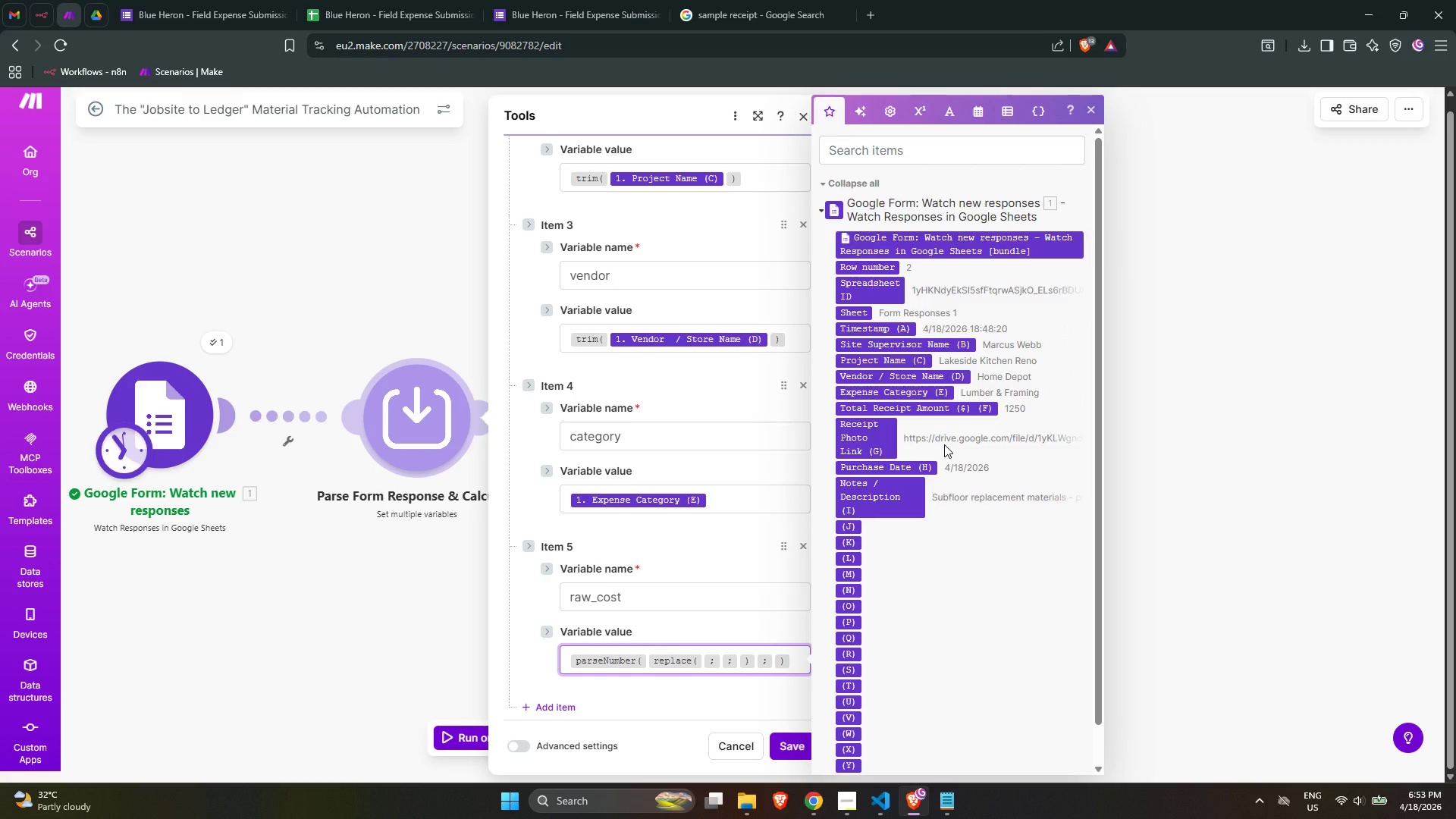 
mouse_move([920, 359])
 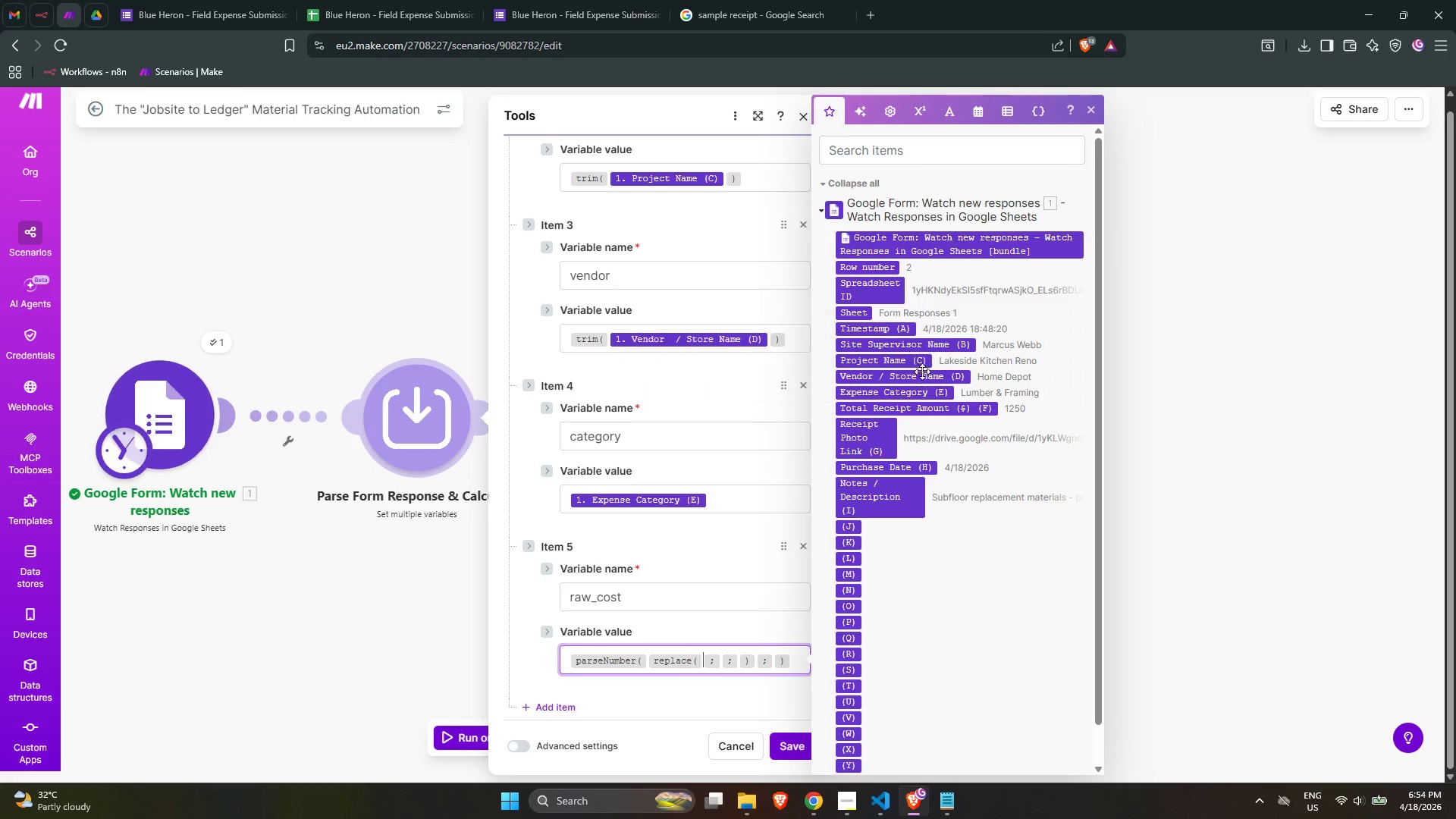 
mouse_move([938, 391])
 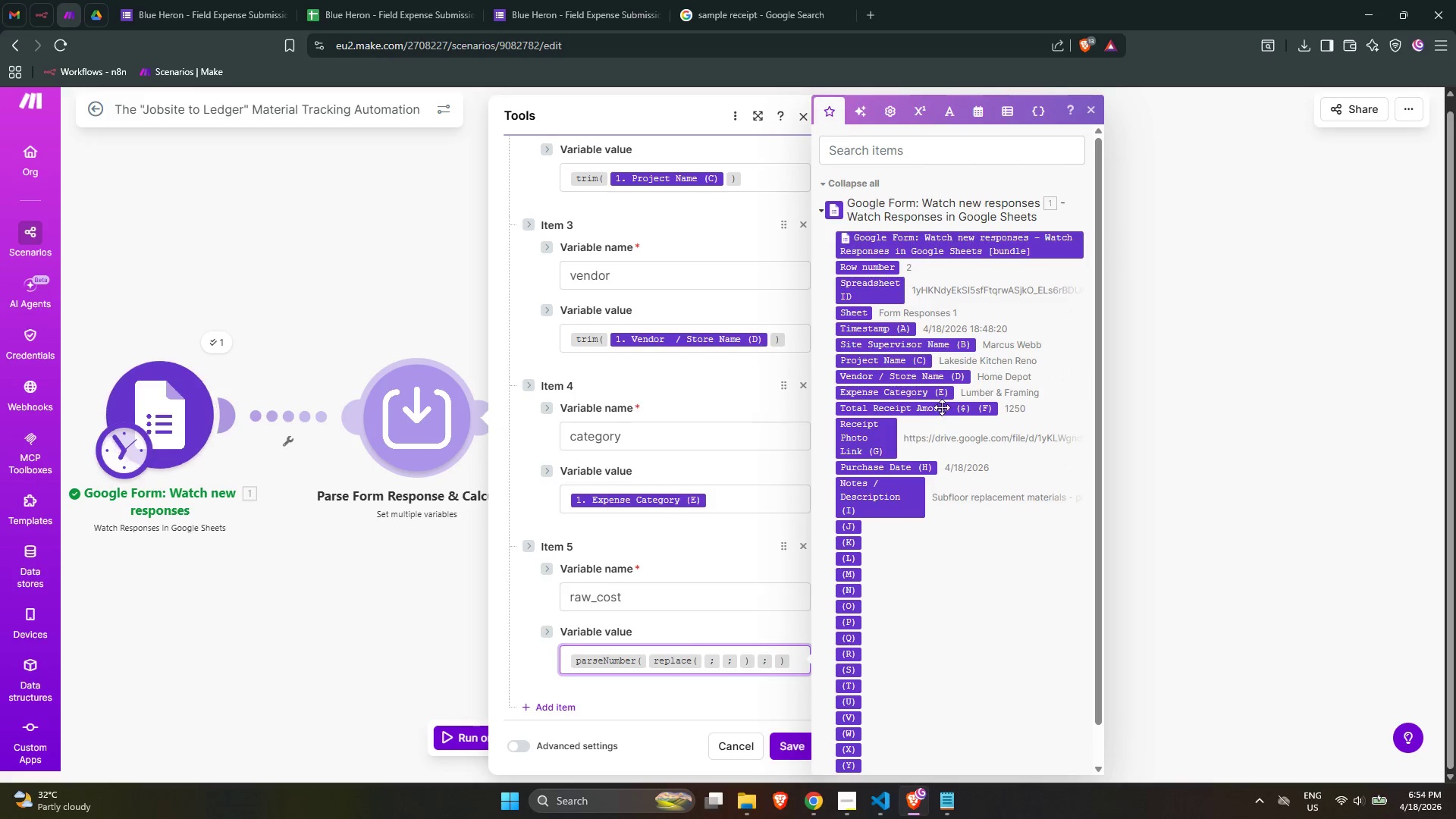 
left_click([942, 407])
 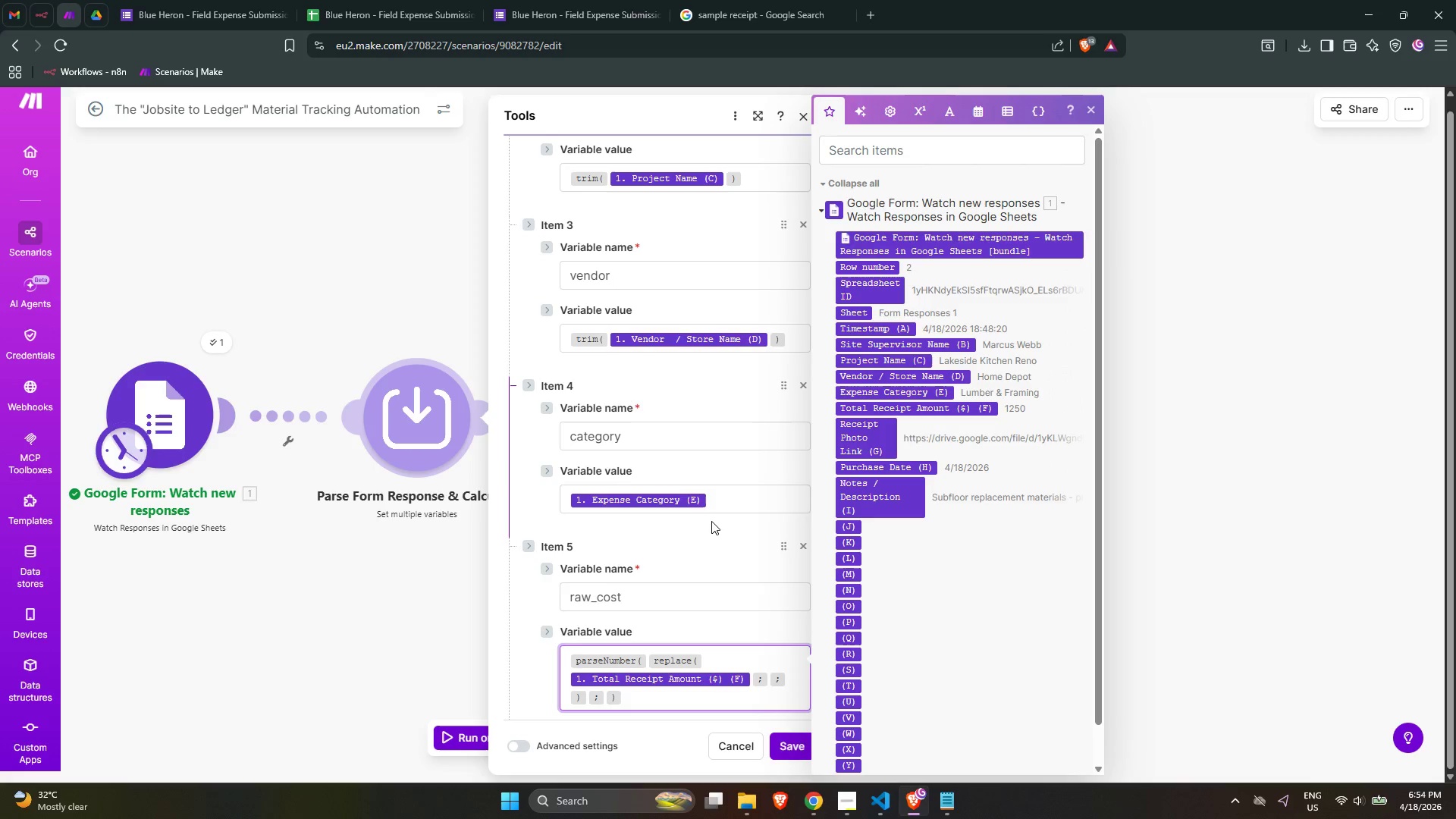 
wait(17.47)
 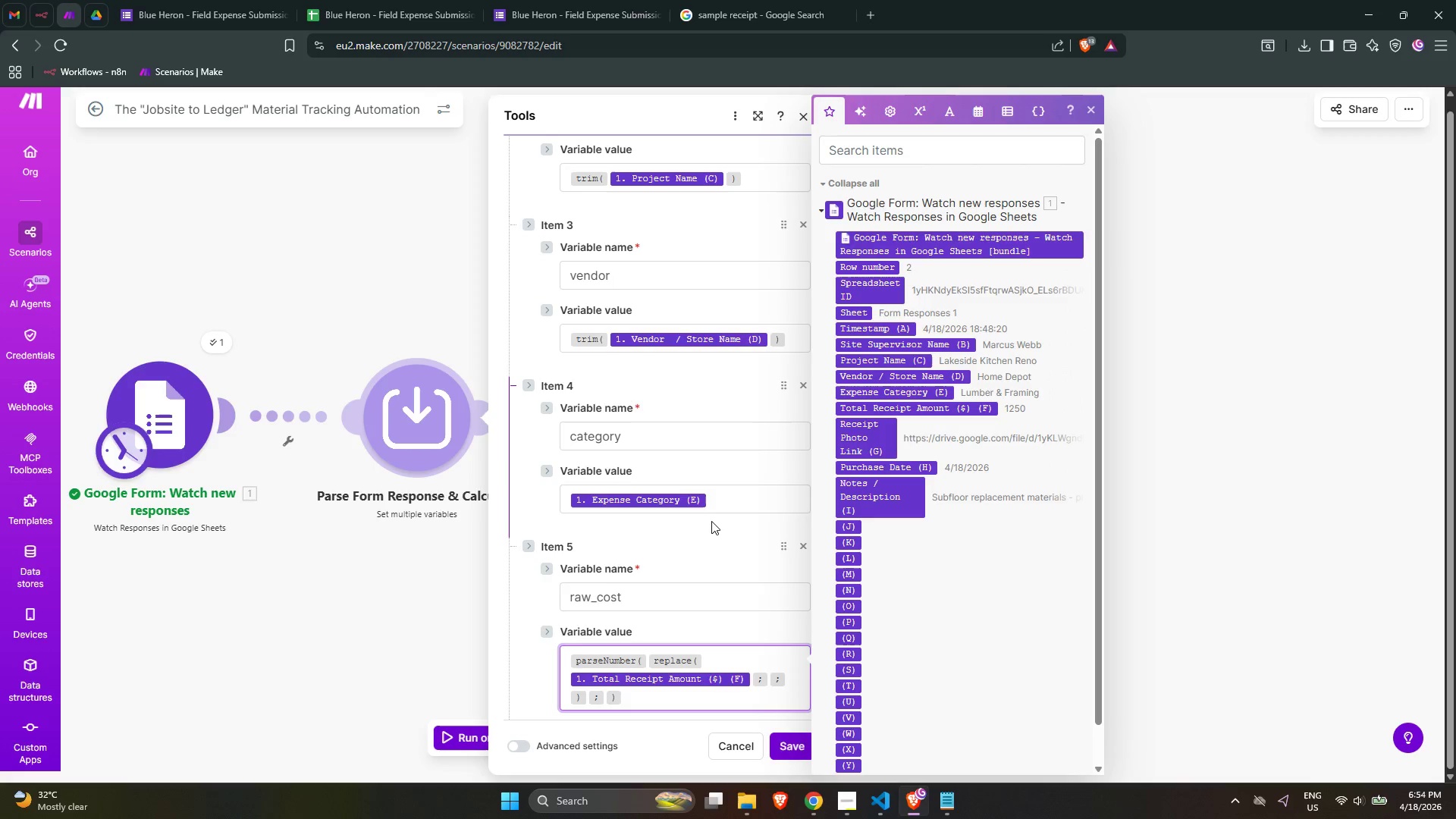 
scroll: coordinate [704, 455], scroll_direction: down, amount: 4.0
 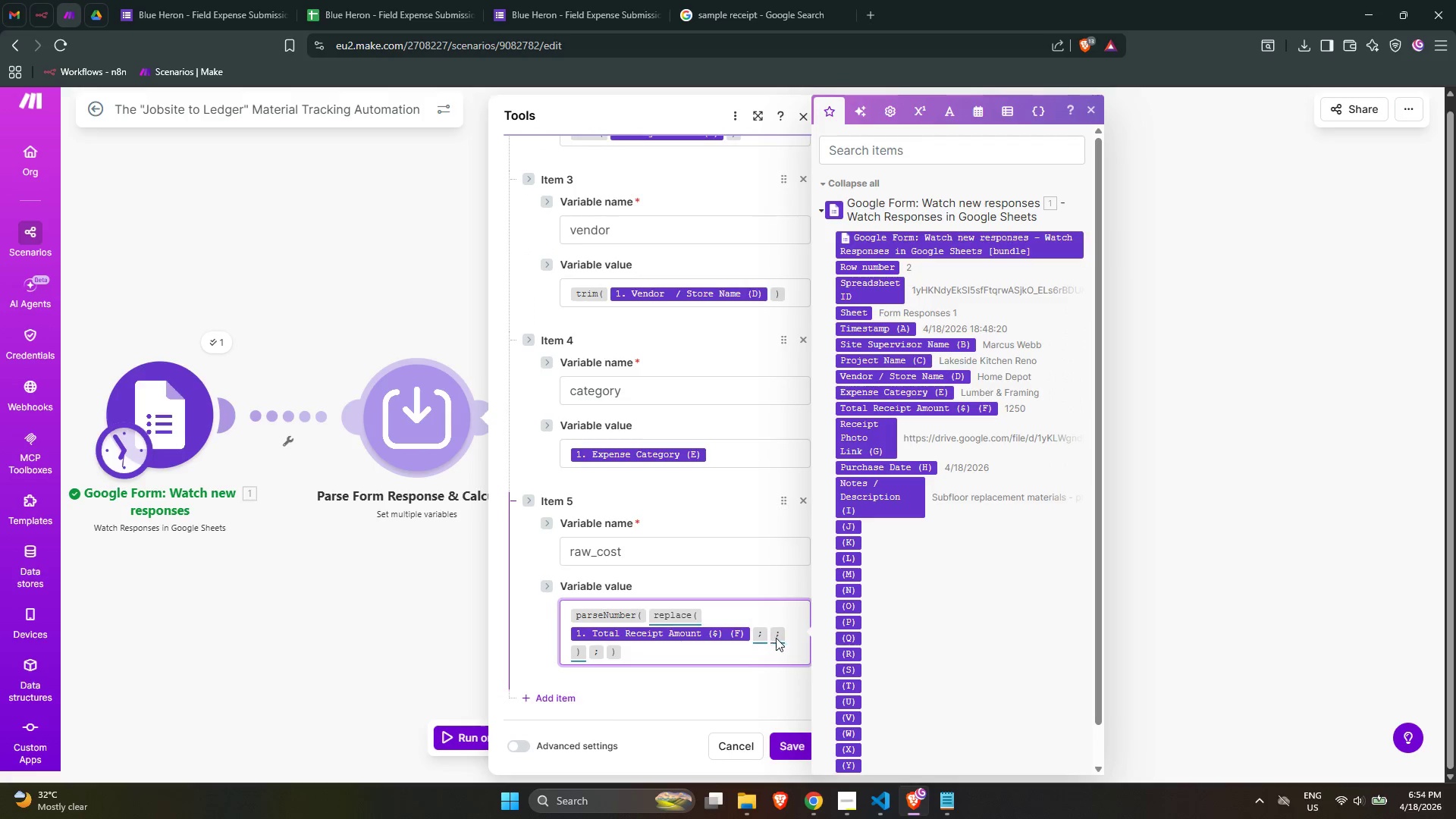 
key(ArrowRight)
 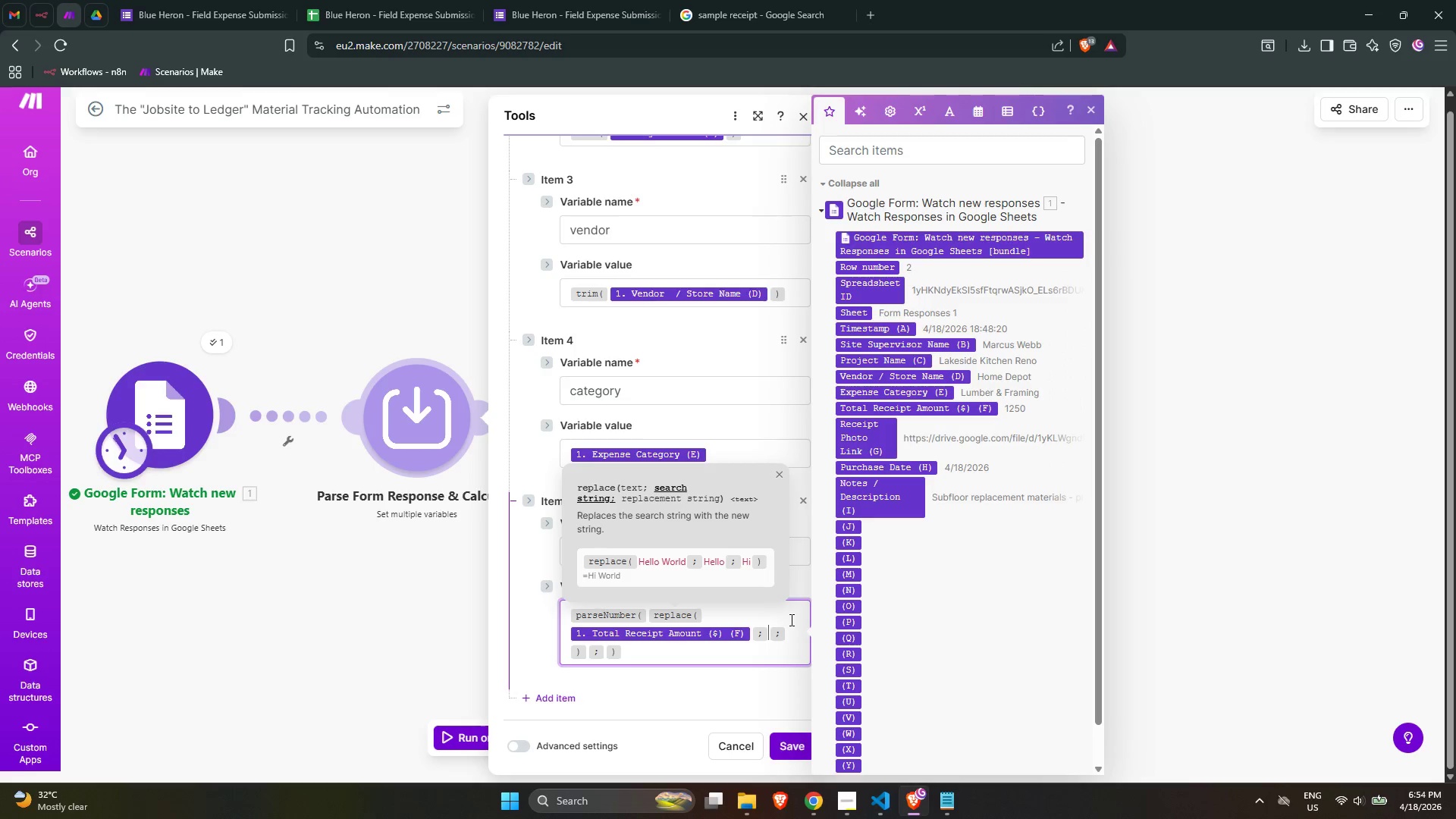 
wait(25.52)
 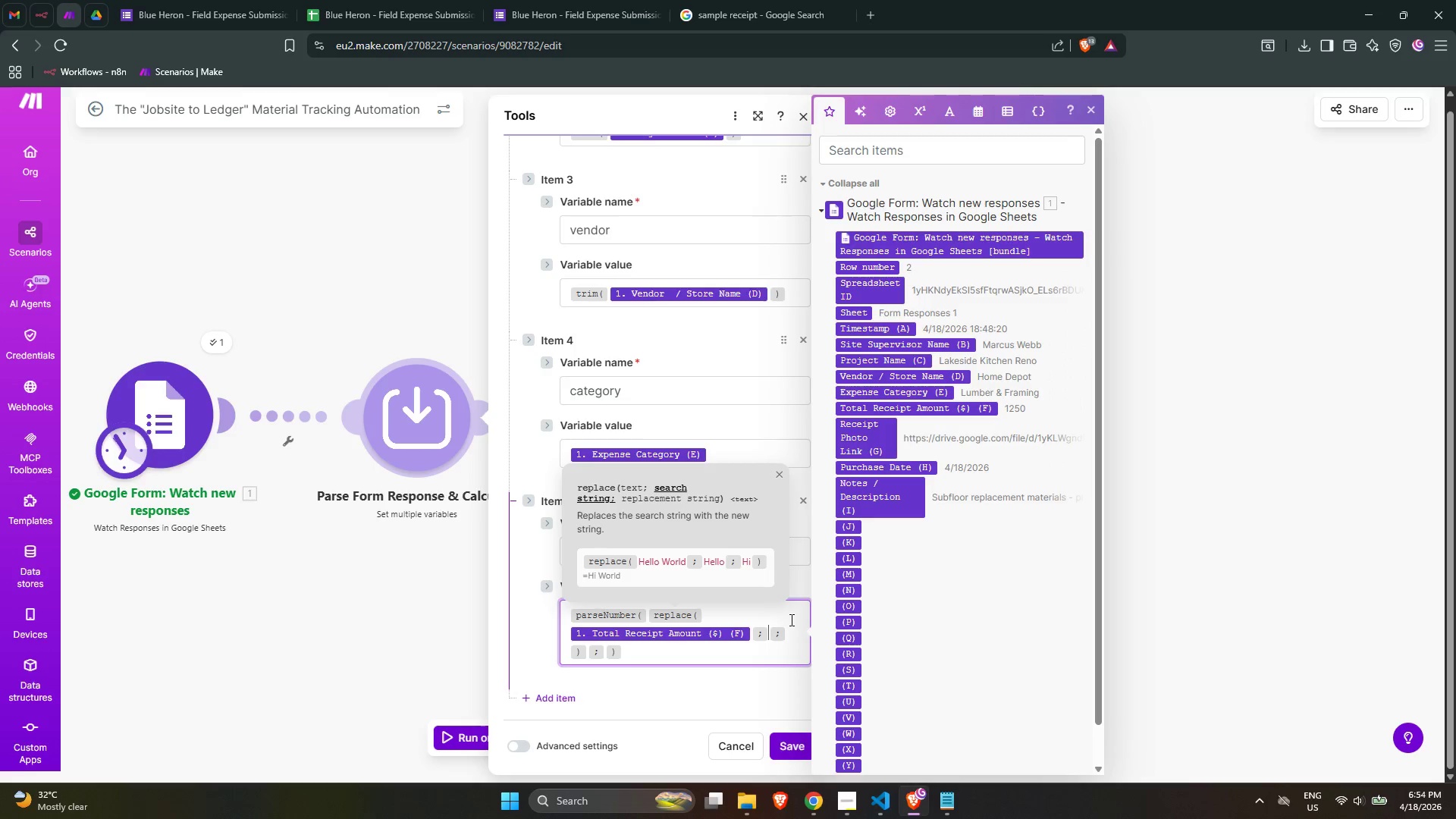 
hold_key(key=ShiftLeft, duration=0.33)
 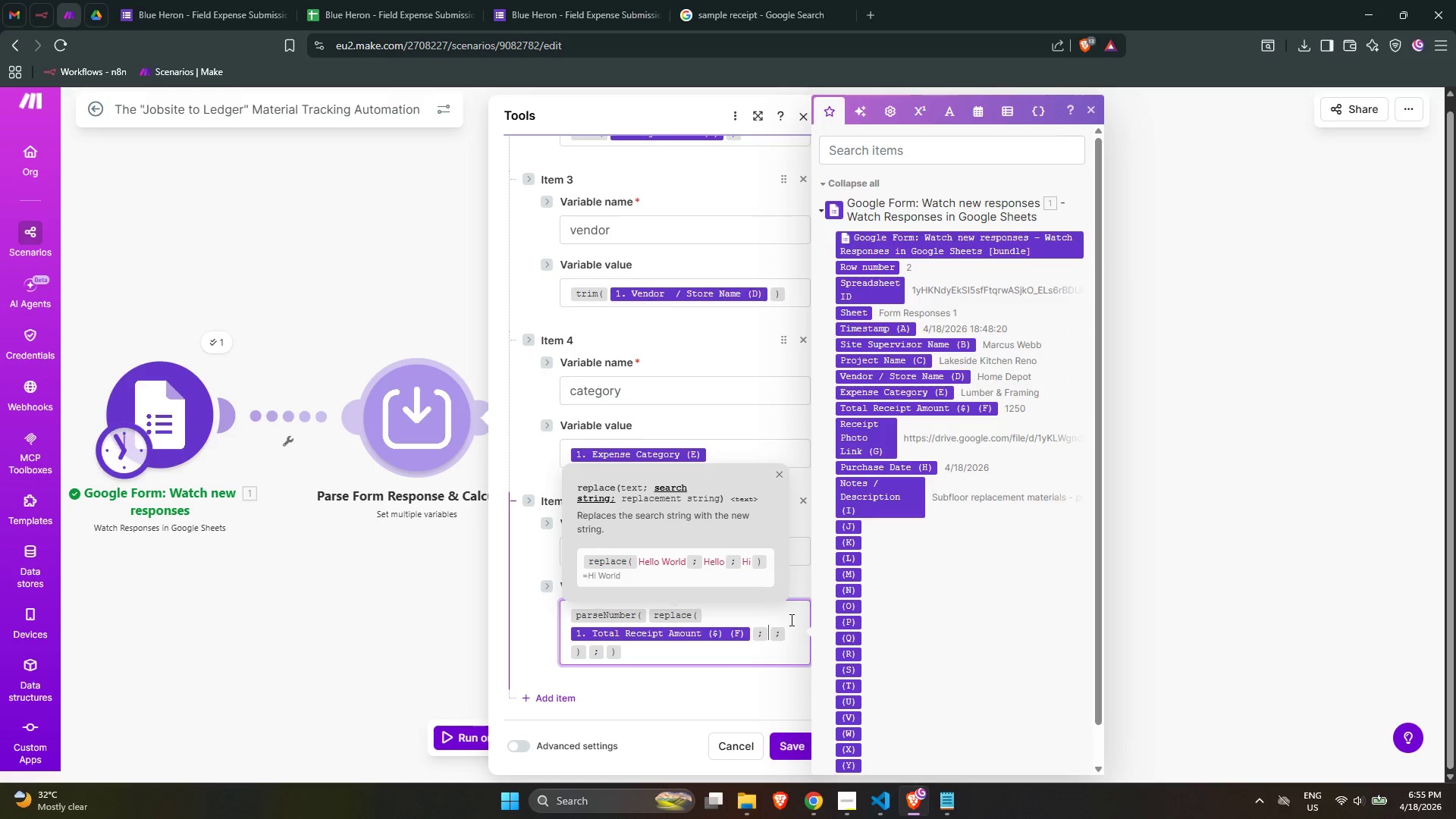 
key(Shift+4)
 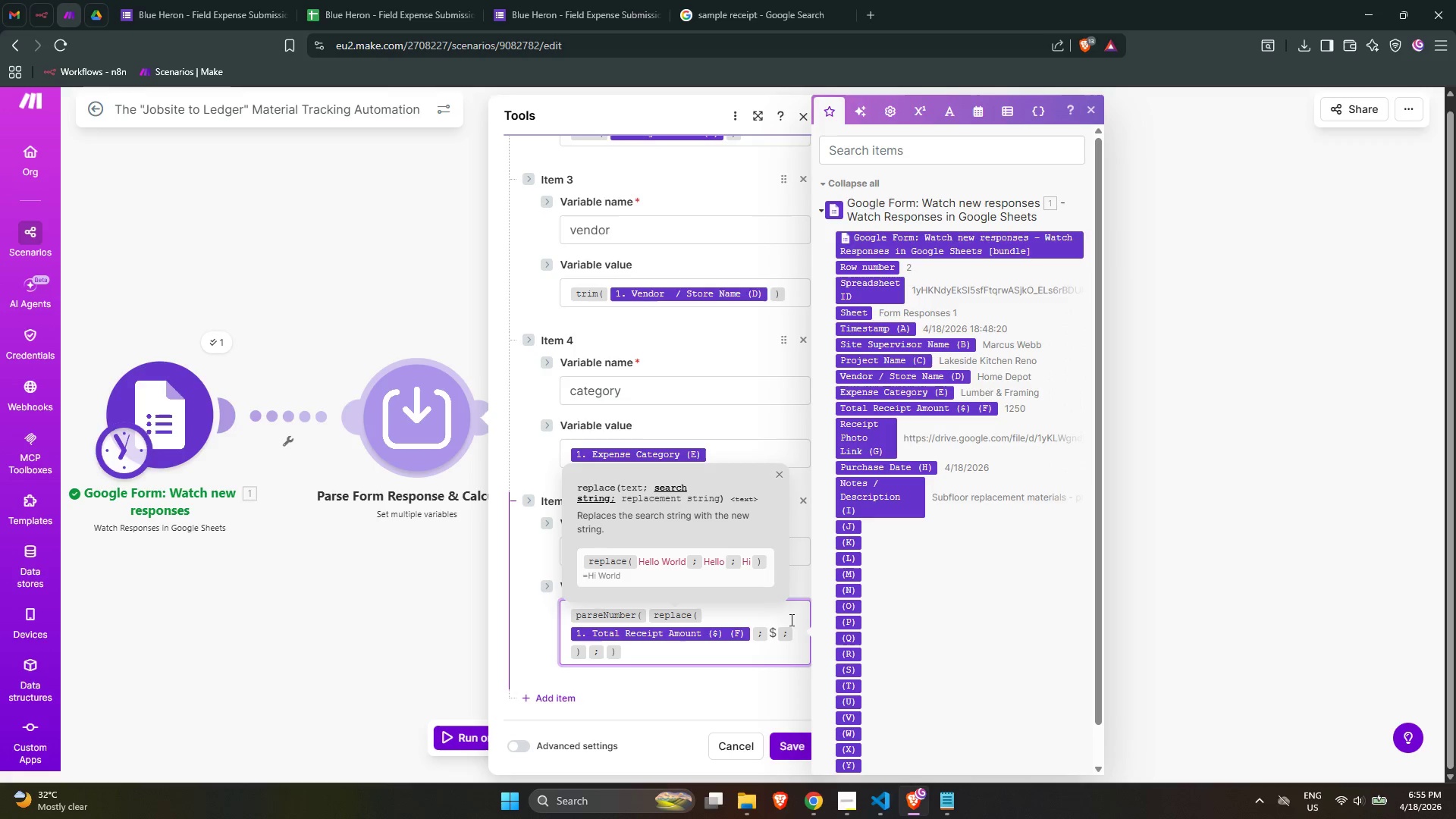 
key(ArrowRight)
 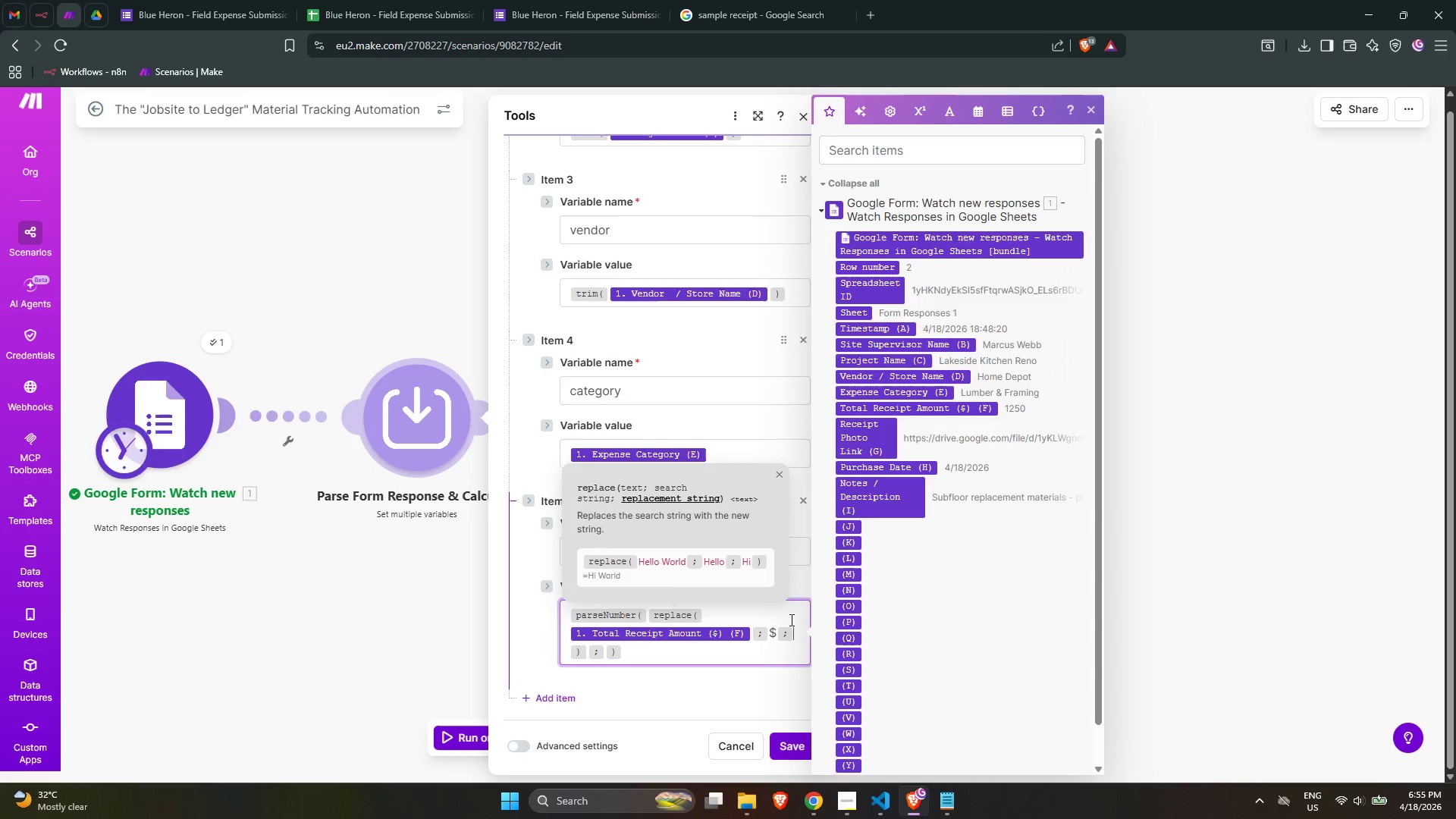 
key(Shift+Quote)
 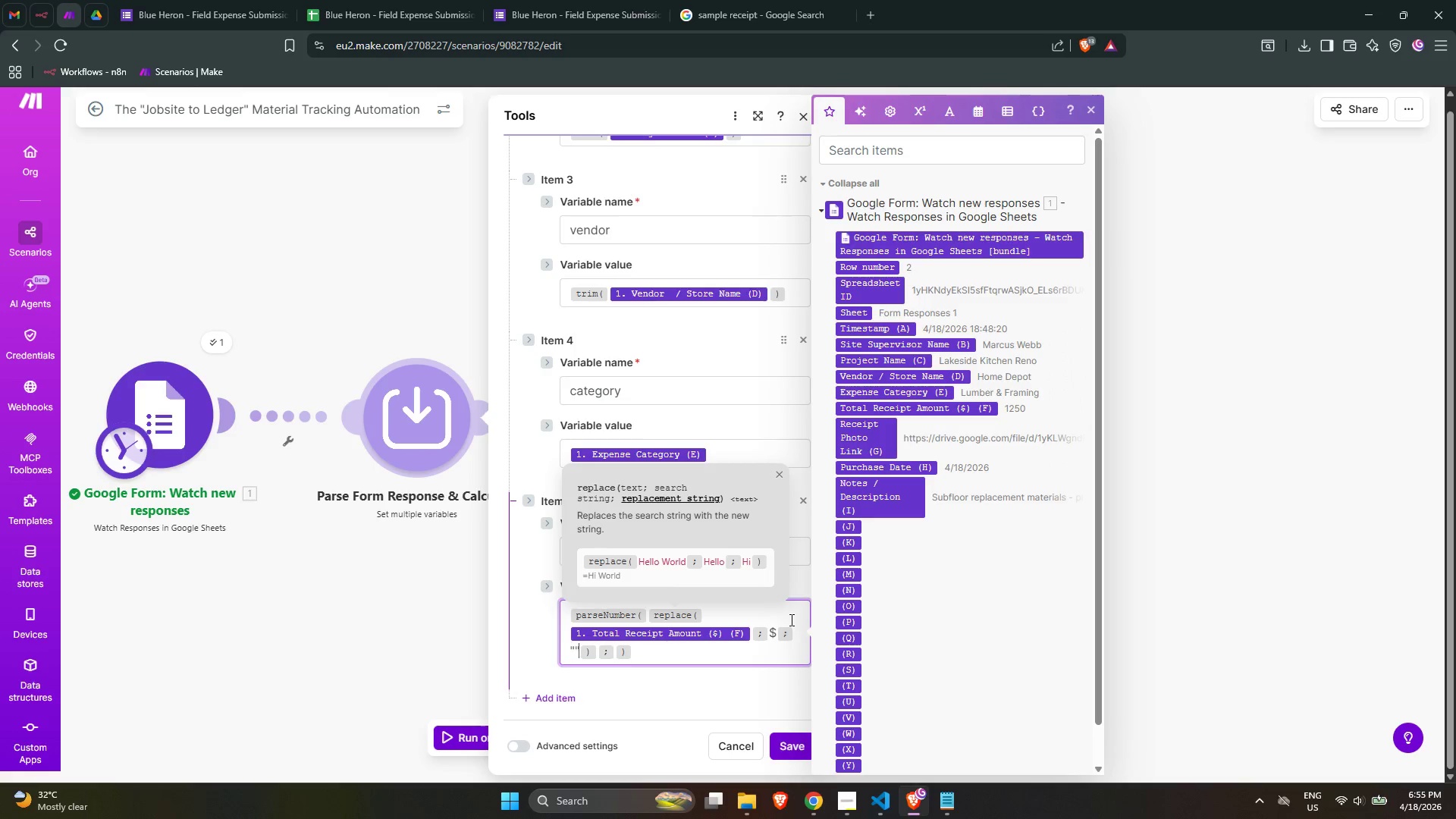 
key(Shift+Quote)
 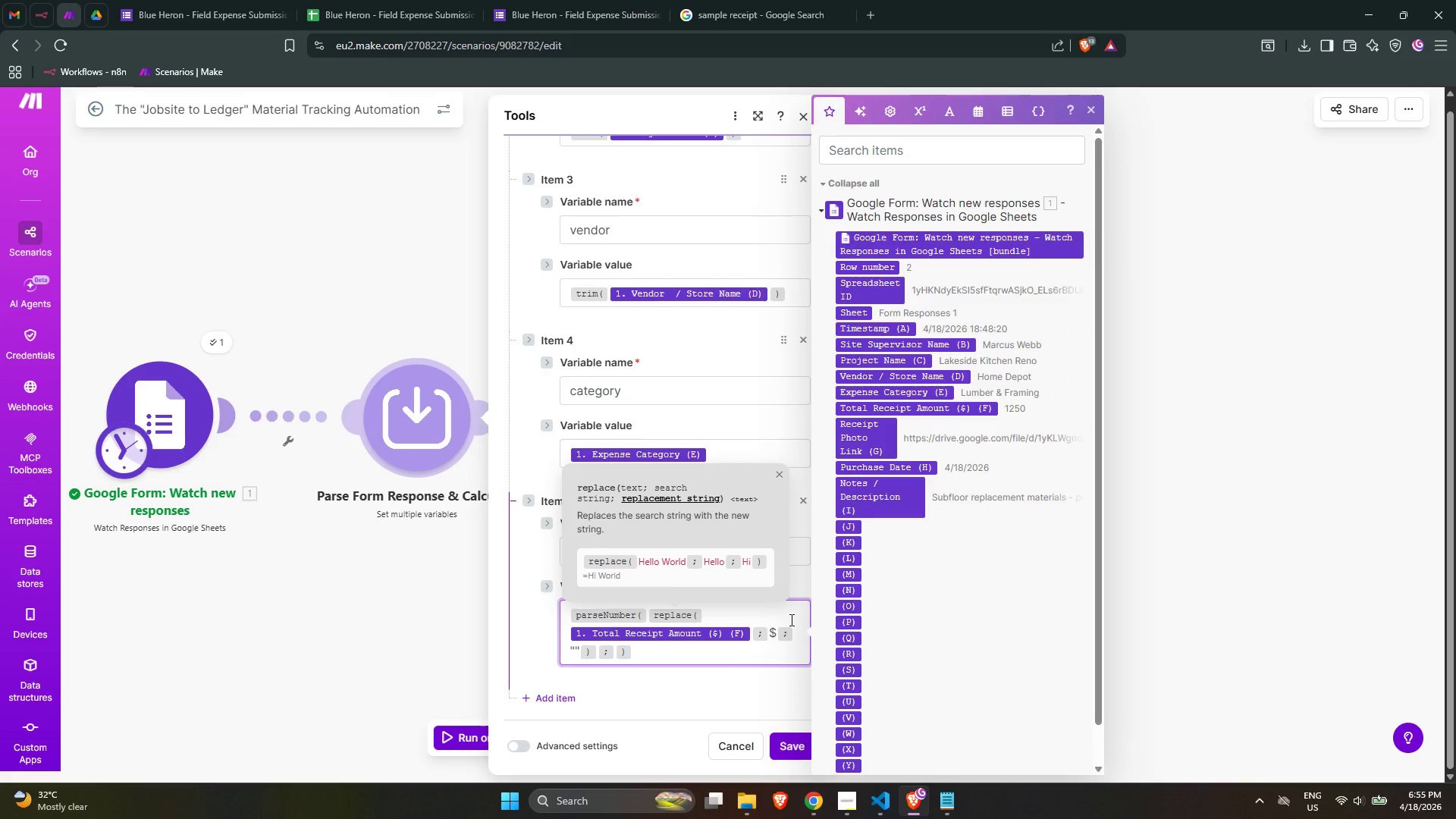 
key(ArrowRight)
 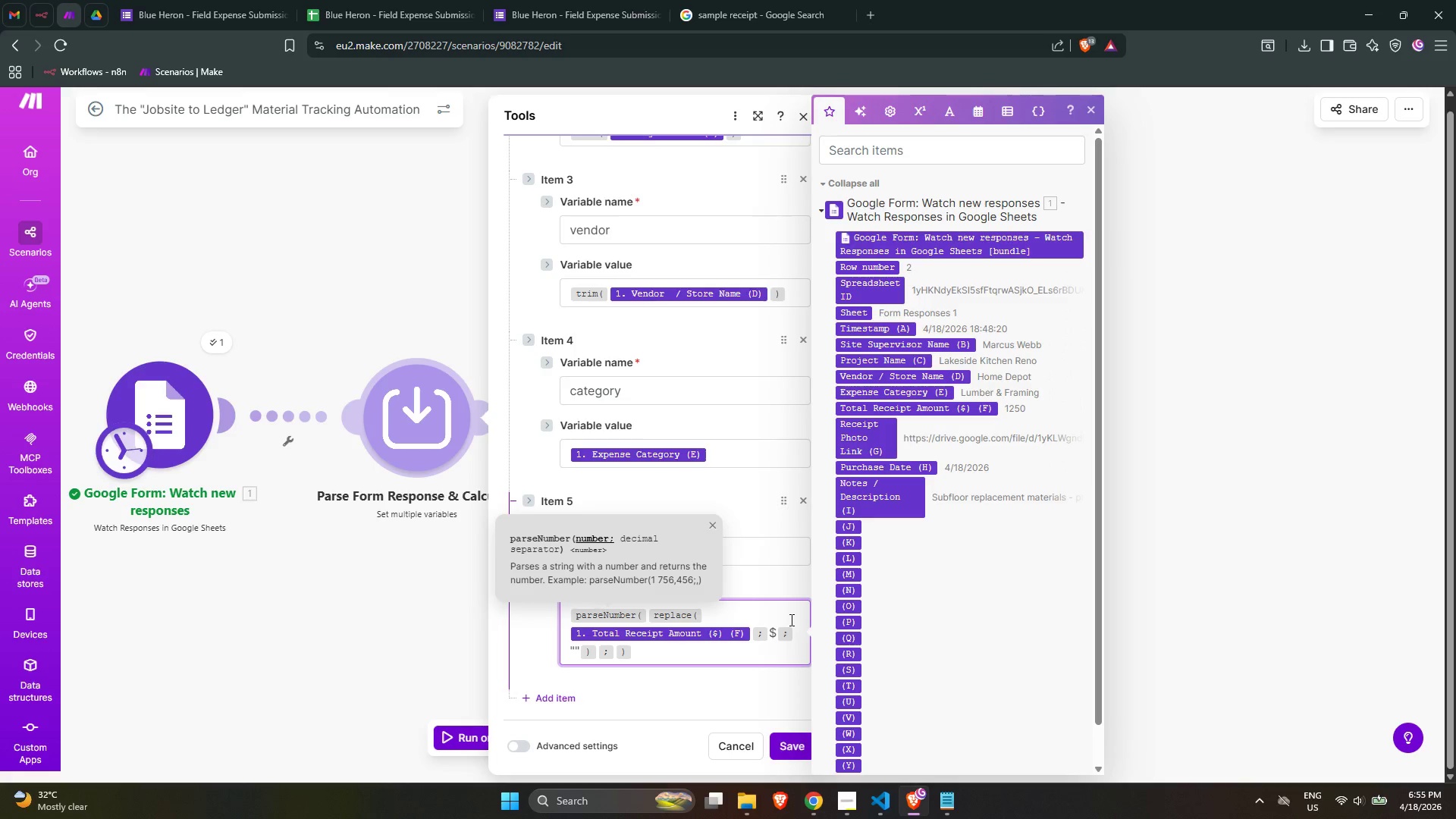 
wait(5.34)
 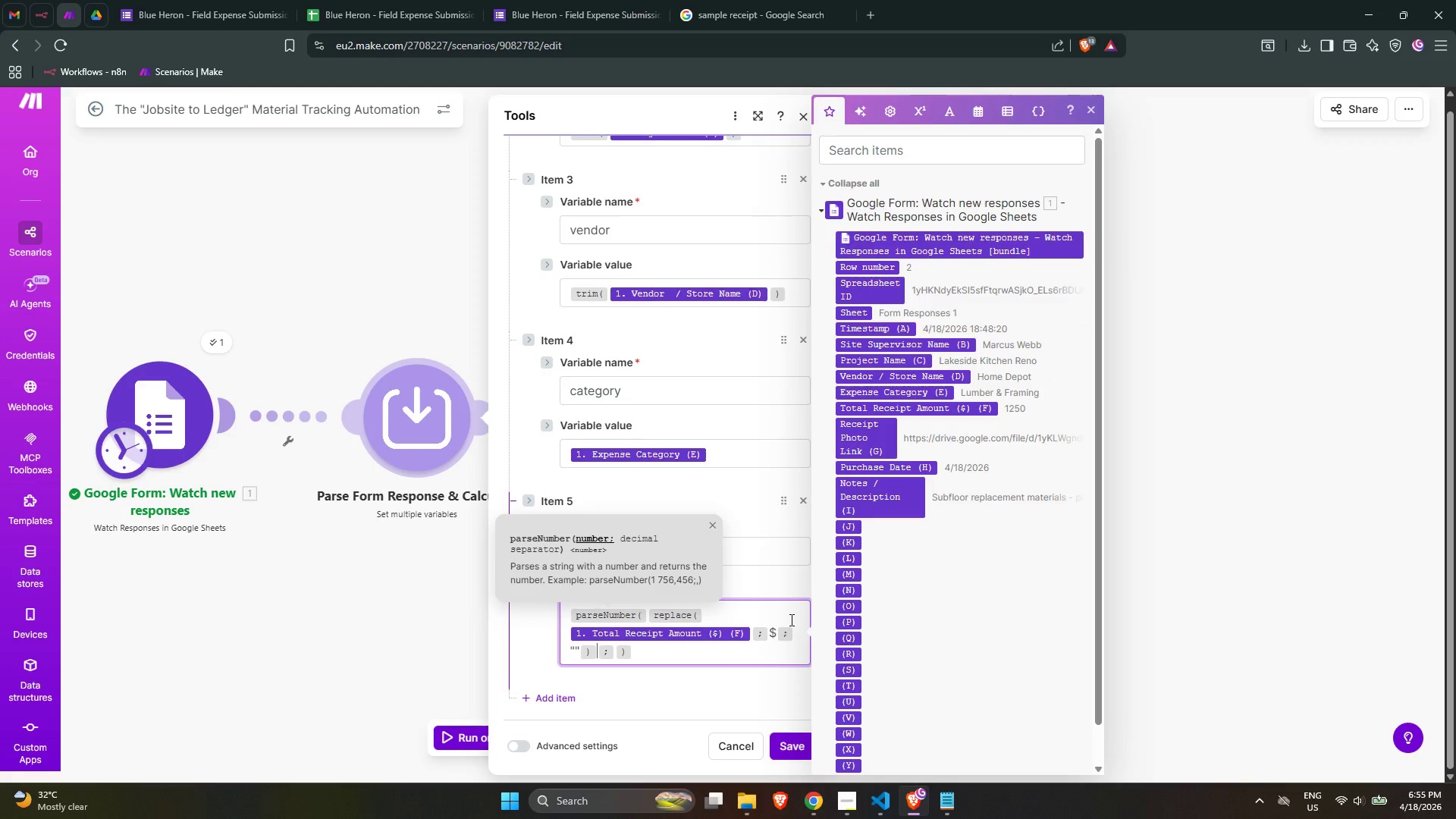 
key(ArrowRight)
 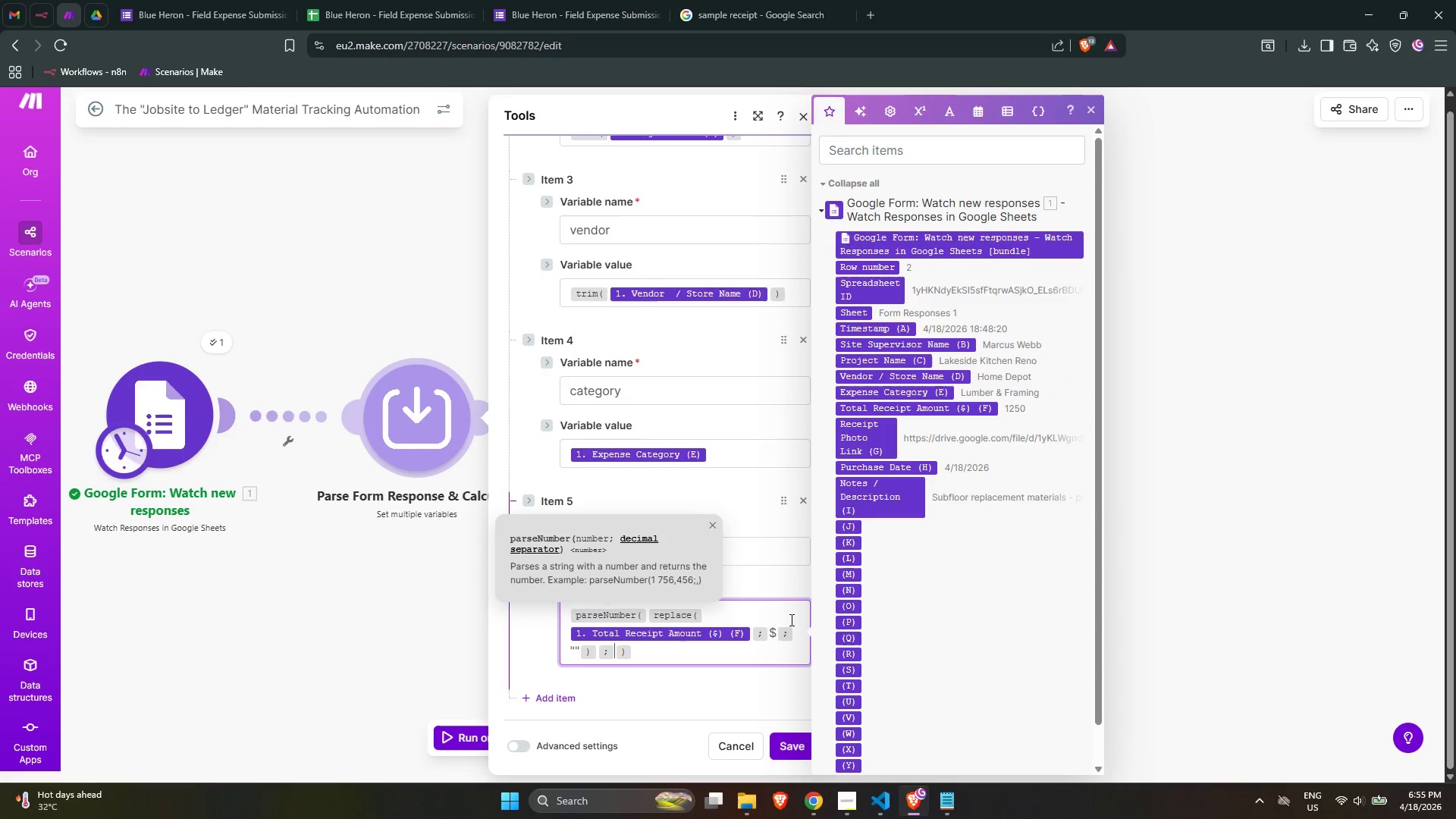 
key(Slash)
 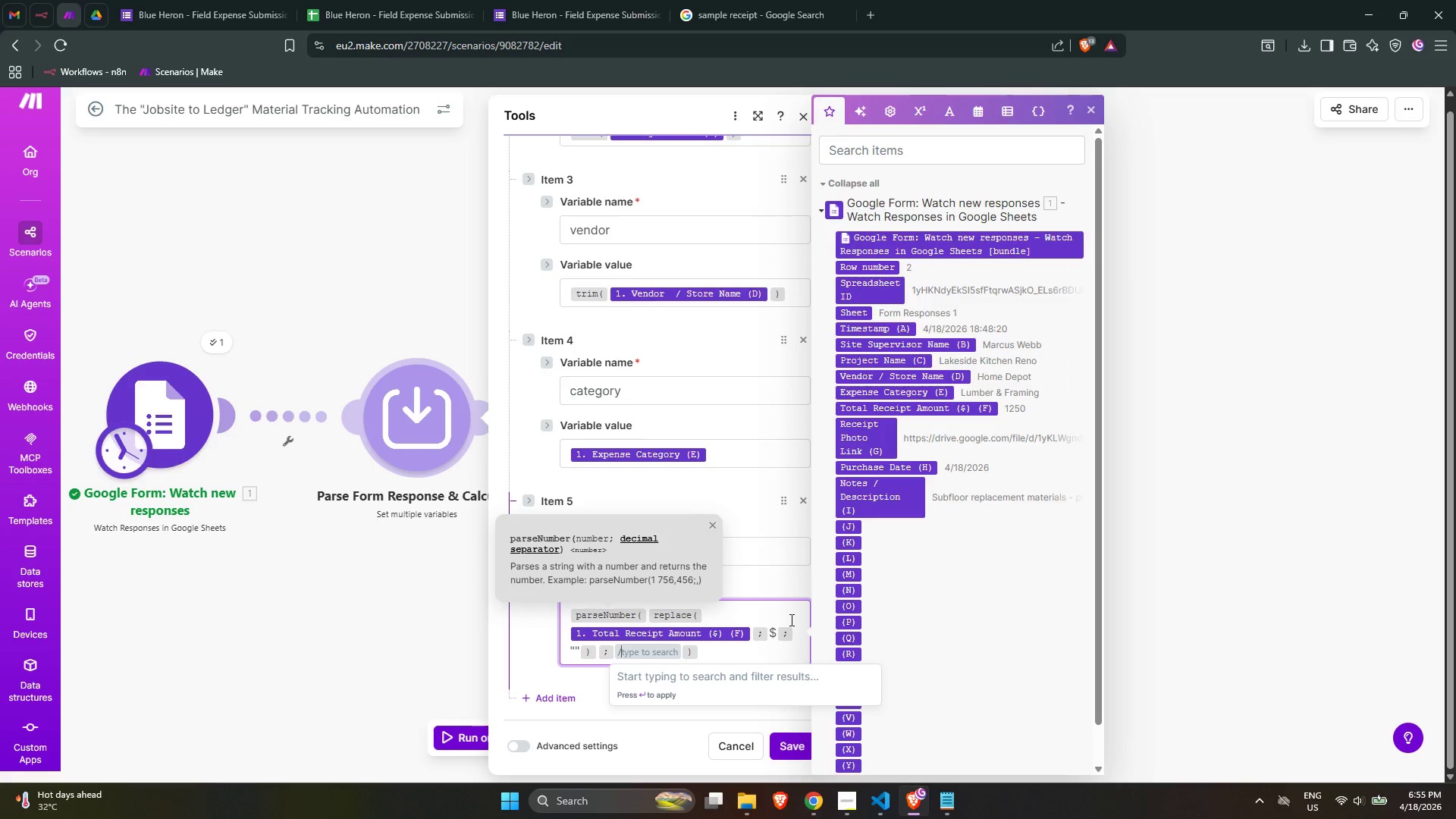 
key(Shift+ShiftLeft)
 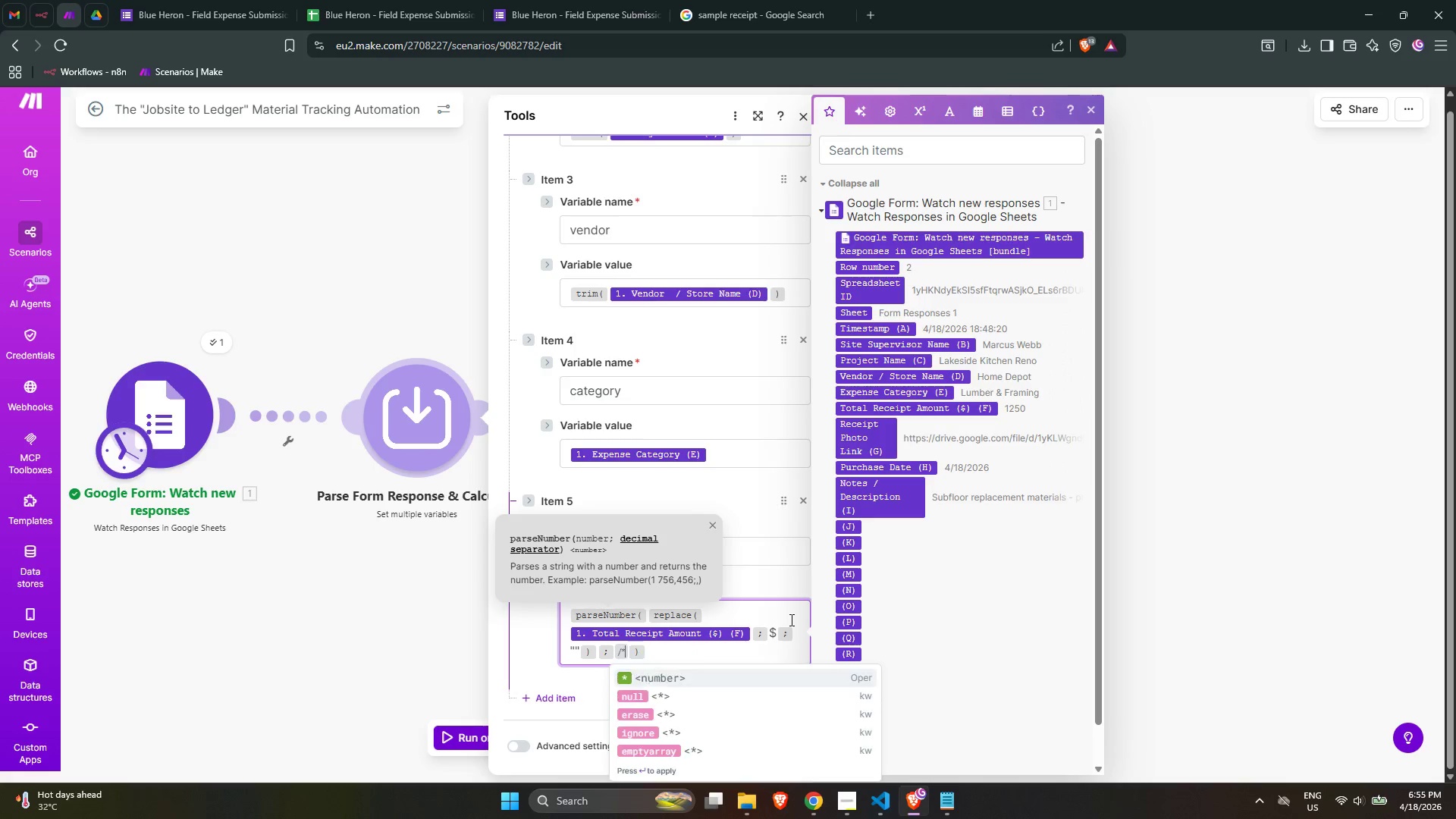 
key(Shift+8)
 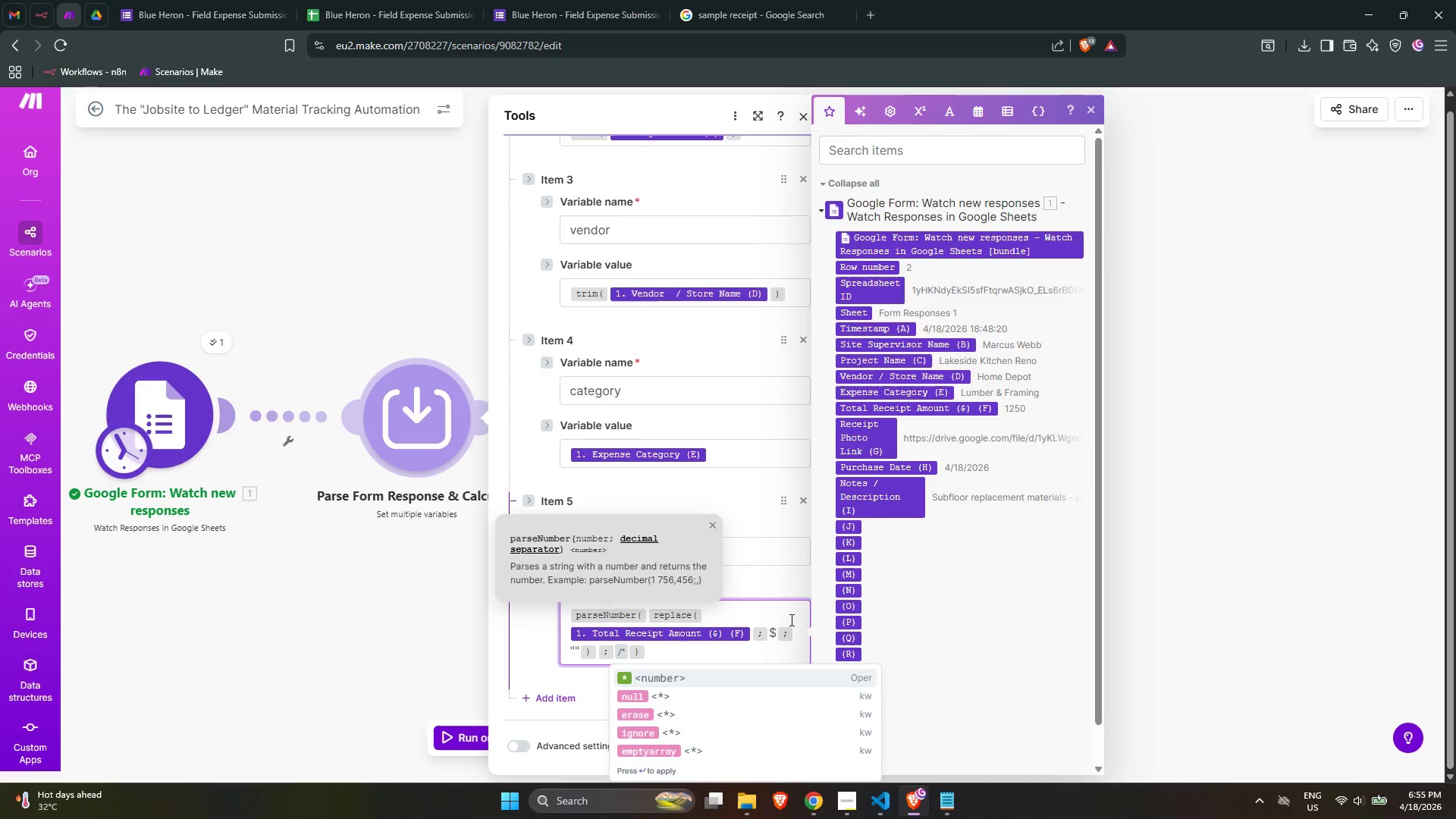 
key(Enter)
 